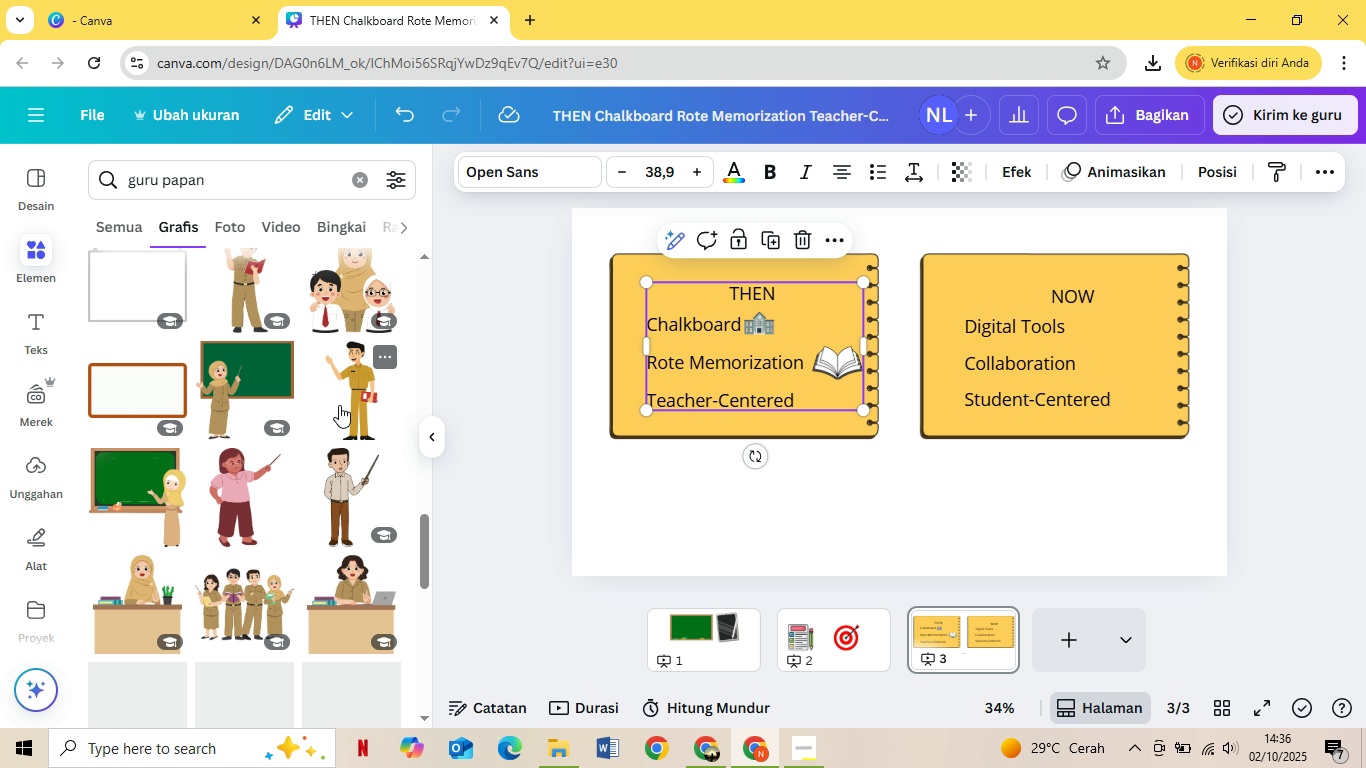 
scroll: coordinate [339, 405], scroll_direction: up, amount: 25.0
 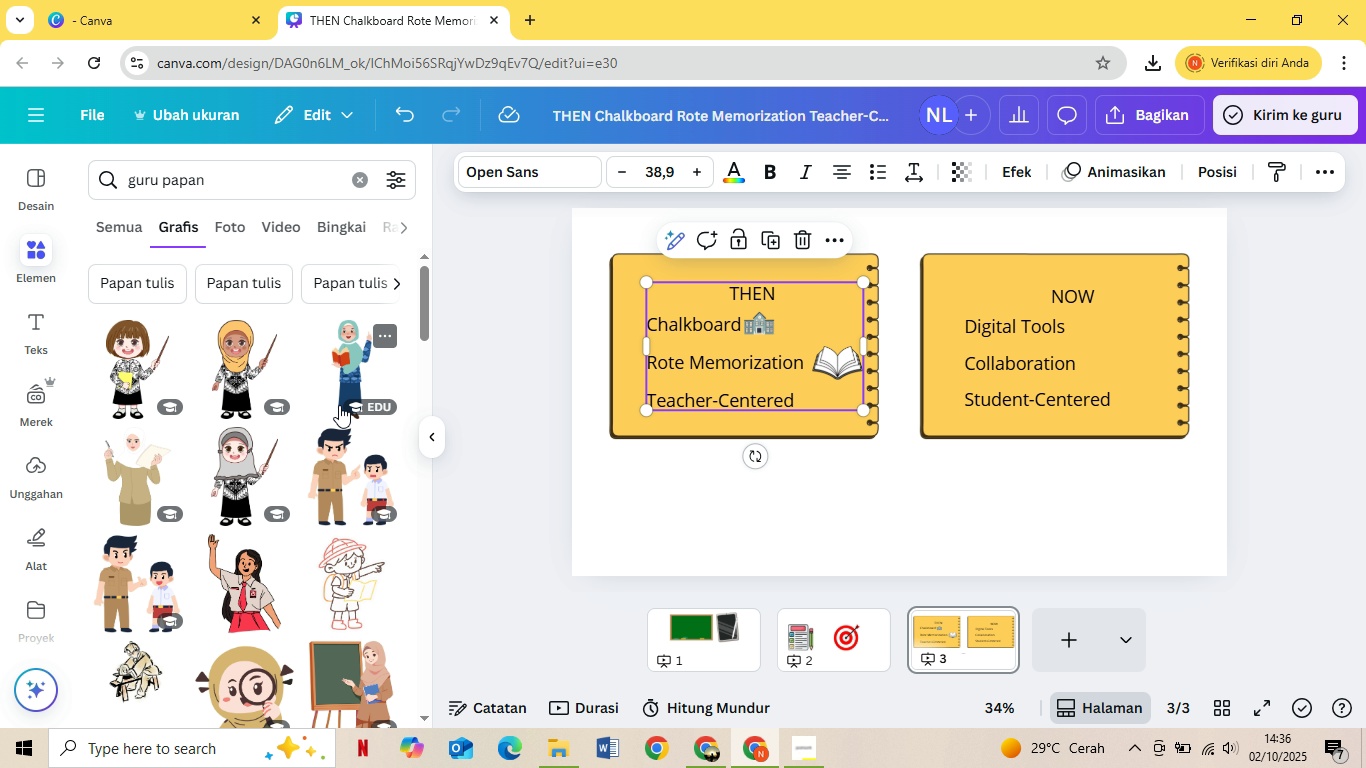 
scroll: coordinate [337, 423], scroll_direction: down, amount: 2.0
 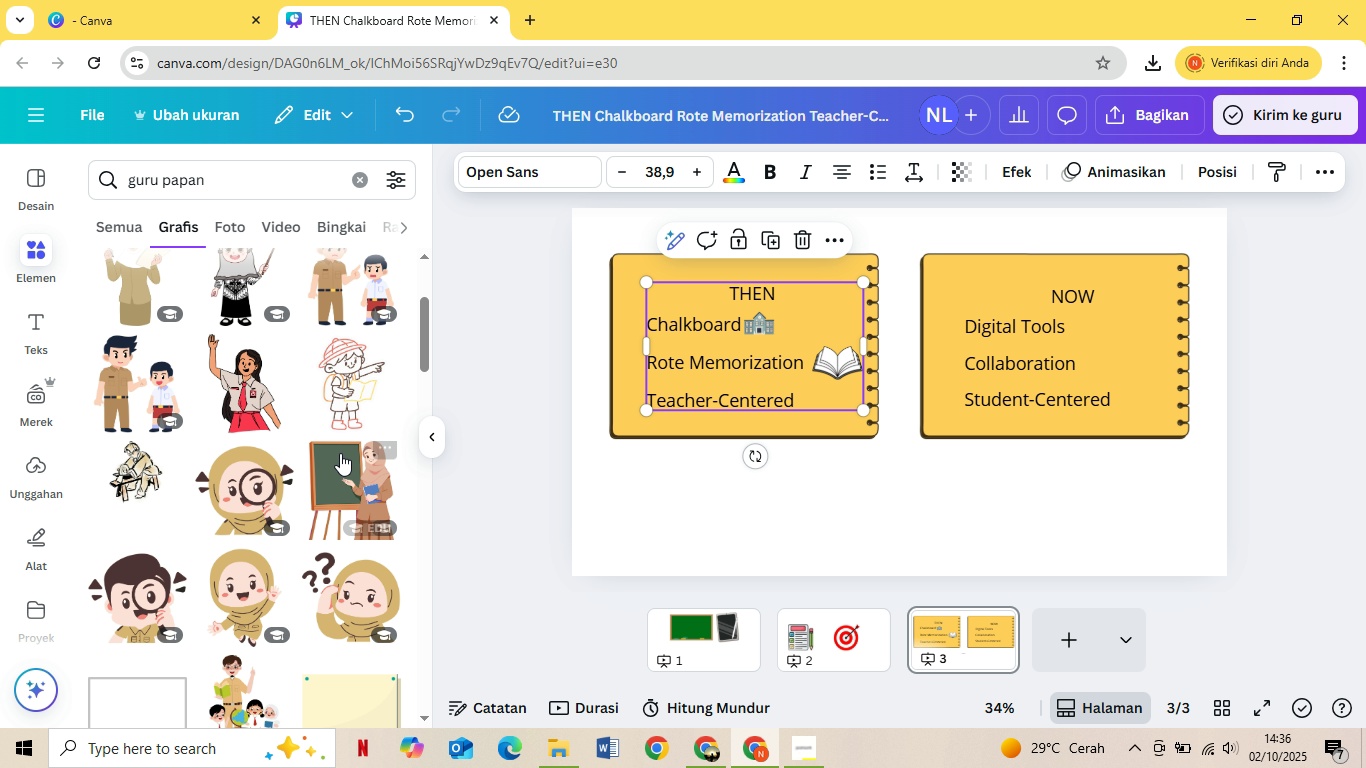 
left_click([340, 454])
 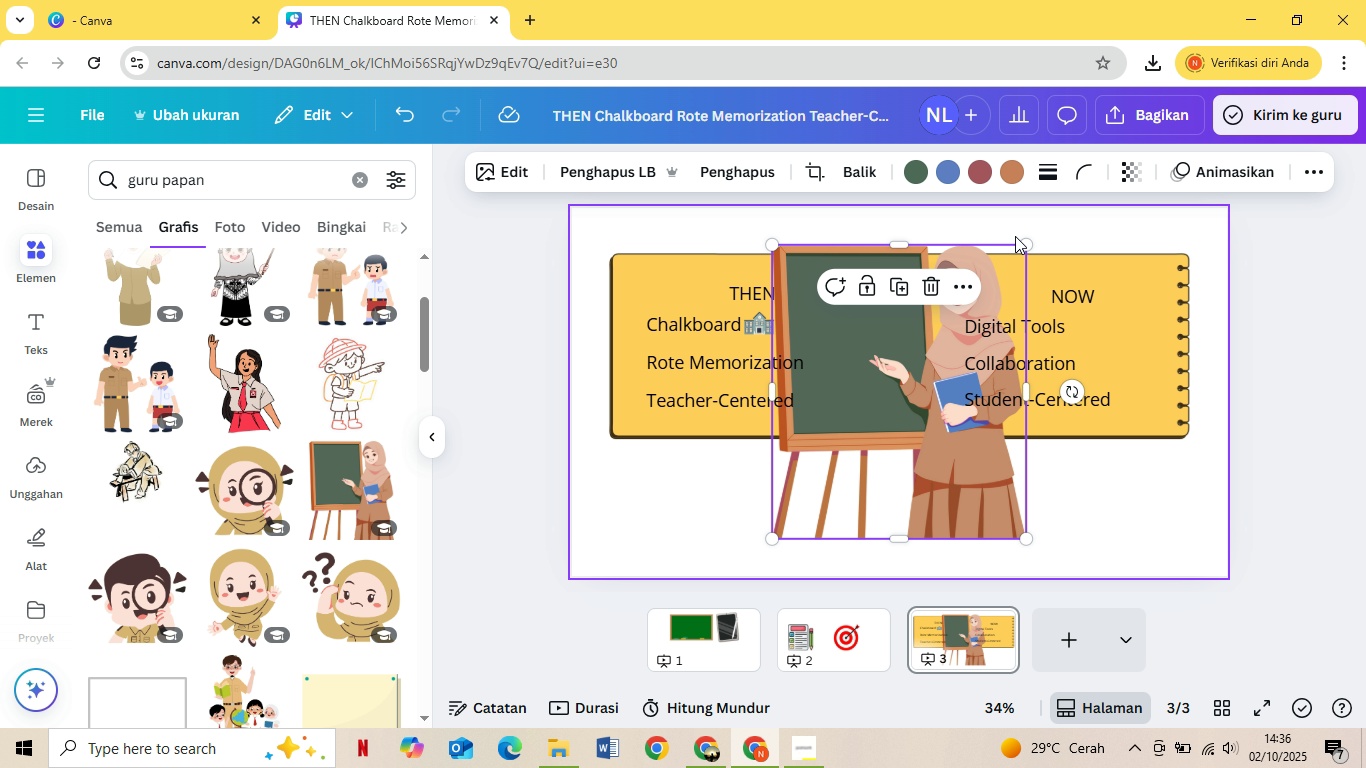 
left_click_drag(start_coordinate=[1020, 240], to_coordinate=[832, 511])
 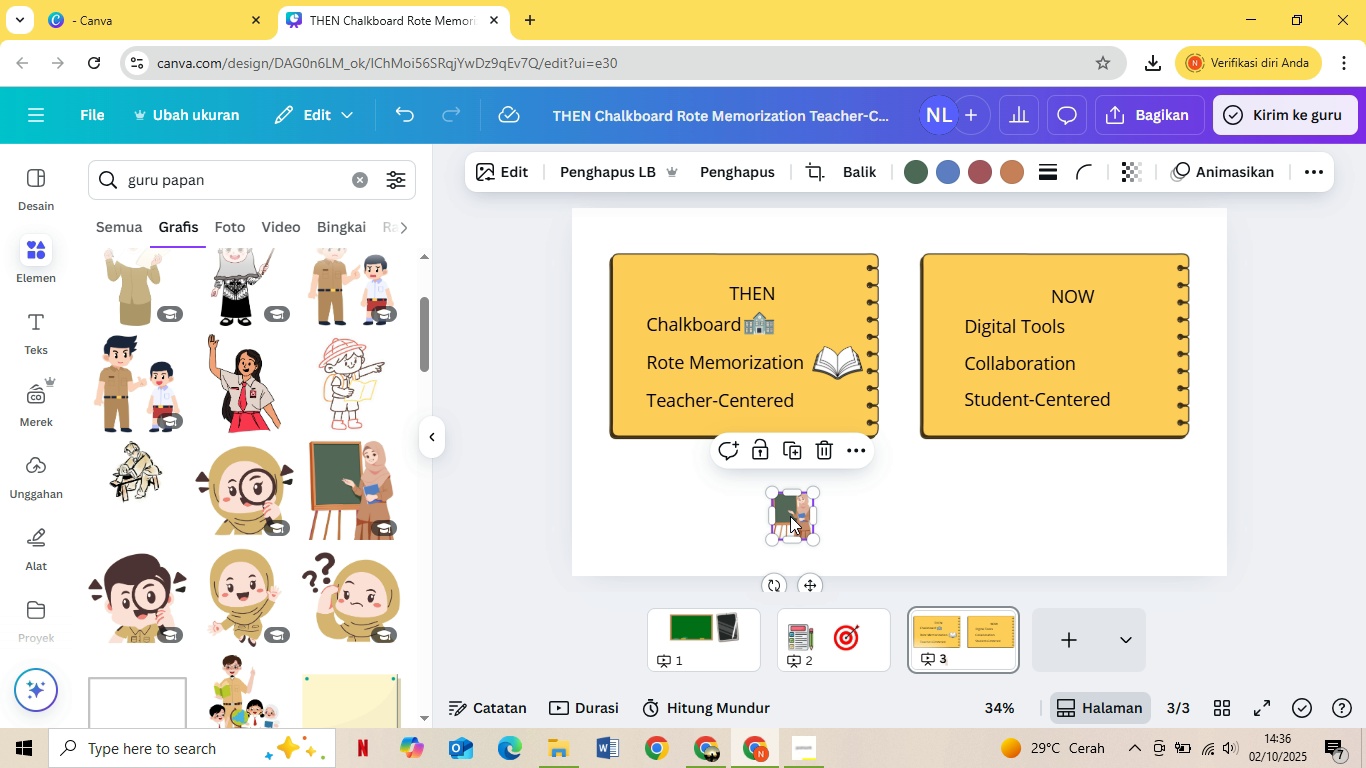 
left_click_drag(start_coordinate=[790, 516], to_coordinate=[826, 410])
 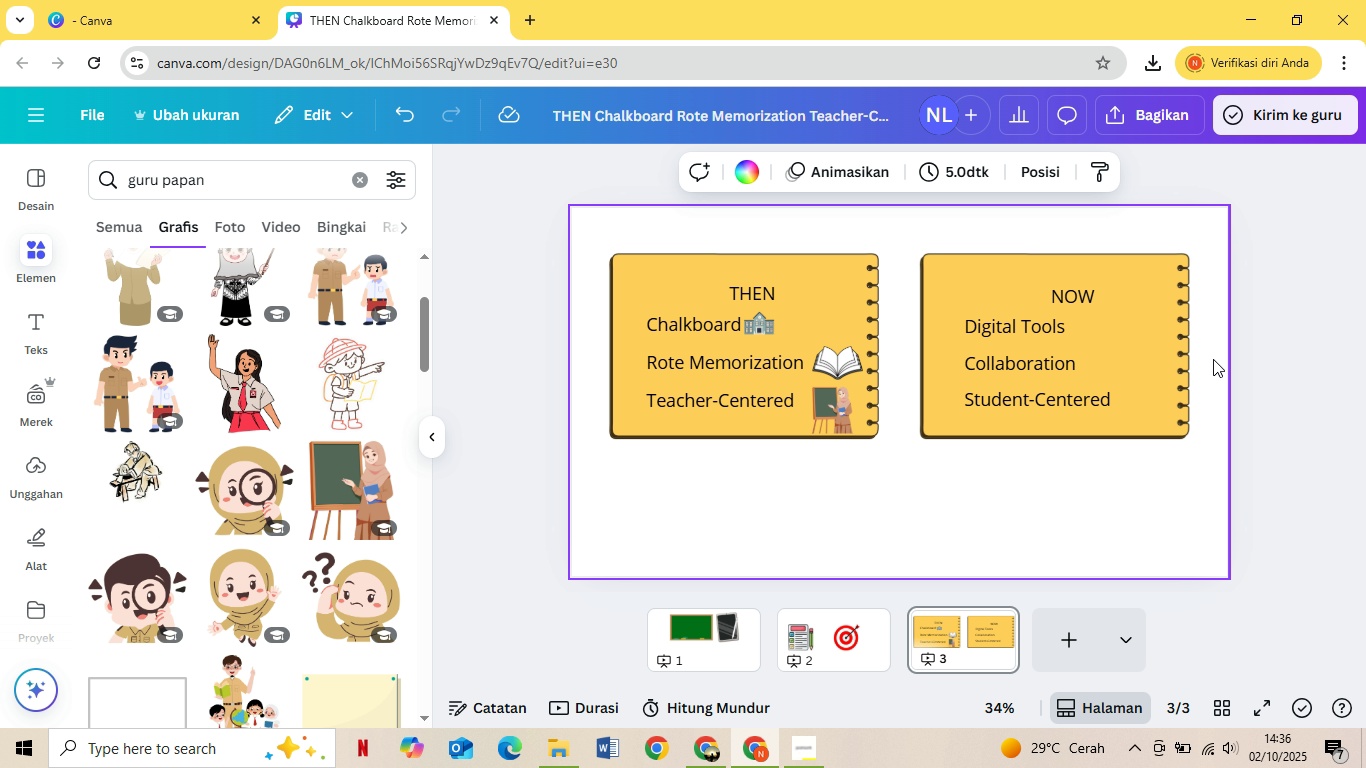 
left_click([1213, 359])
 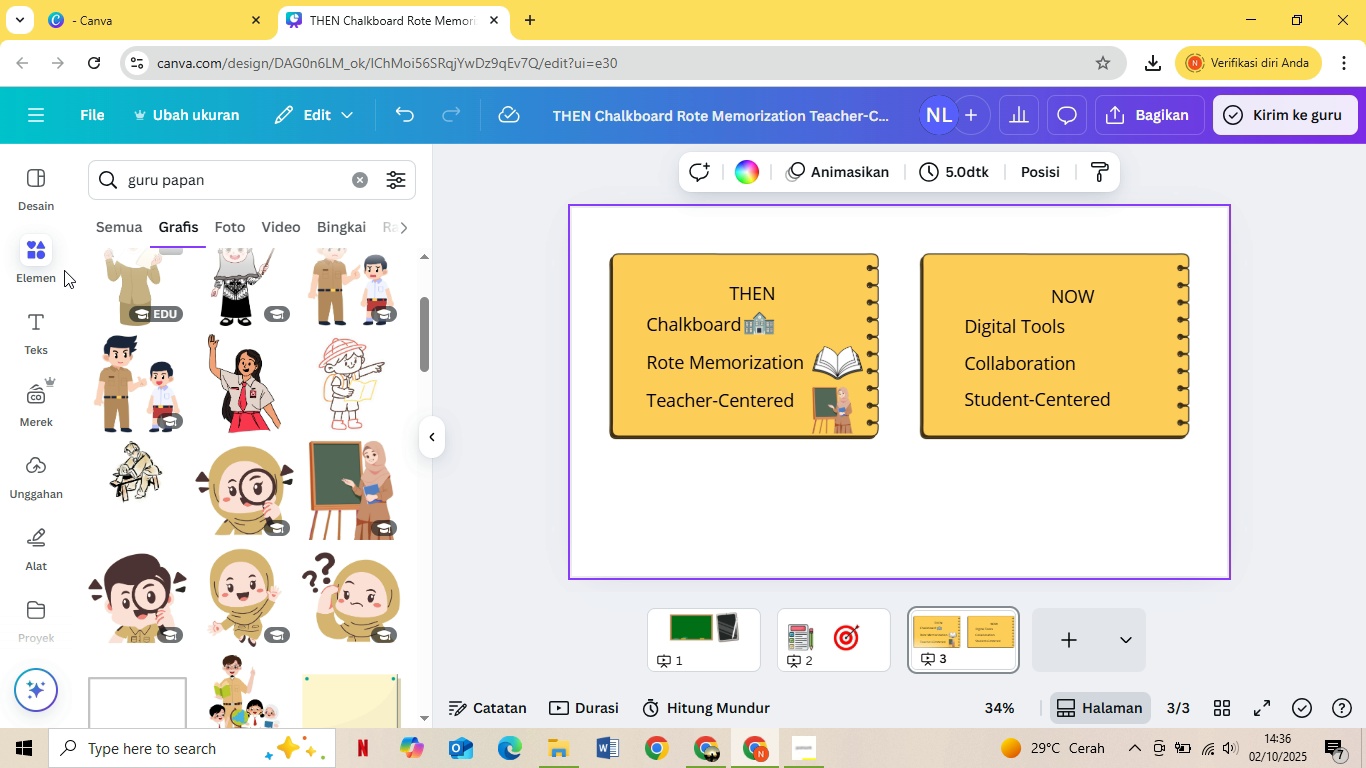 
left_click_drag(start_coordinate=[247, 191], to_coordinate=[92, 209])
 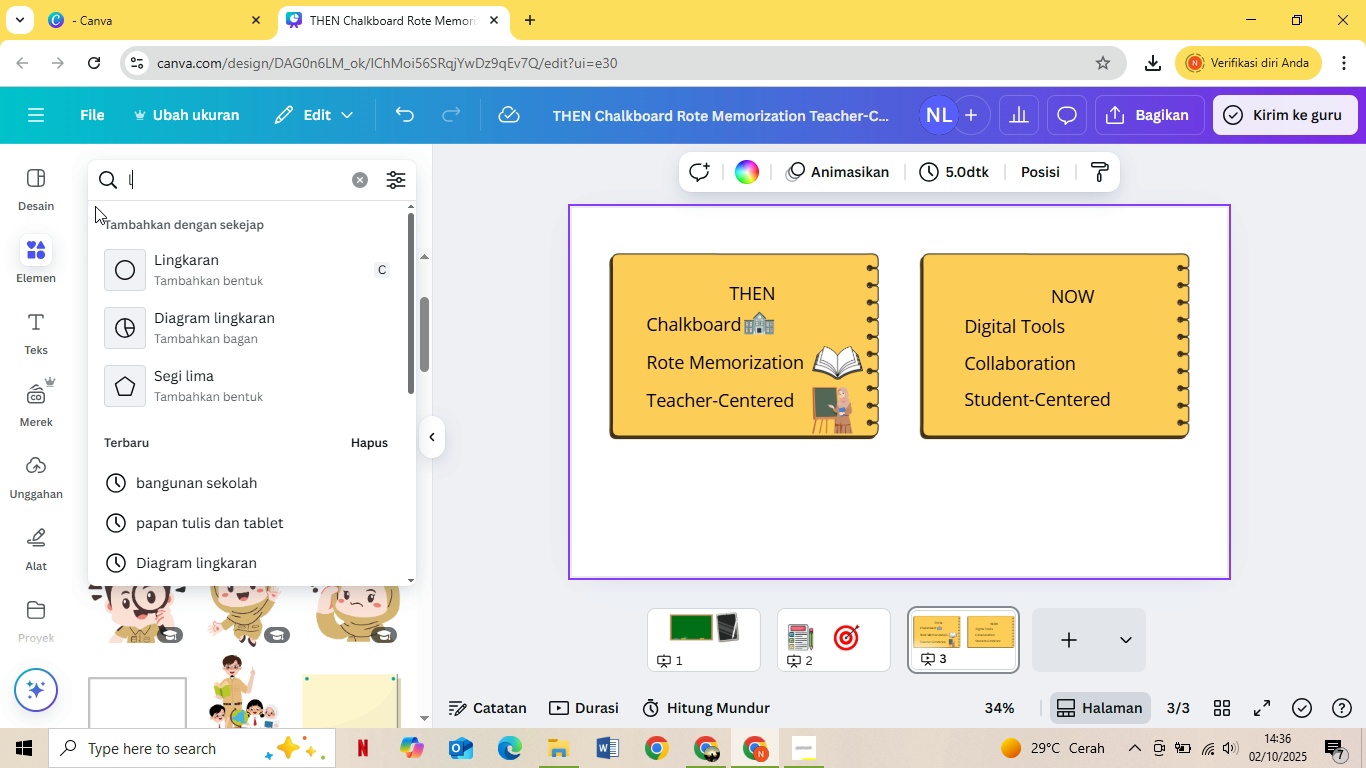 
type(laptop)
 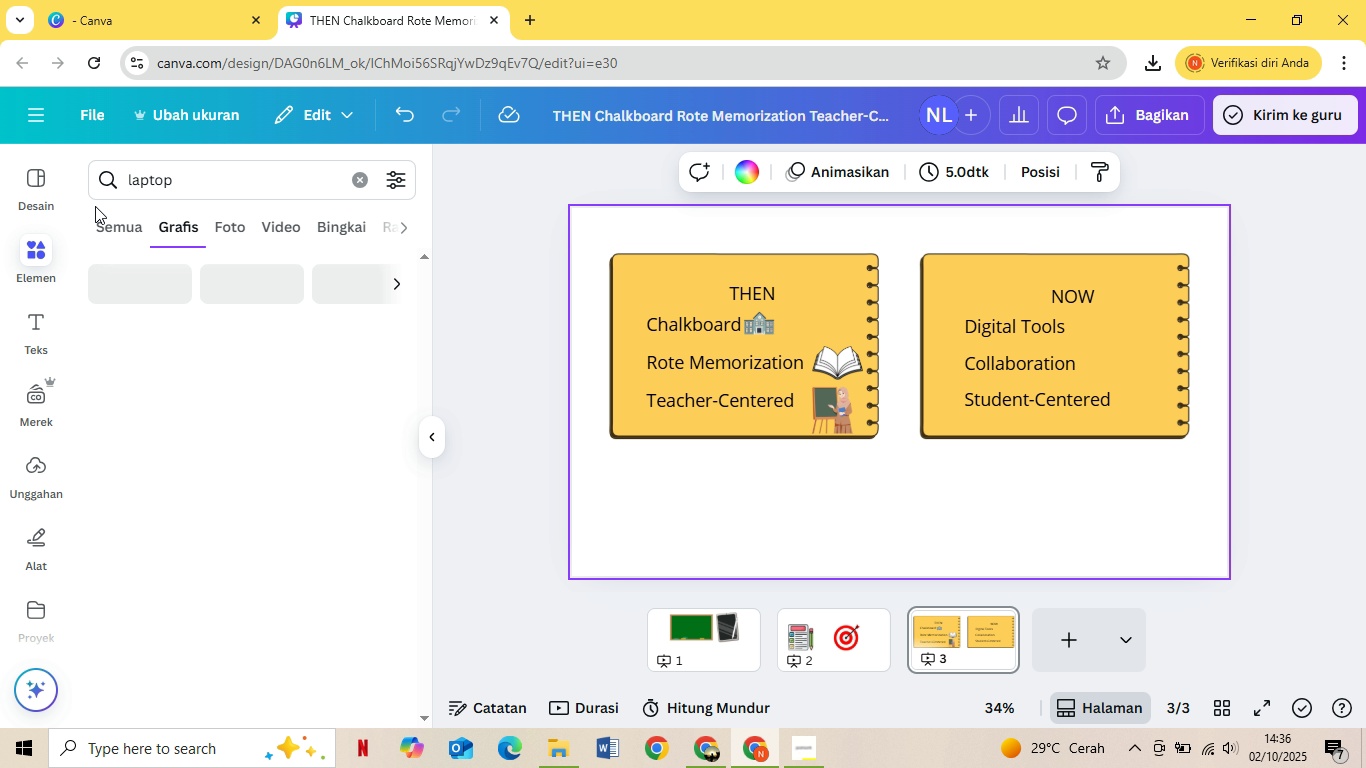 
key(Enter)
 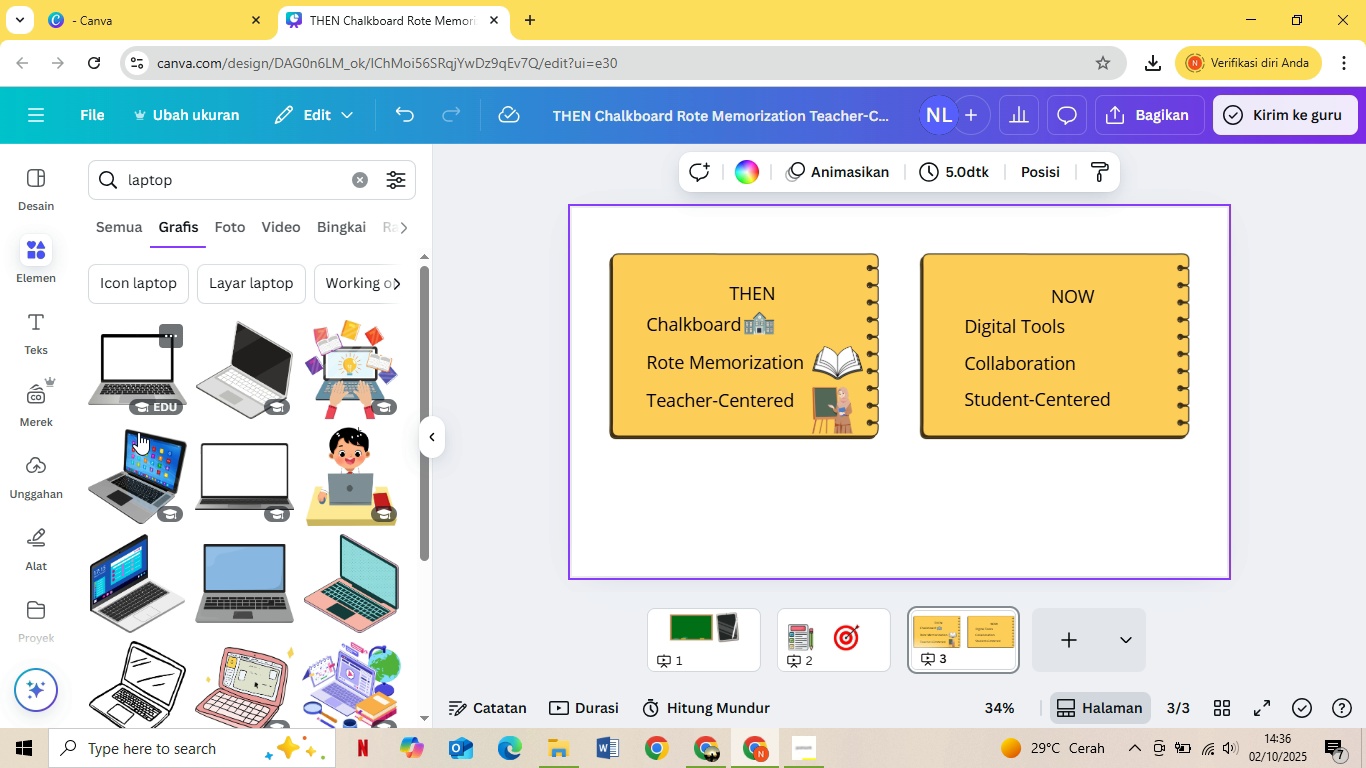 
left_click([143, 477])
 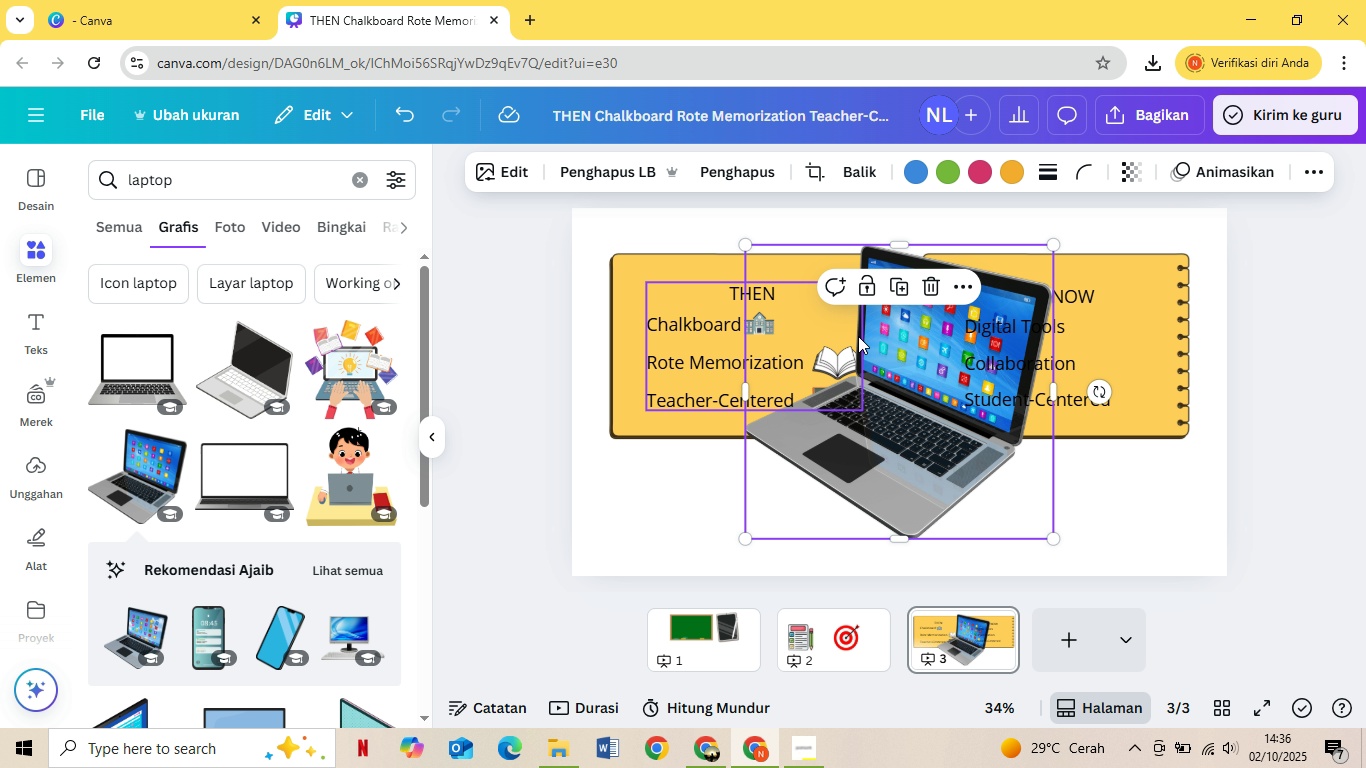 
key(Delete)
 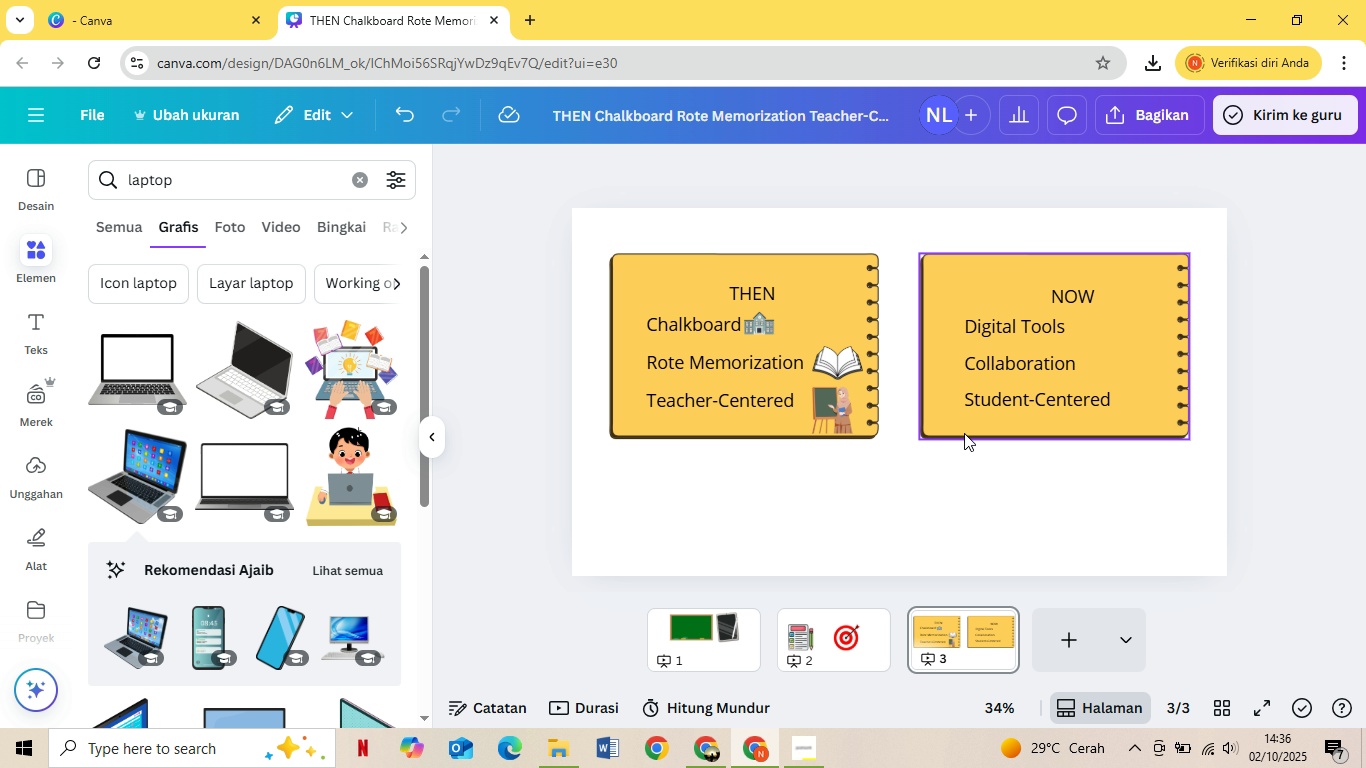 
scroll: coordinate [297, 618], scroll_direction: down, amount: 3.0
 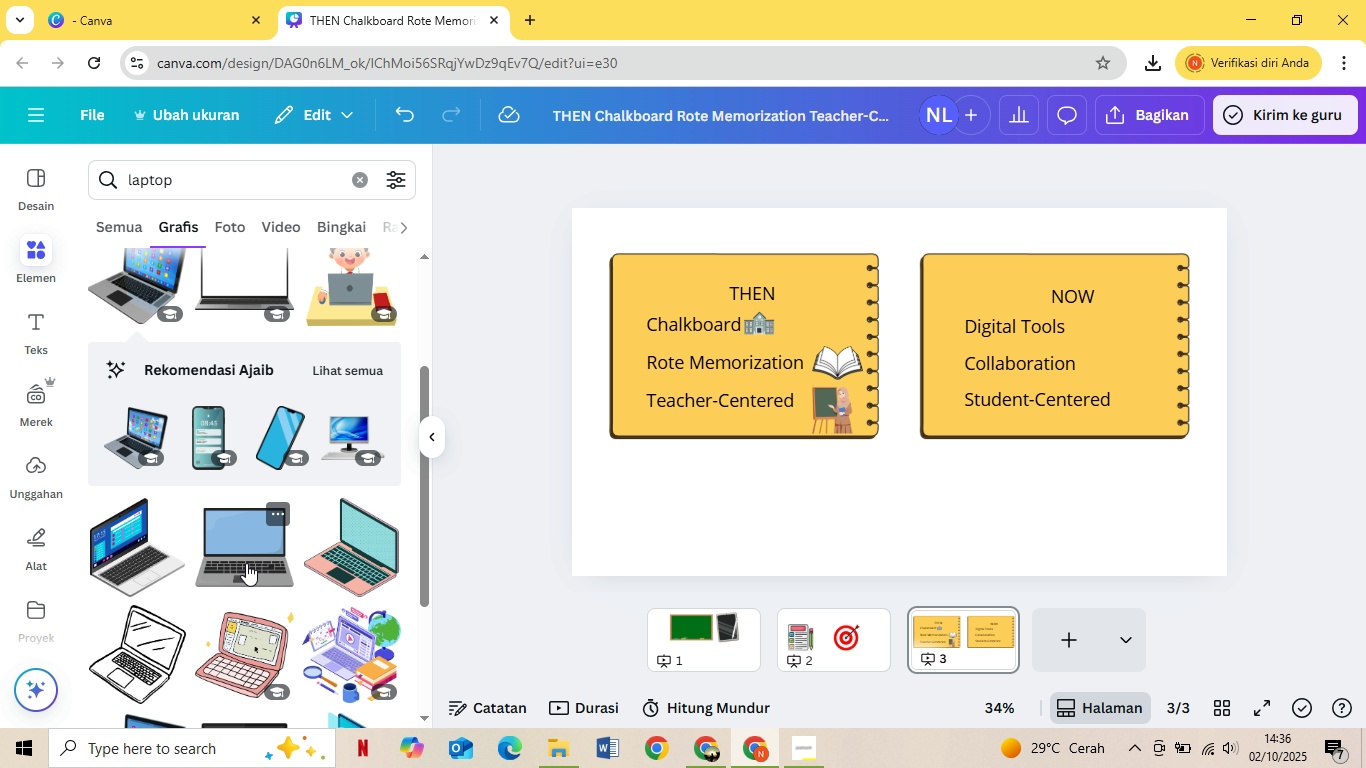 
left_click_drag(start_coordinate=[246, 563], to_coordinate=[346, 523])
 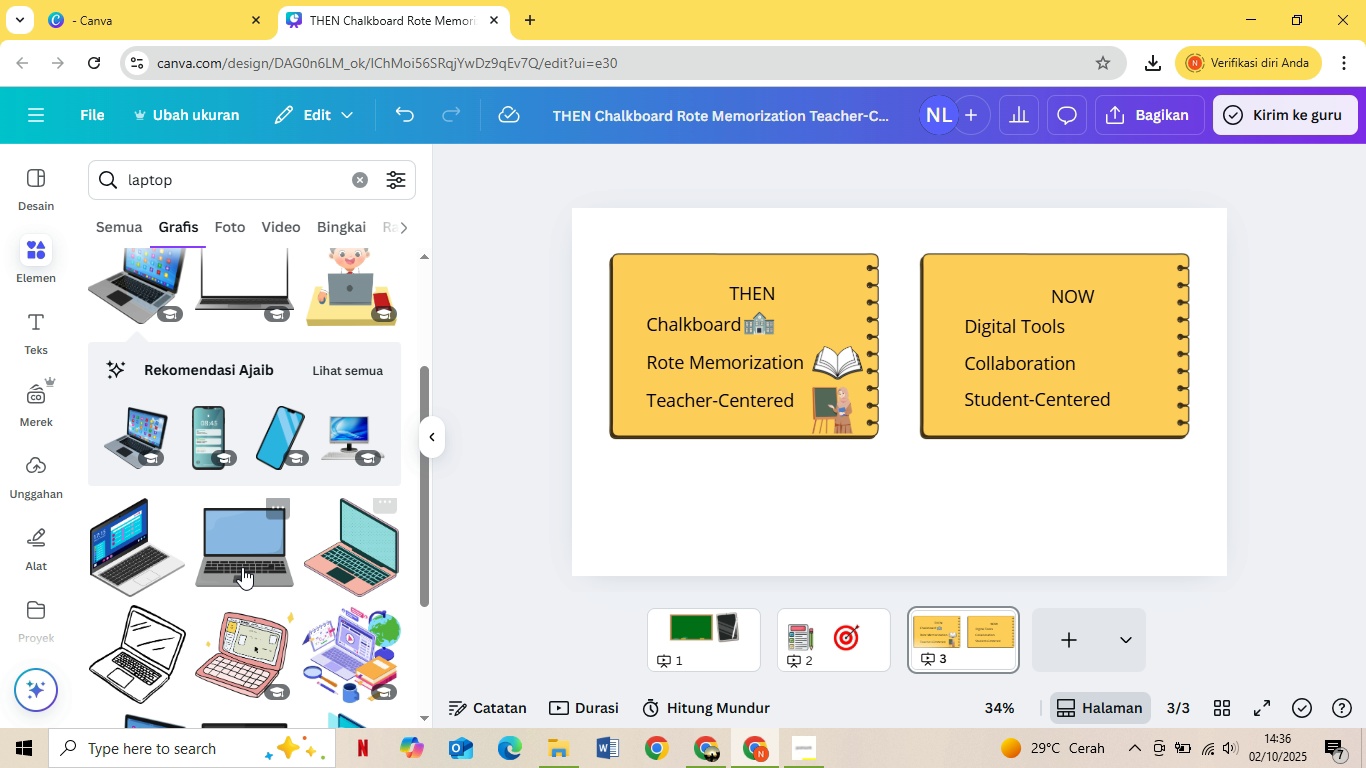 
left_click([242, 567])
 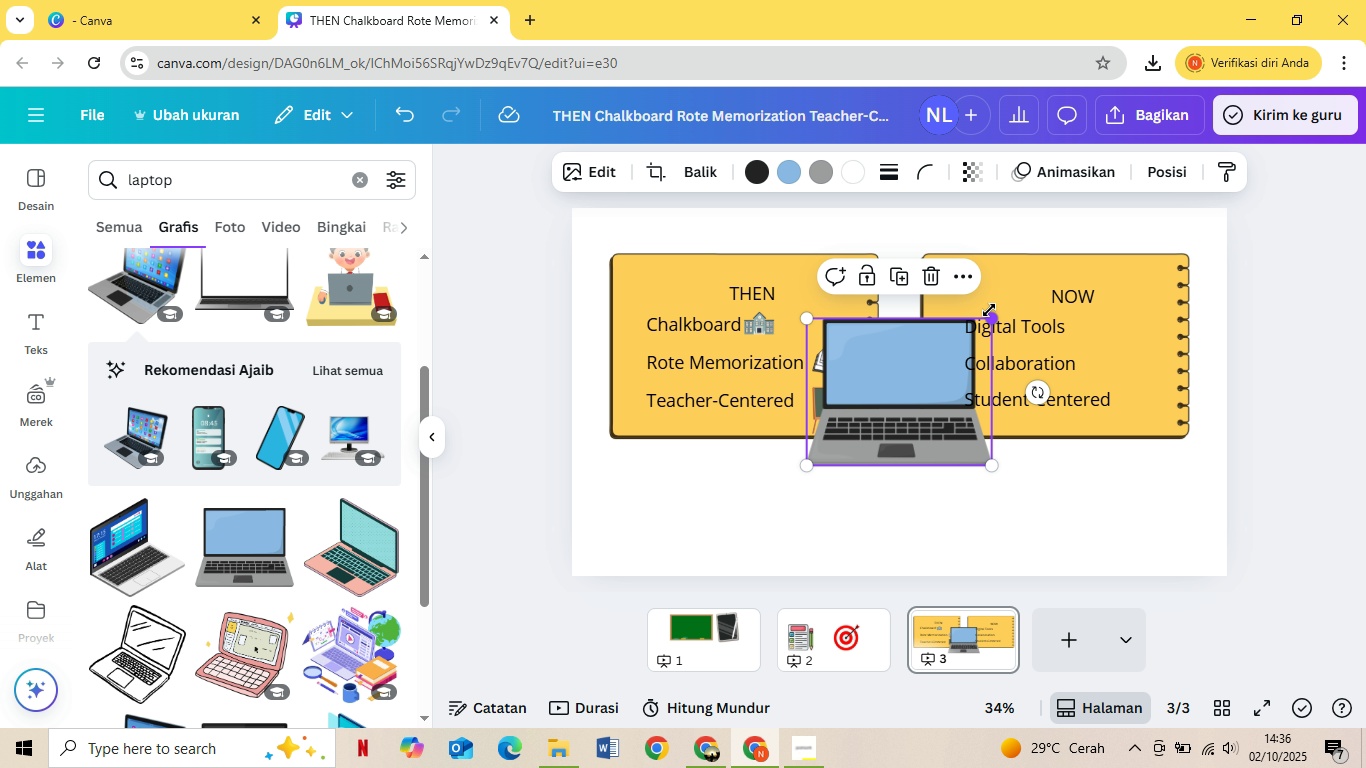 
left_click_drag(start_coordinate=[993, 317], to_coordinate=[871, 432])
 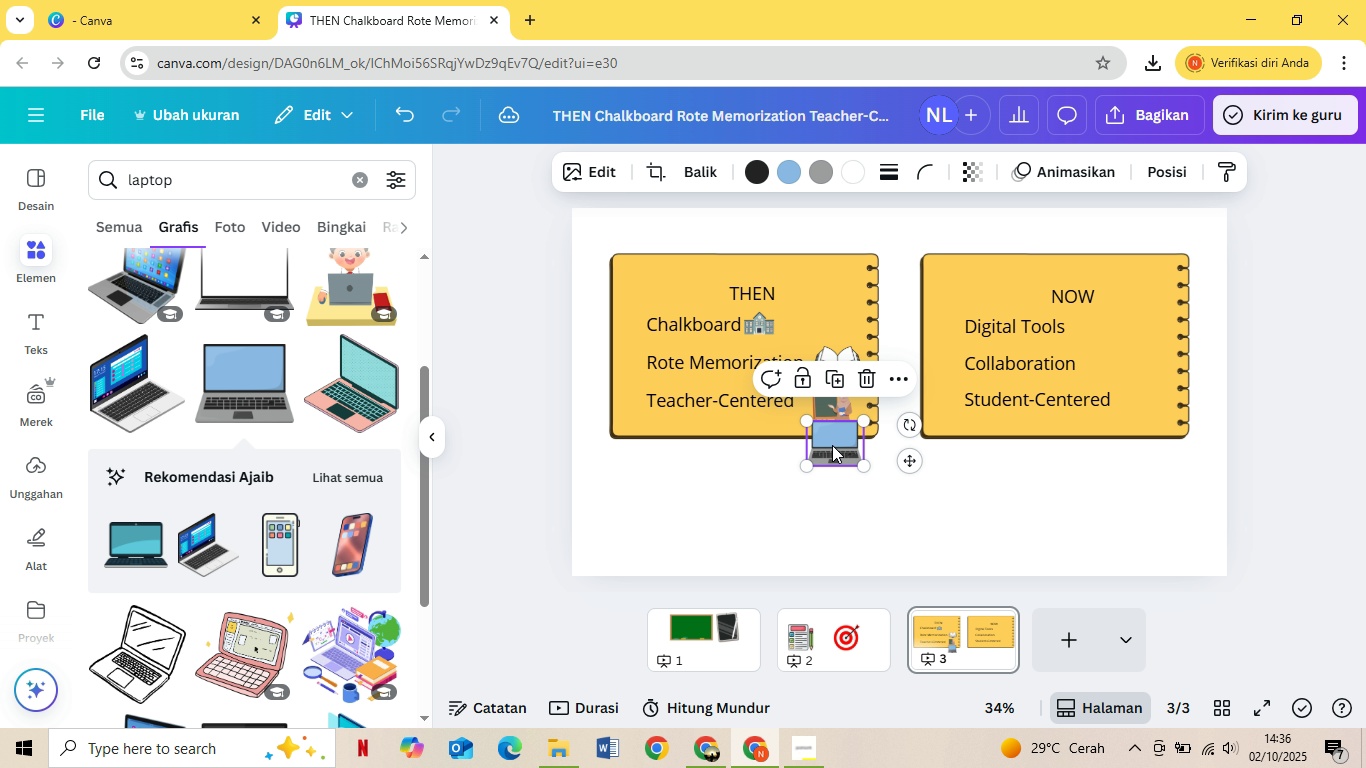 
left_click_drag(start_coordinate=[831, 444], to_coordinate=[1095, 325])
 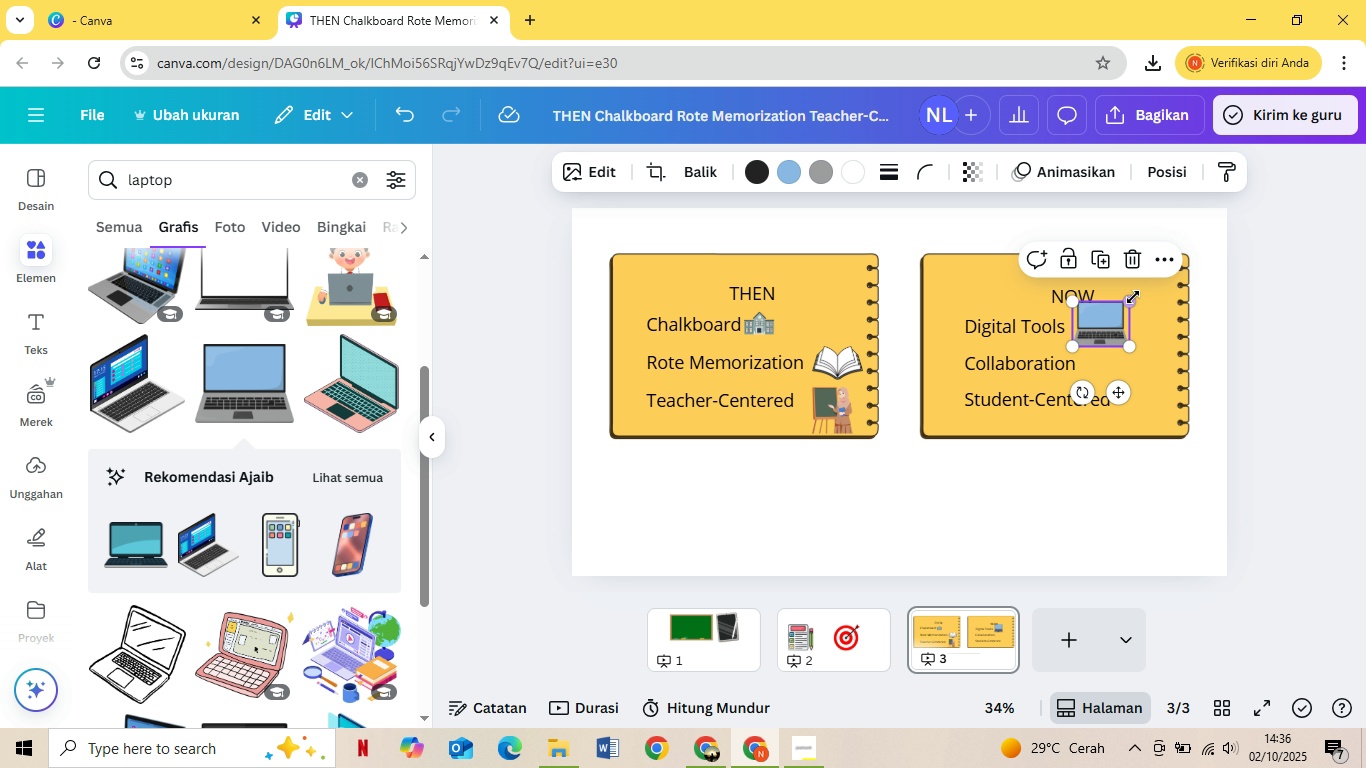 
left_click_drag(start_coordinate=[1132, 297], to_coordinate=[1122, 312])
 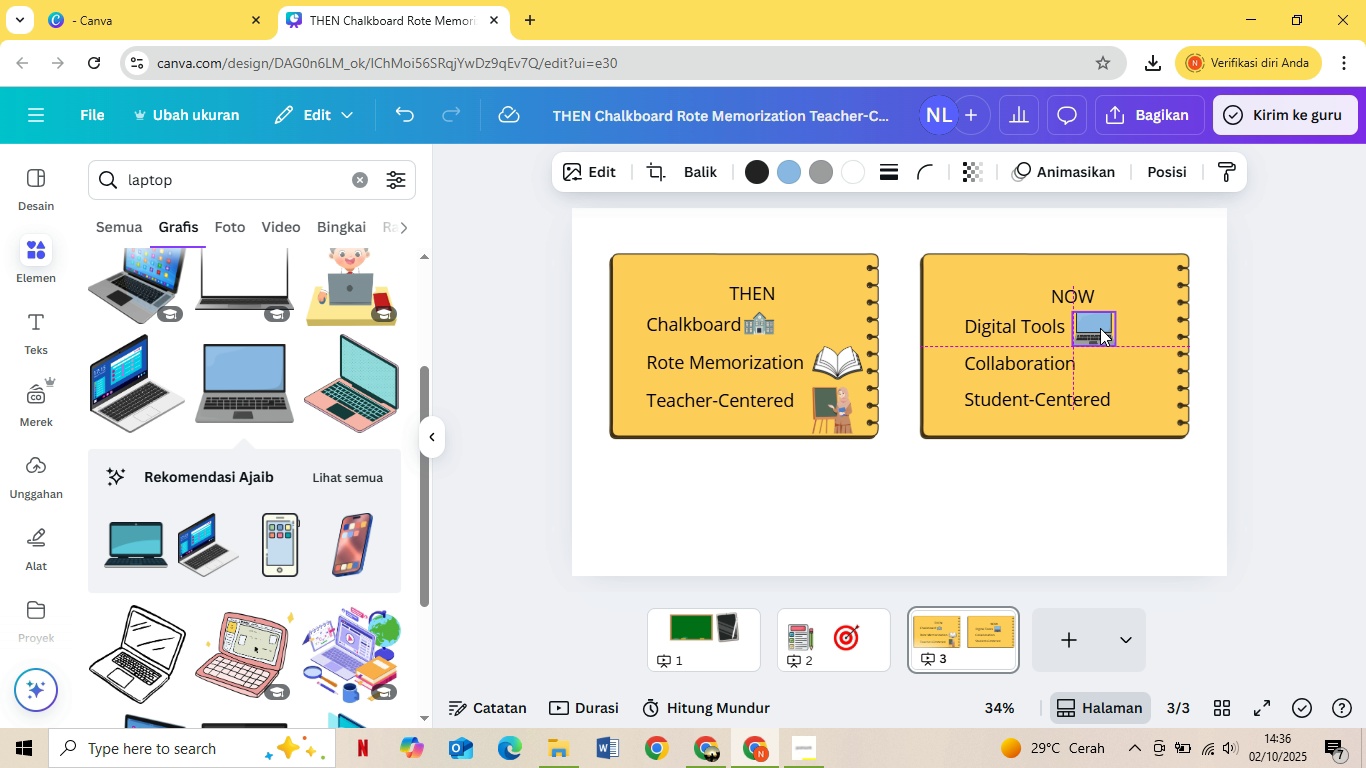 
left_click_drag(start_coordinate=[200, 191], to_coordinate=[114, 189])
 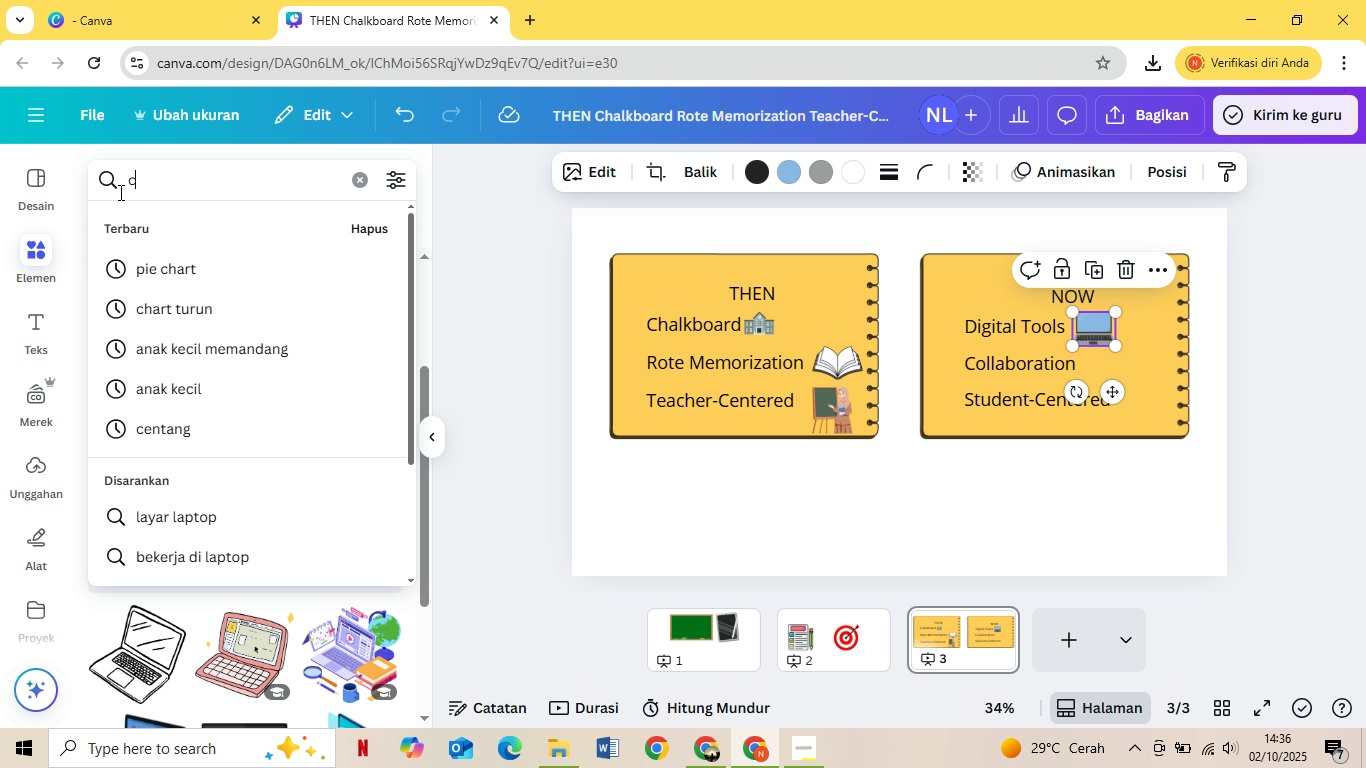 
type(coll)
key(Backspace)
key(Backspace)
key(Backspace)
key(Backspace)
key(Backspace)
type(orang )
 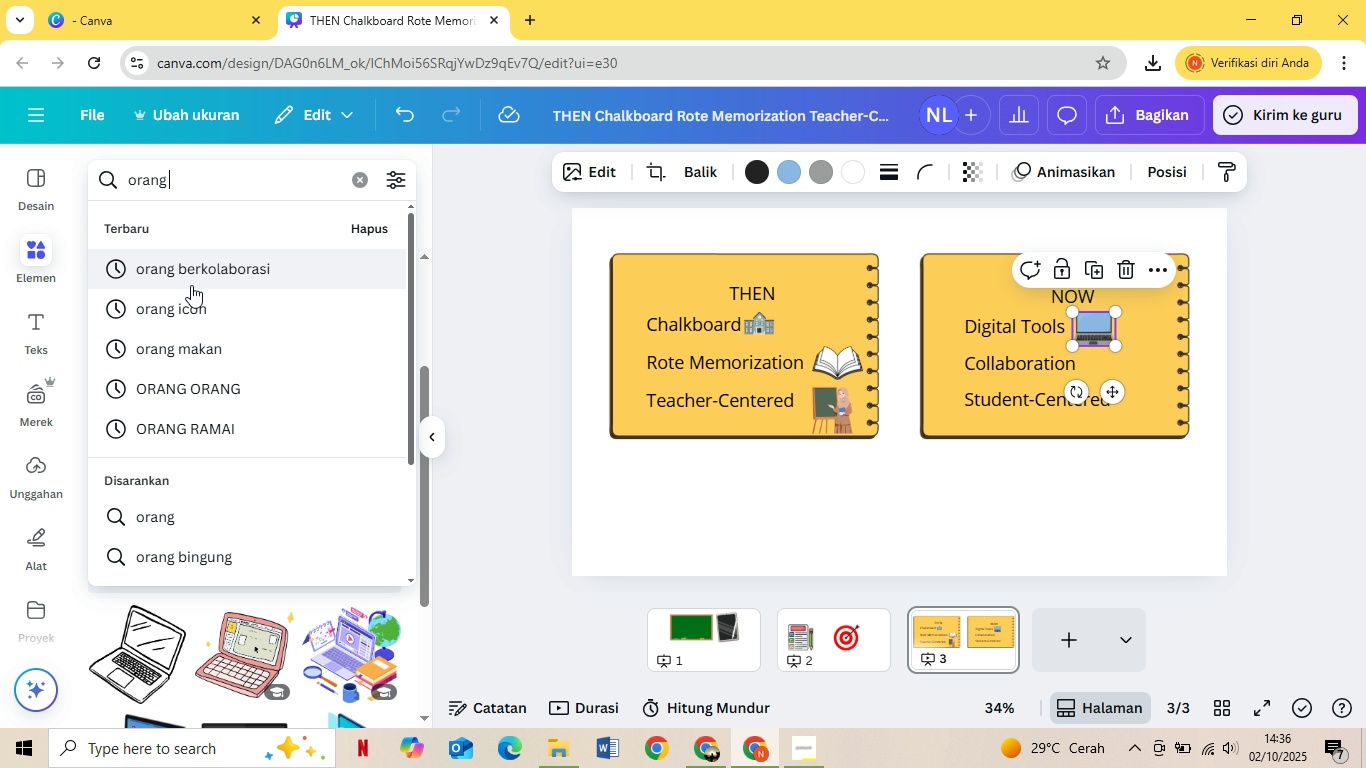 
left_click([183, 259])
 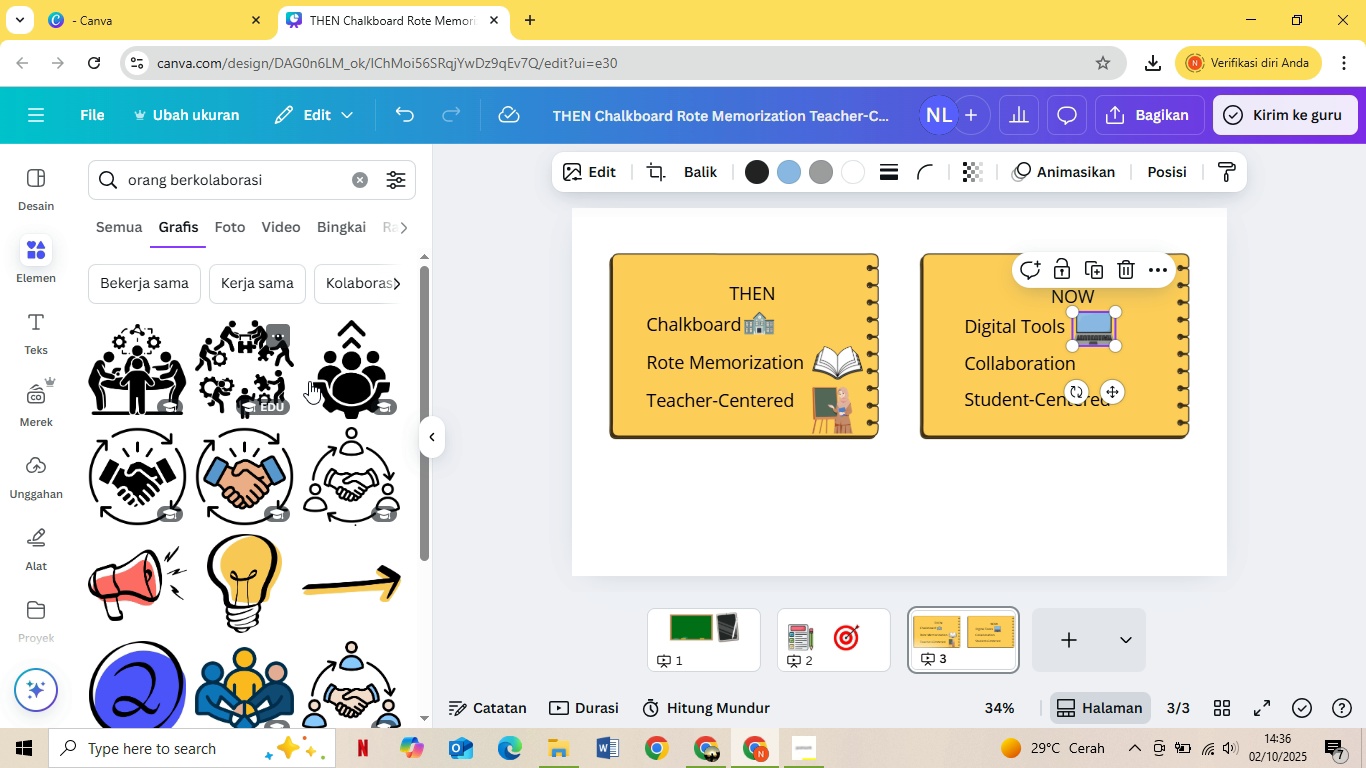 
scroll: coordinate [236, 483], scroll_direction: down, amount: 7.0
 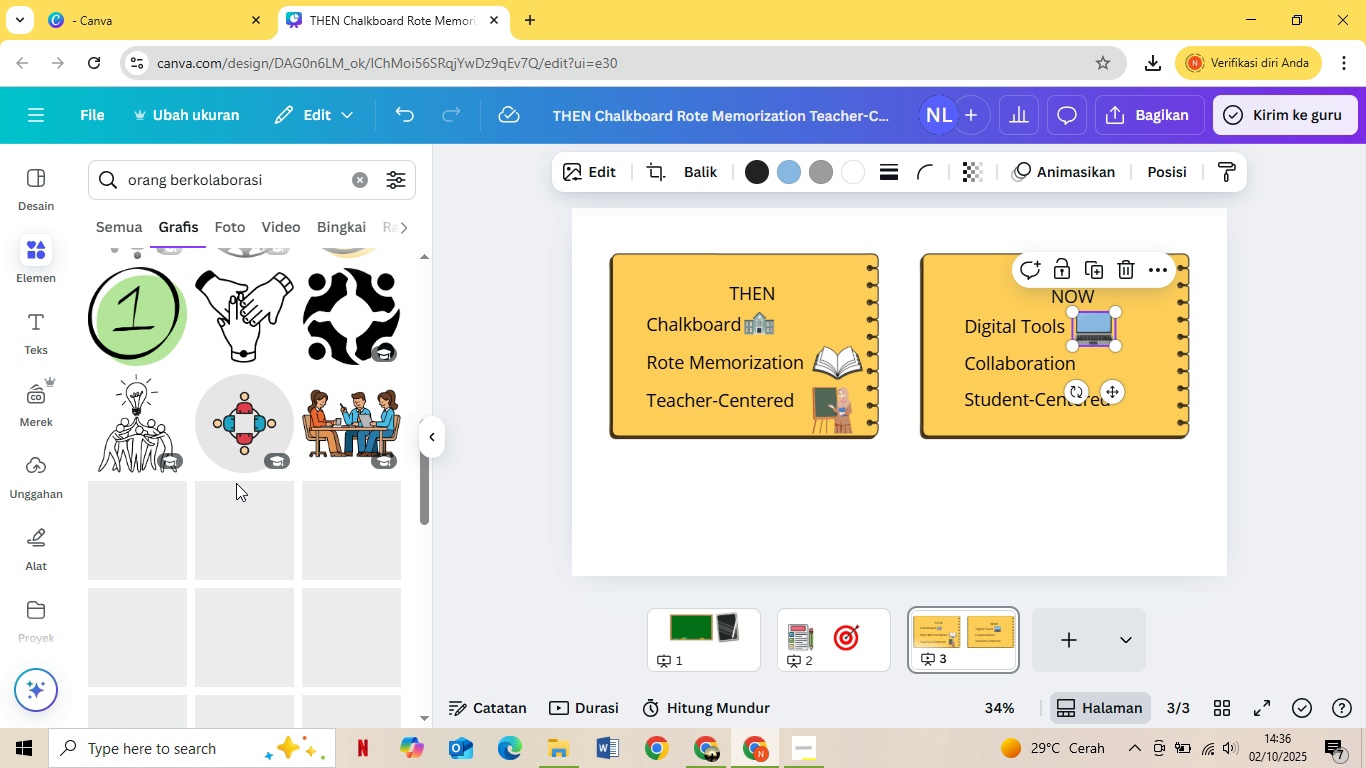 
scroll: coordinate [236, 483], scroll_direction: up, amount: 2.0
 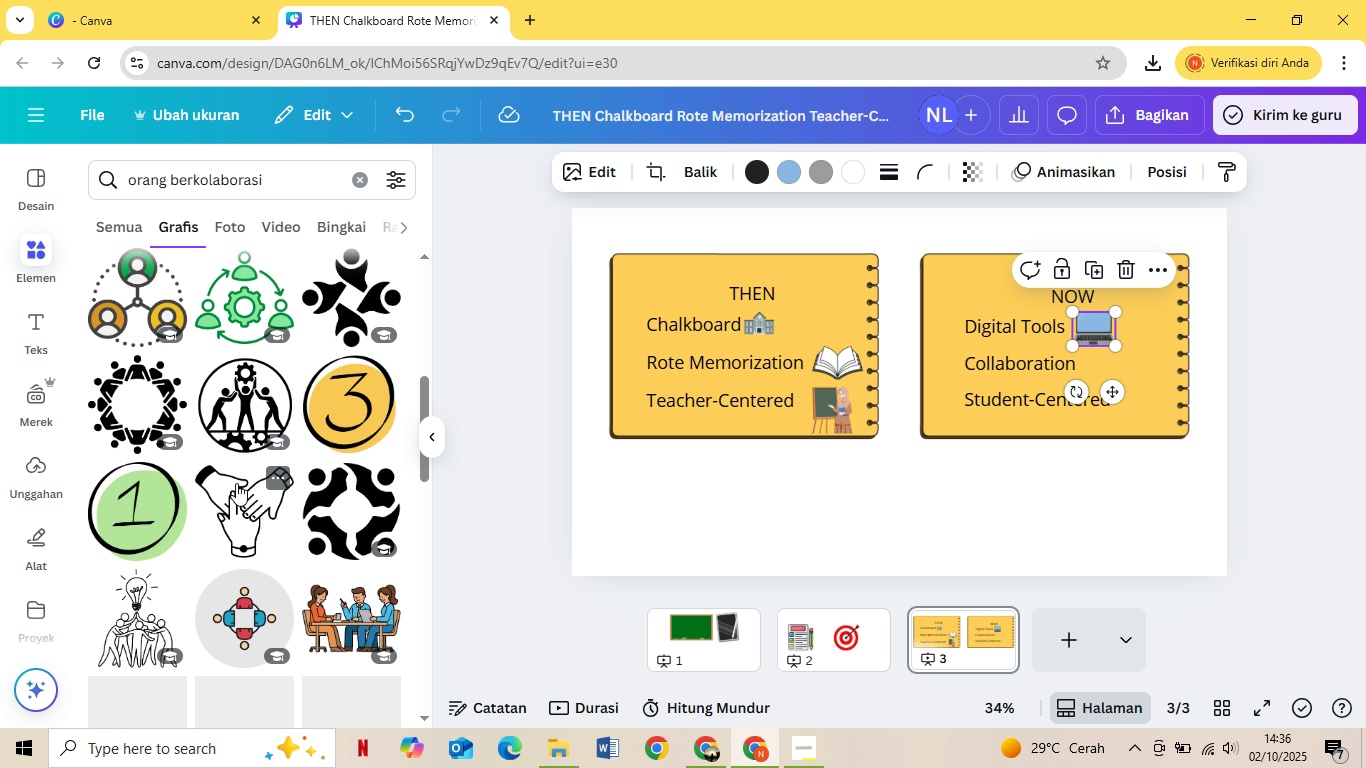 
scroll: coordinate [236, 483], scroll_direction: down, amount: 4.0
 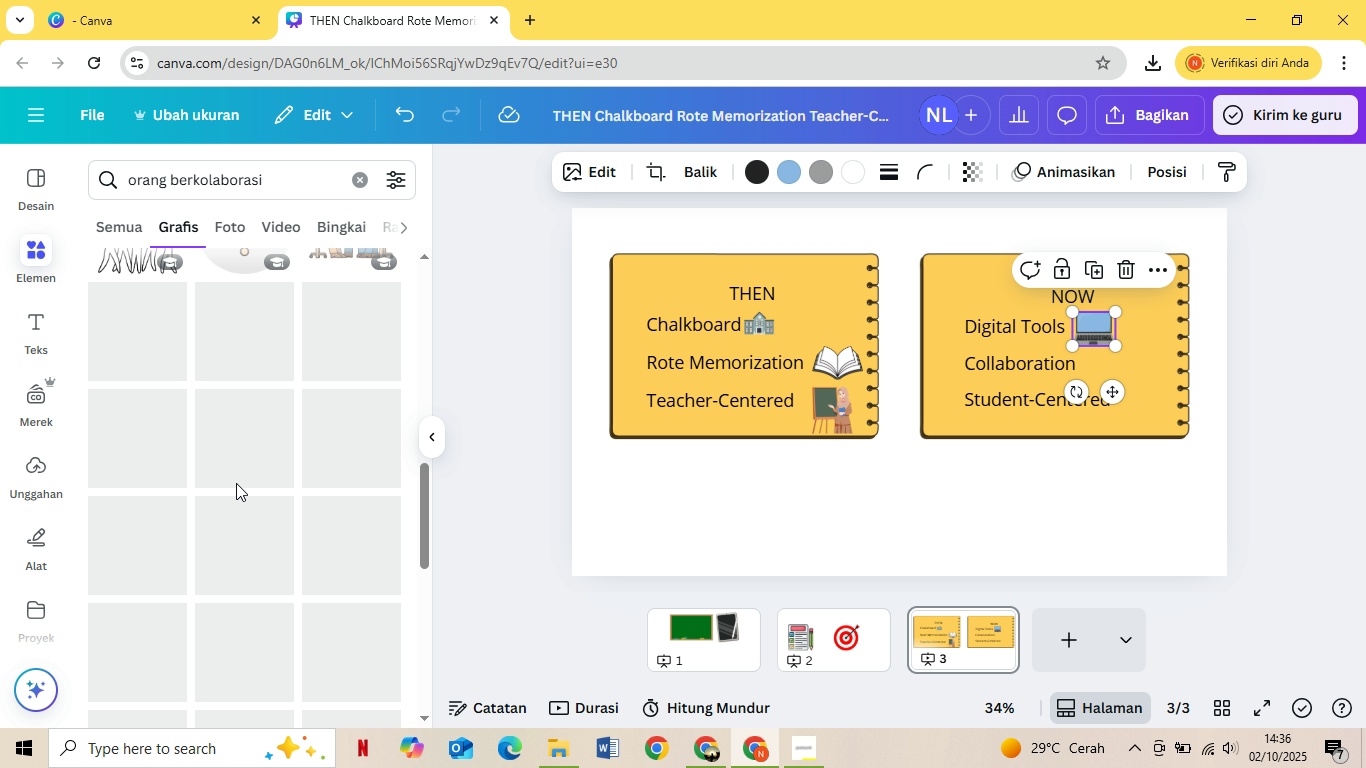 
scroll: coordinate [236, 483], scroll_direction: up, amount: 1.0
 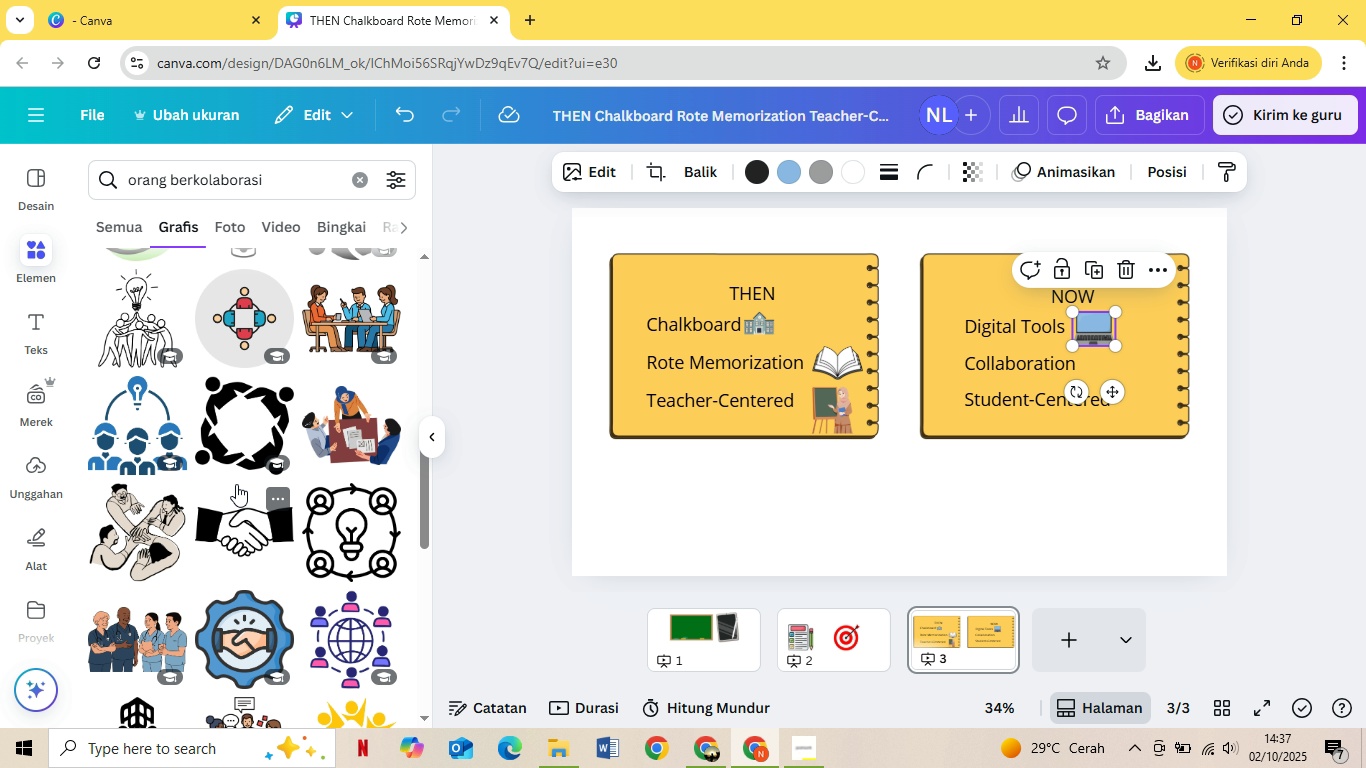 
scroll: coordinate [240, 491], scroll_direction: down, amount: 5.0
 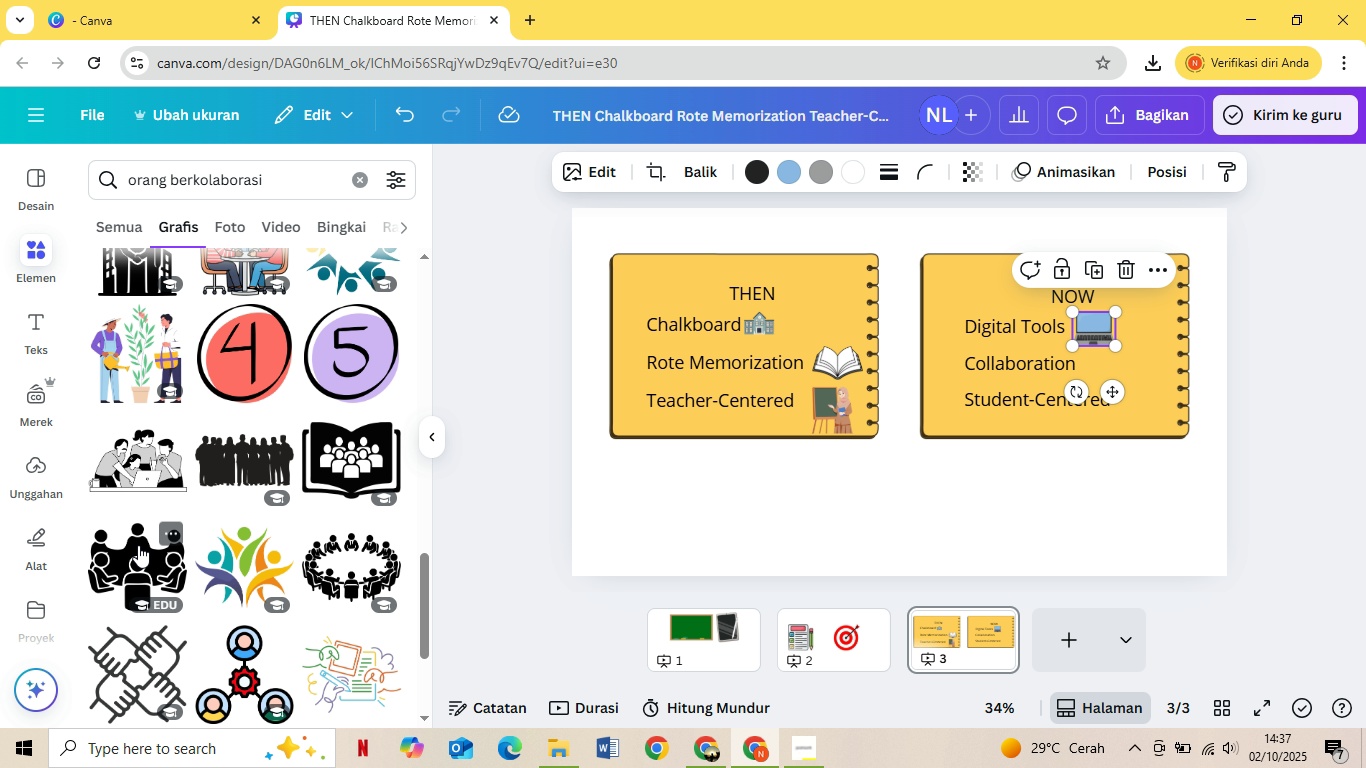 
left_click([138, 545])
 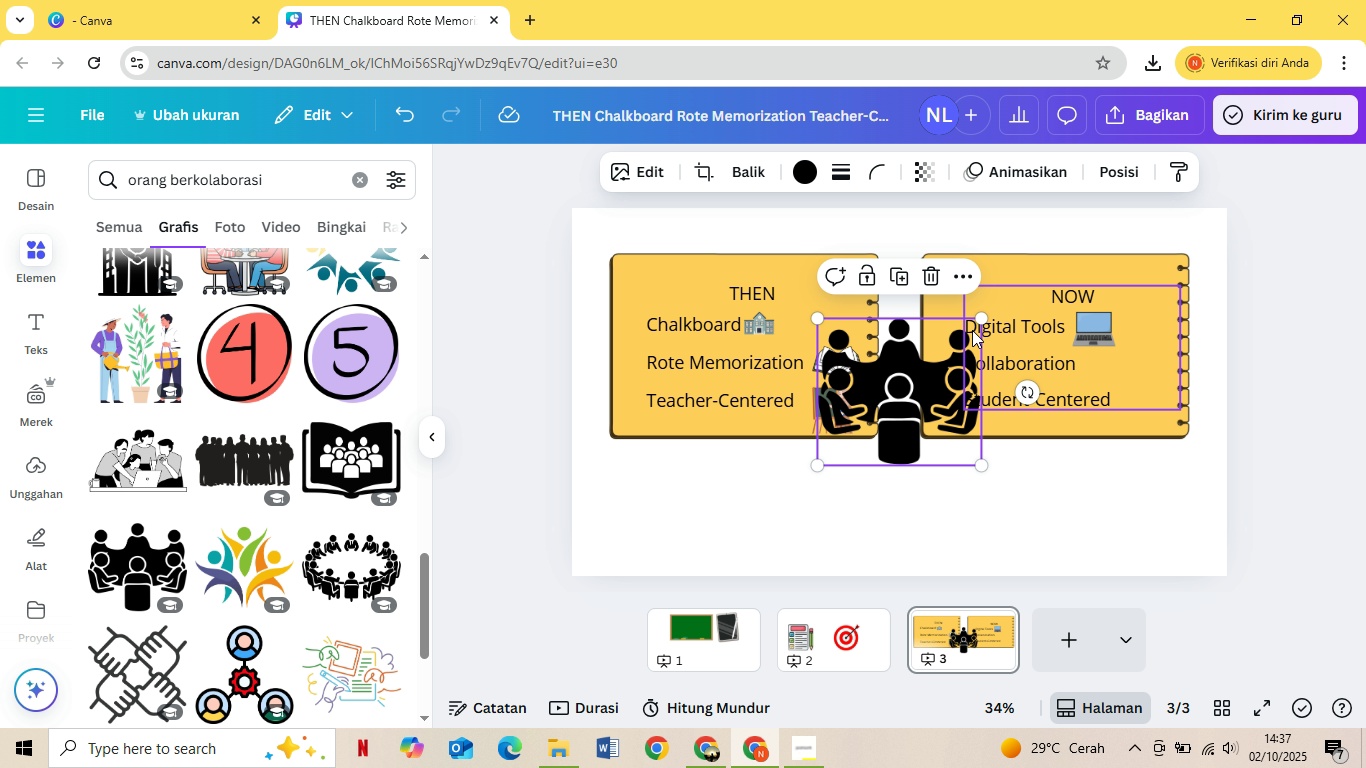 
left_click_drag(start_coordinate=[986, 318], to_coordinate=[875, 434])
 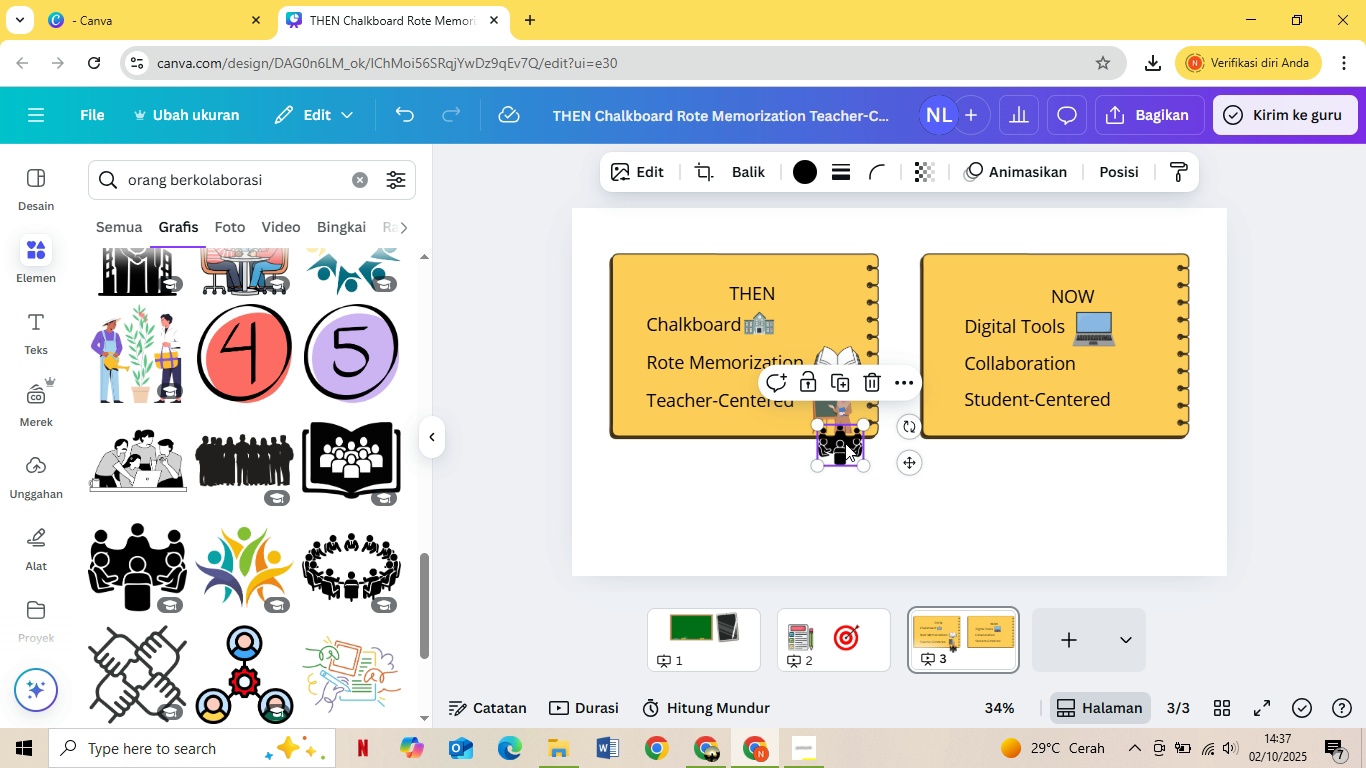 
left_click_drag(start_coordinate=[845, 442], to_coordinate=[1152, 357])
 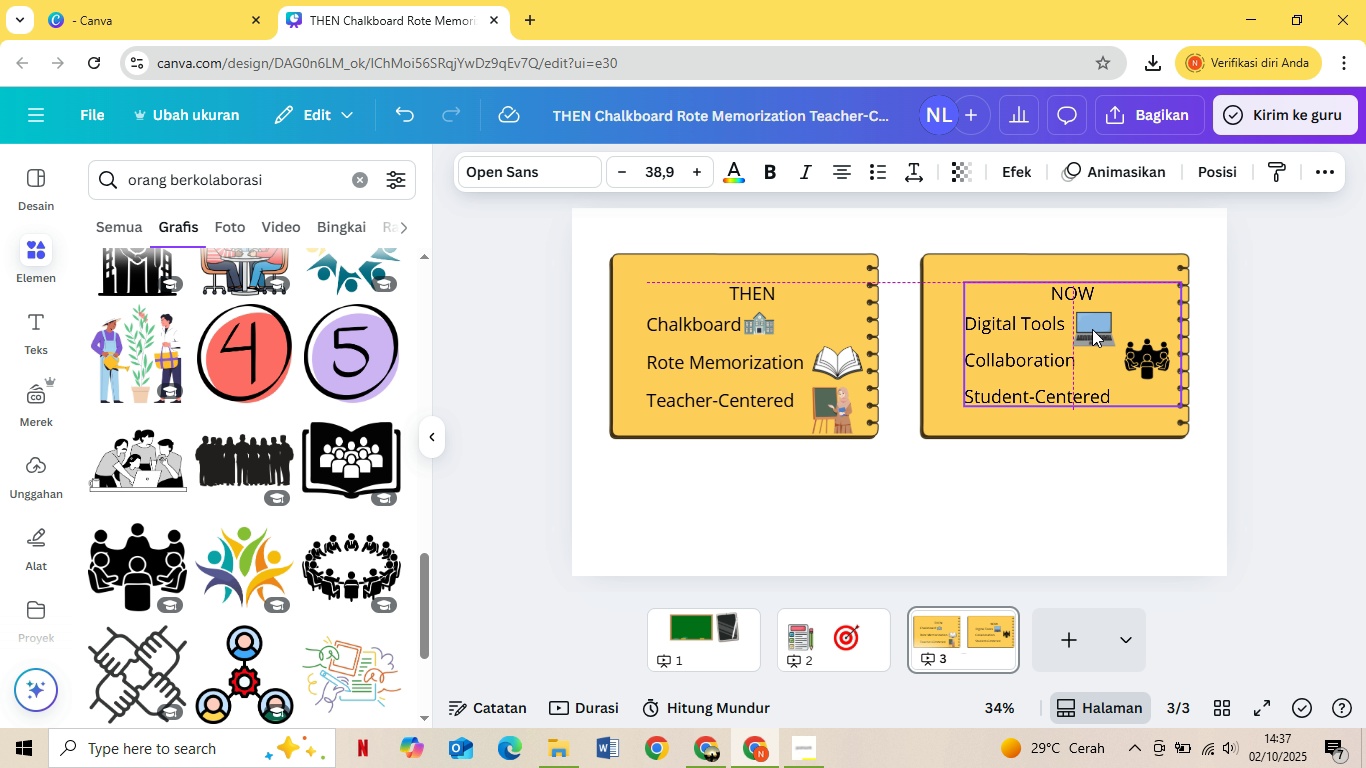 
left_click_drag(start_coordinate=[1092, 329], to_coordinate=[1096, 336])
 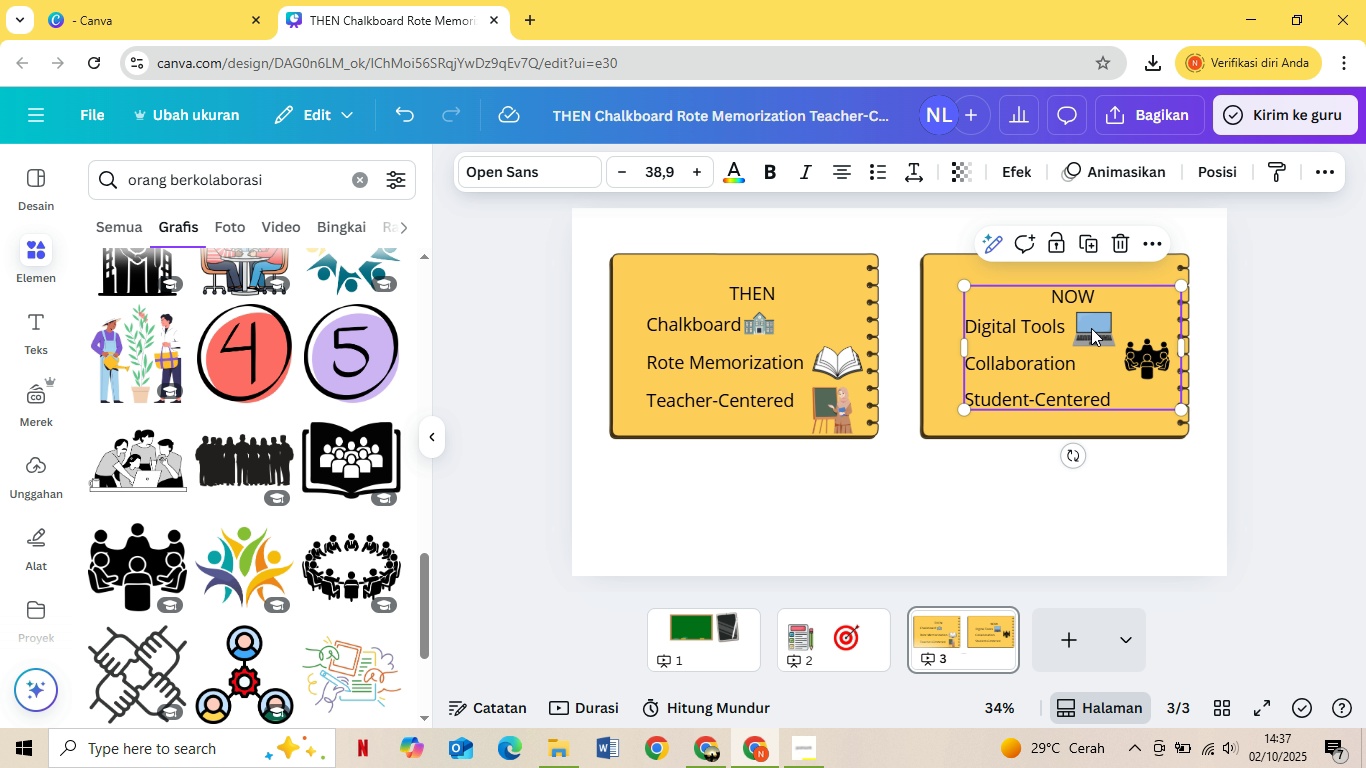 
left_click([1091, 328])
 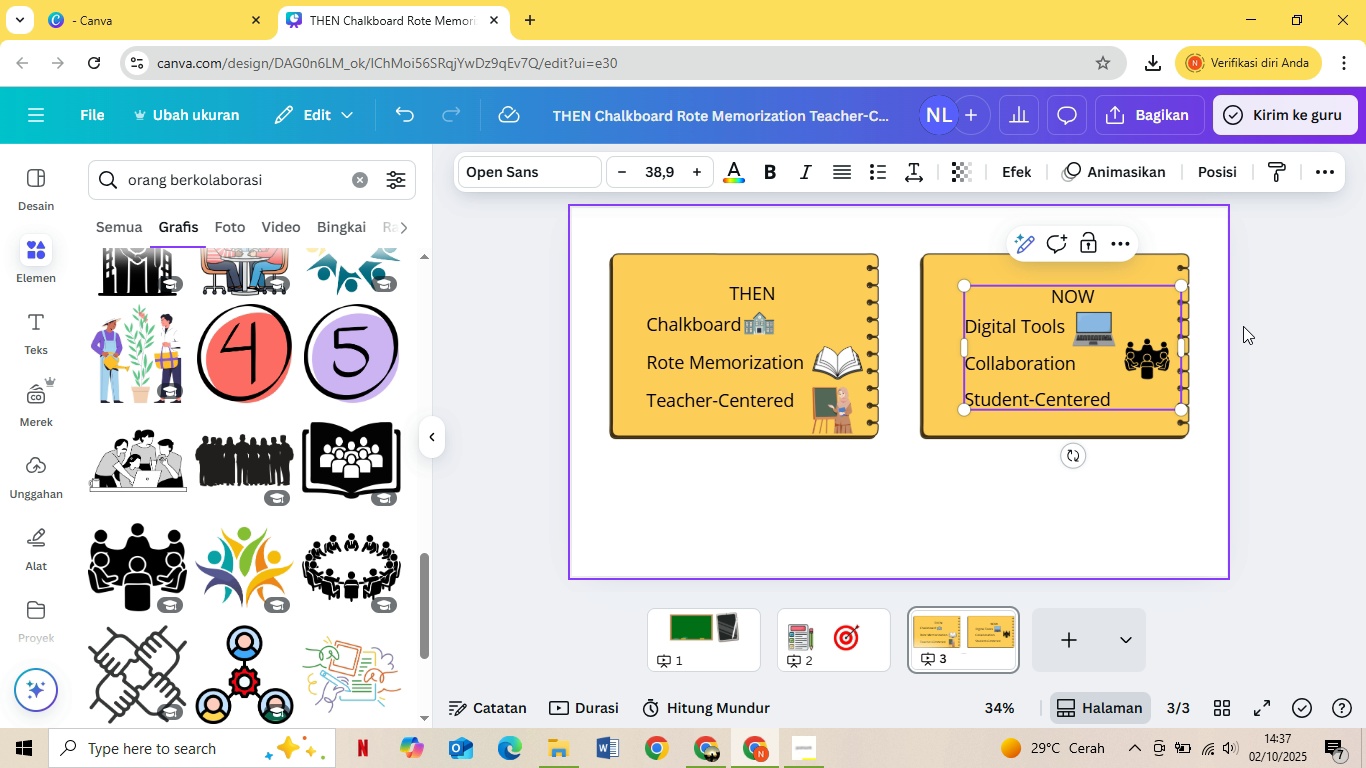 
left_click([1245, 325])
 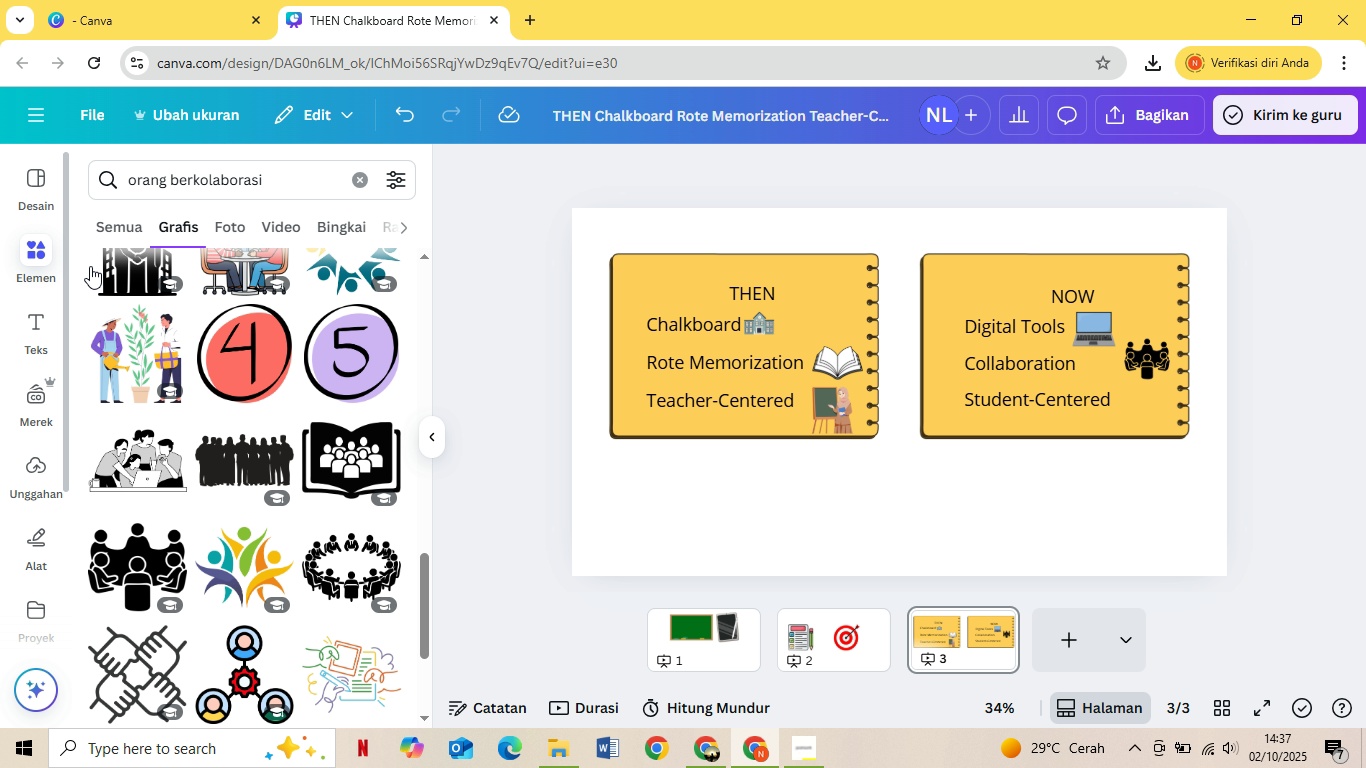 
left_click_drag(start_coordinate=[298, 189], to_coordinate=[58, 190])
 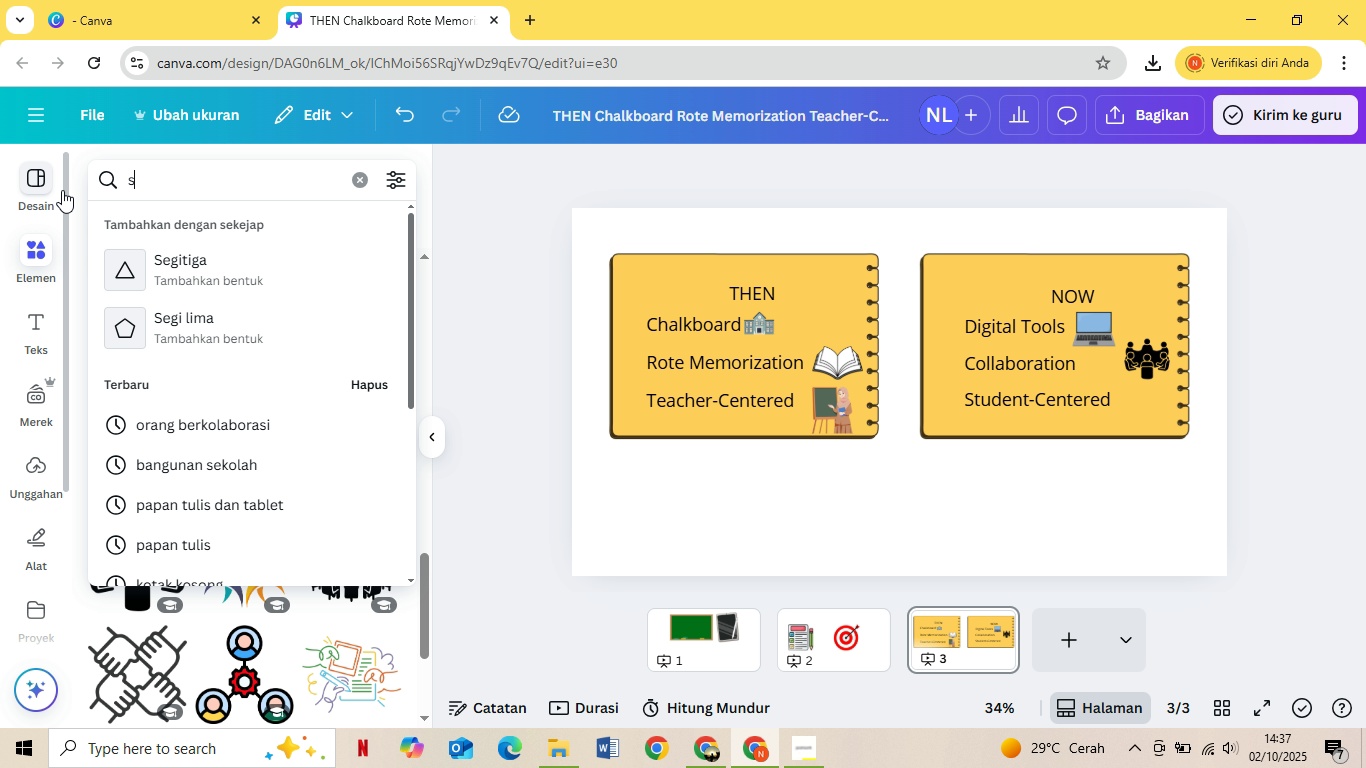 
type(students)
 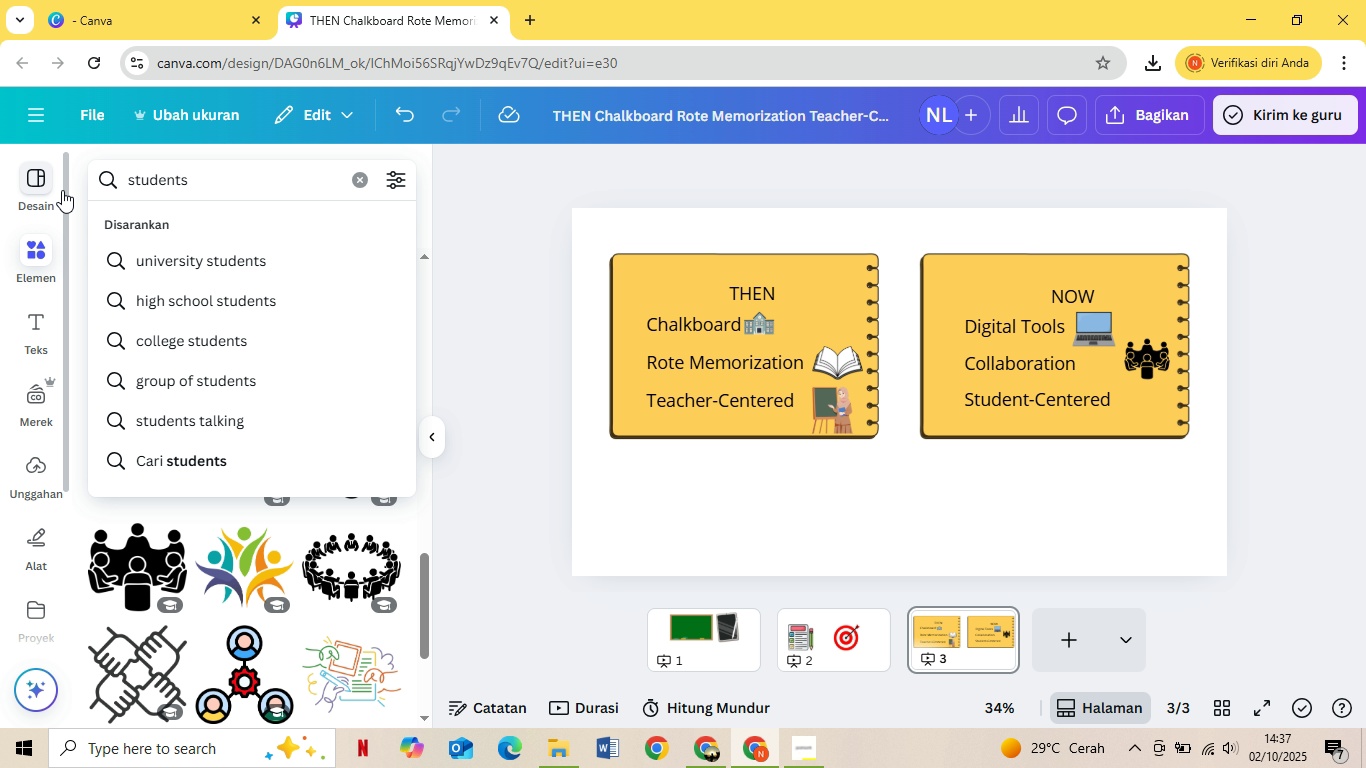 
key(Enter)
 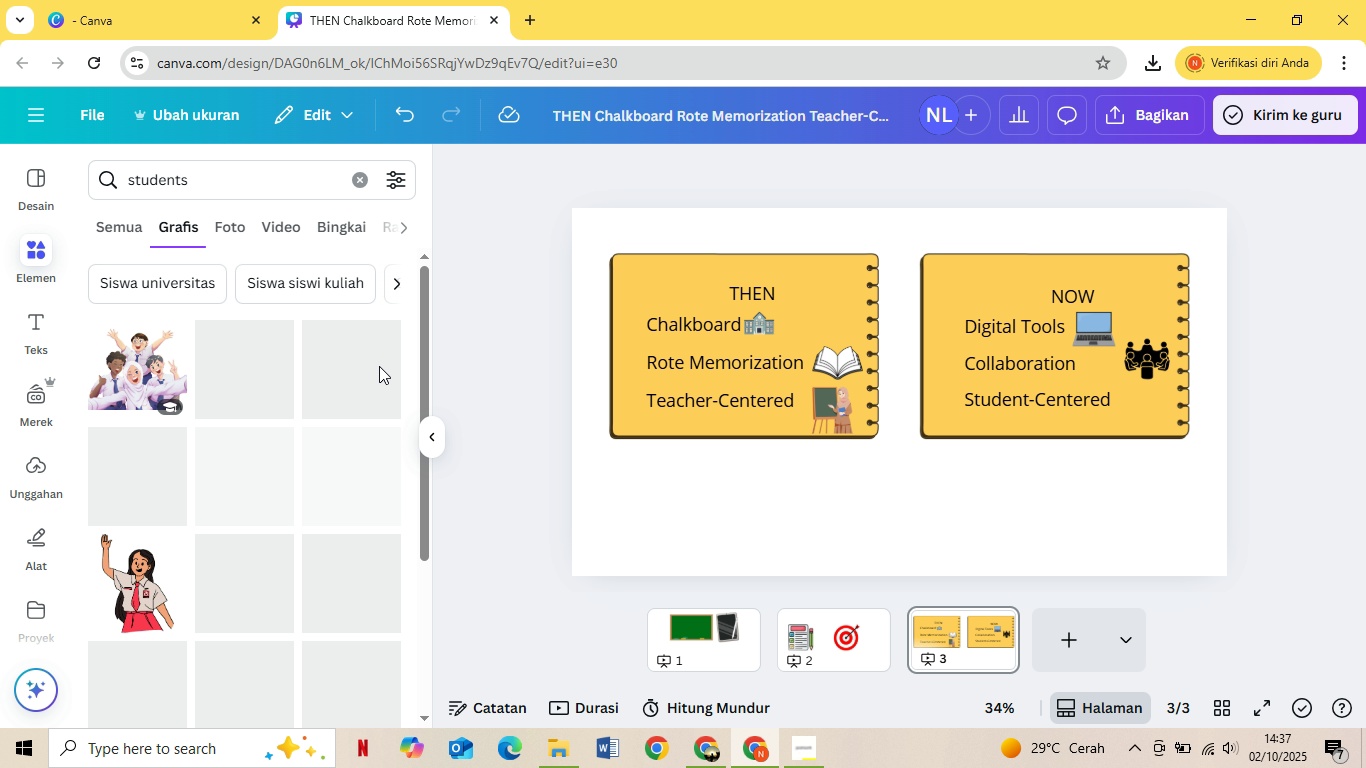 
scroll: coordinate [343, 397], scroll_direction: up, amount: 1.0
 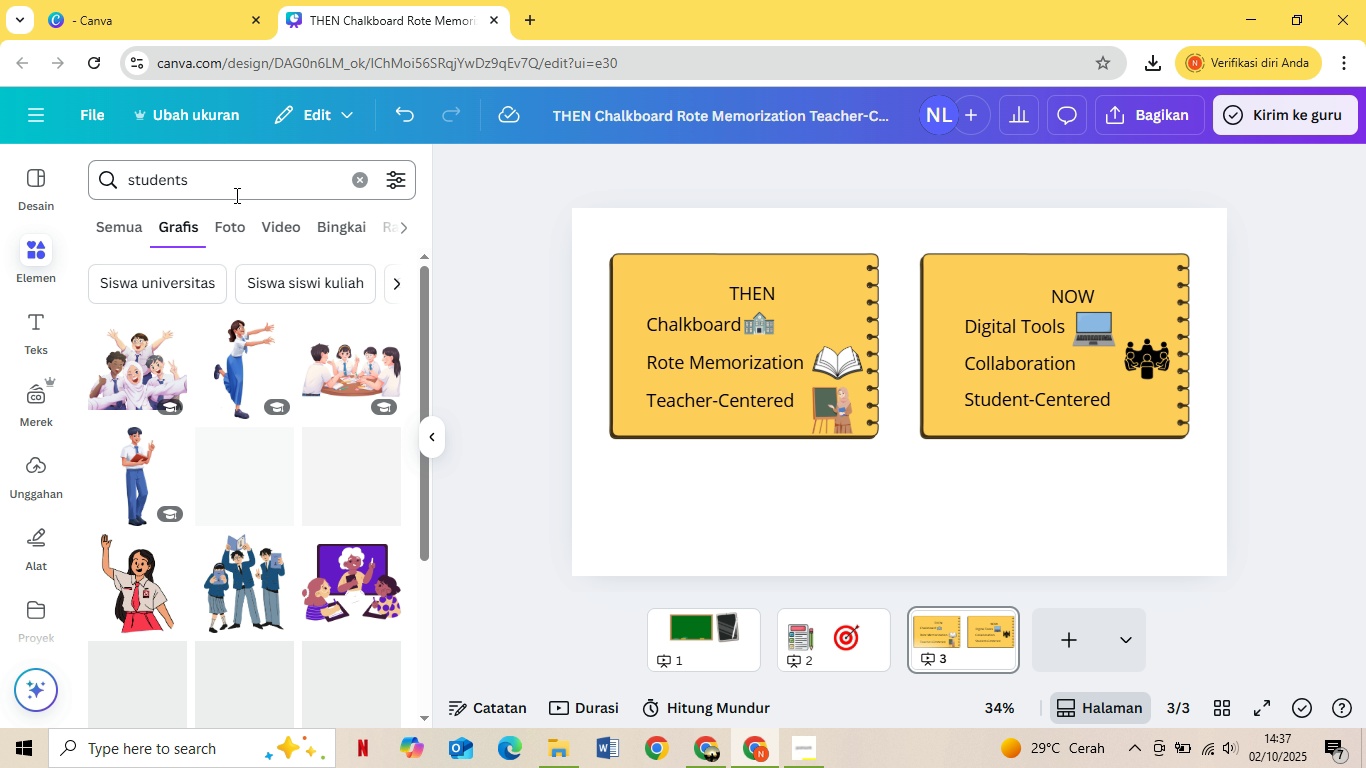 
scroll: coordinate [142, 394], scroll_direction: down, amount: 2.0
 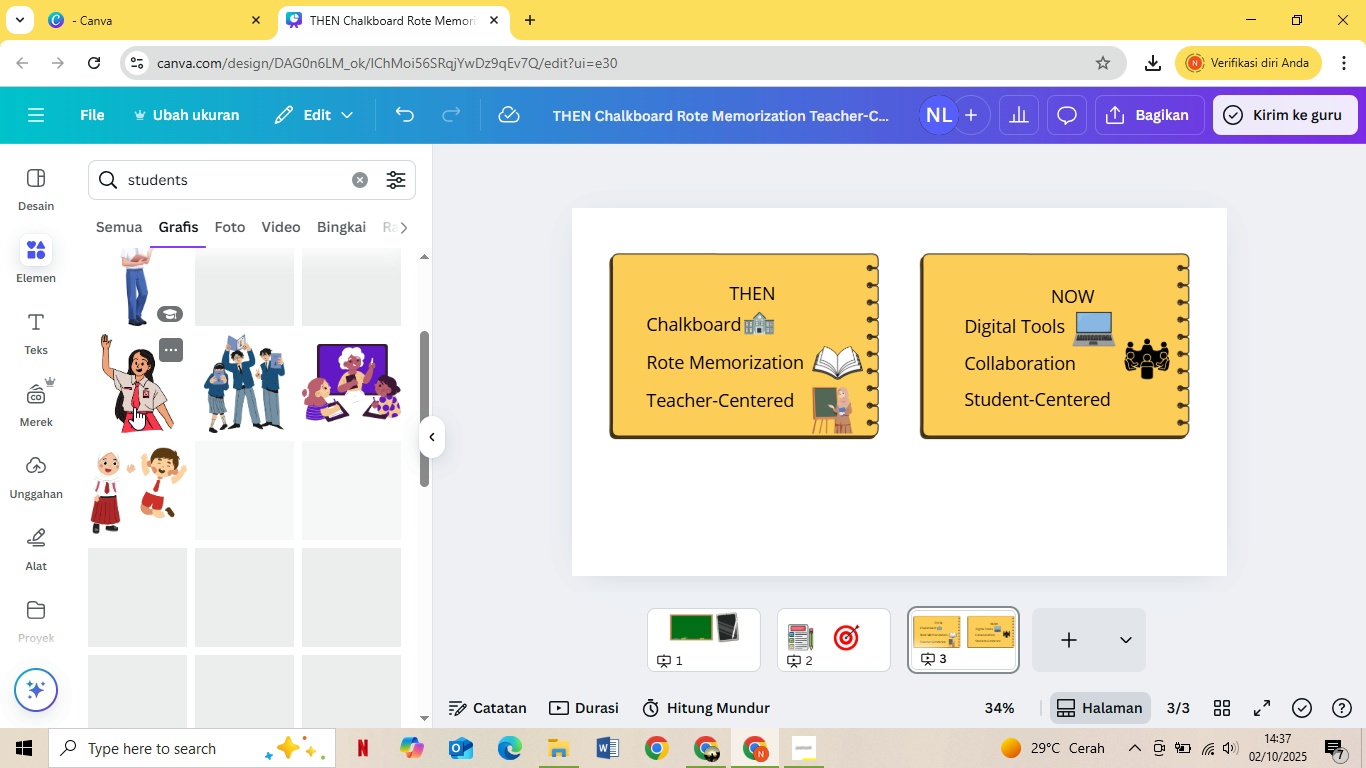 
left_click([134, 407])
 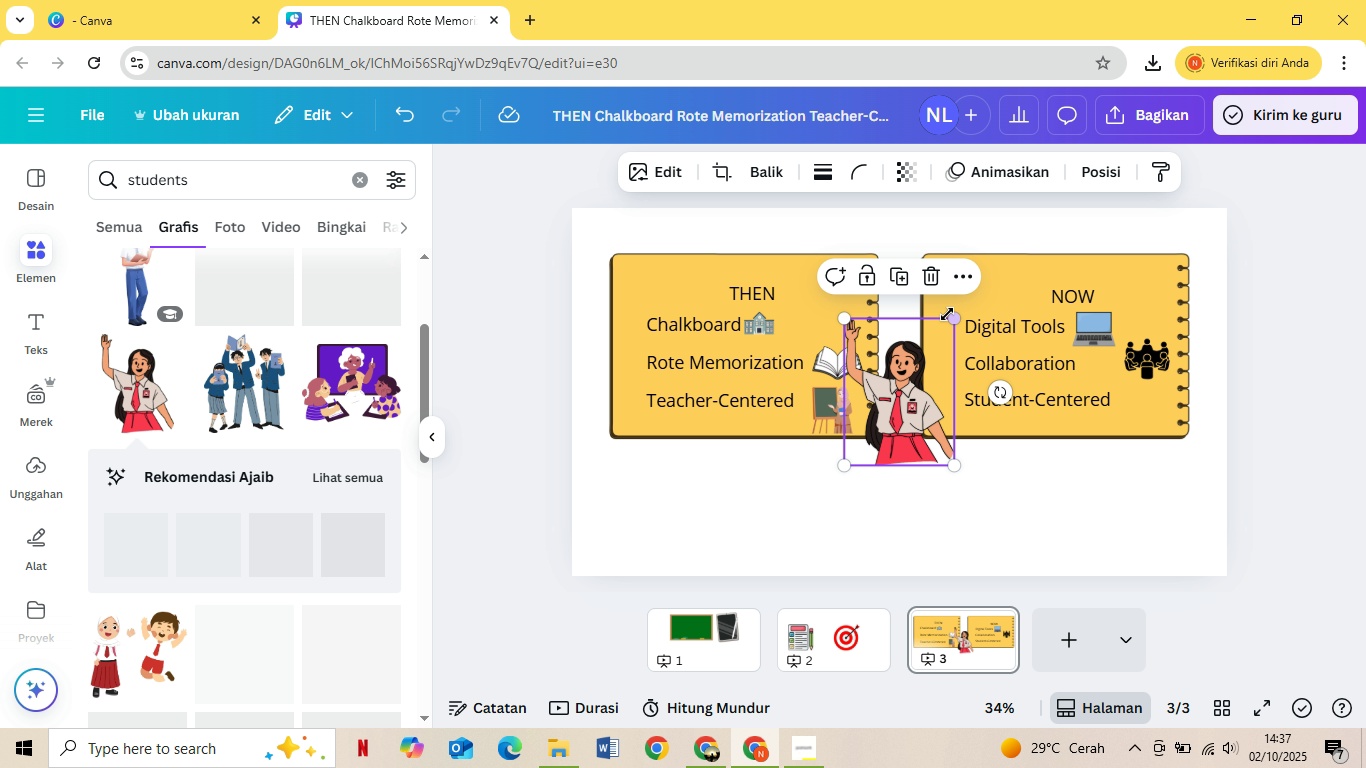 
left_click_drag(start_coordinate=[948, 314], to_coordinate=[877, 418])
 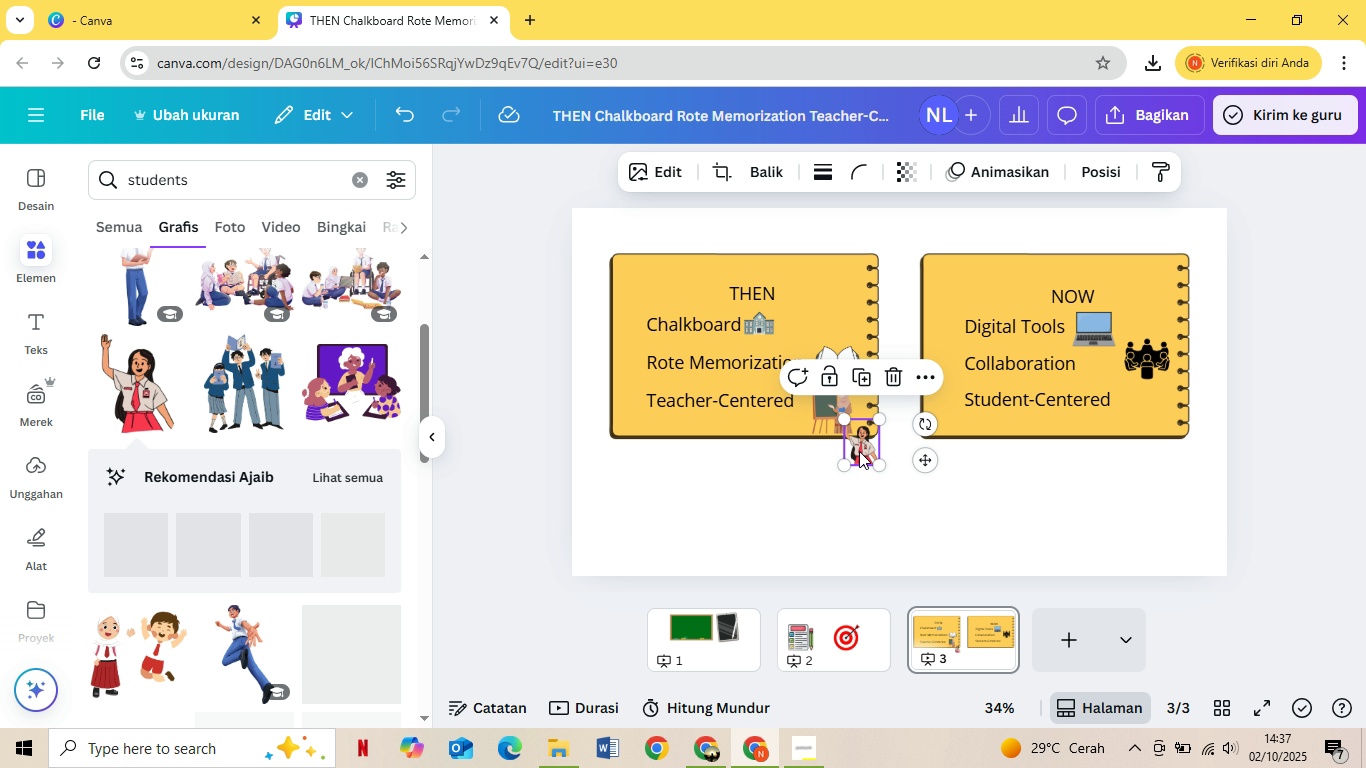 
left_click_drag(start_coordinate=[857, 447], to_coordinate=[1137, 404])
 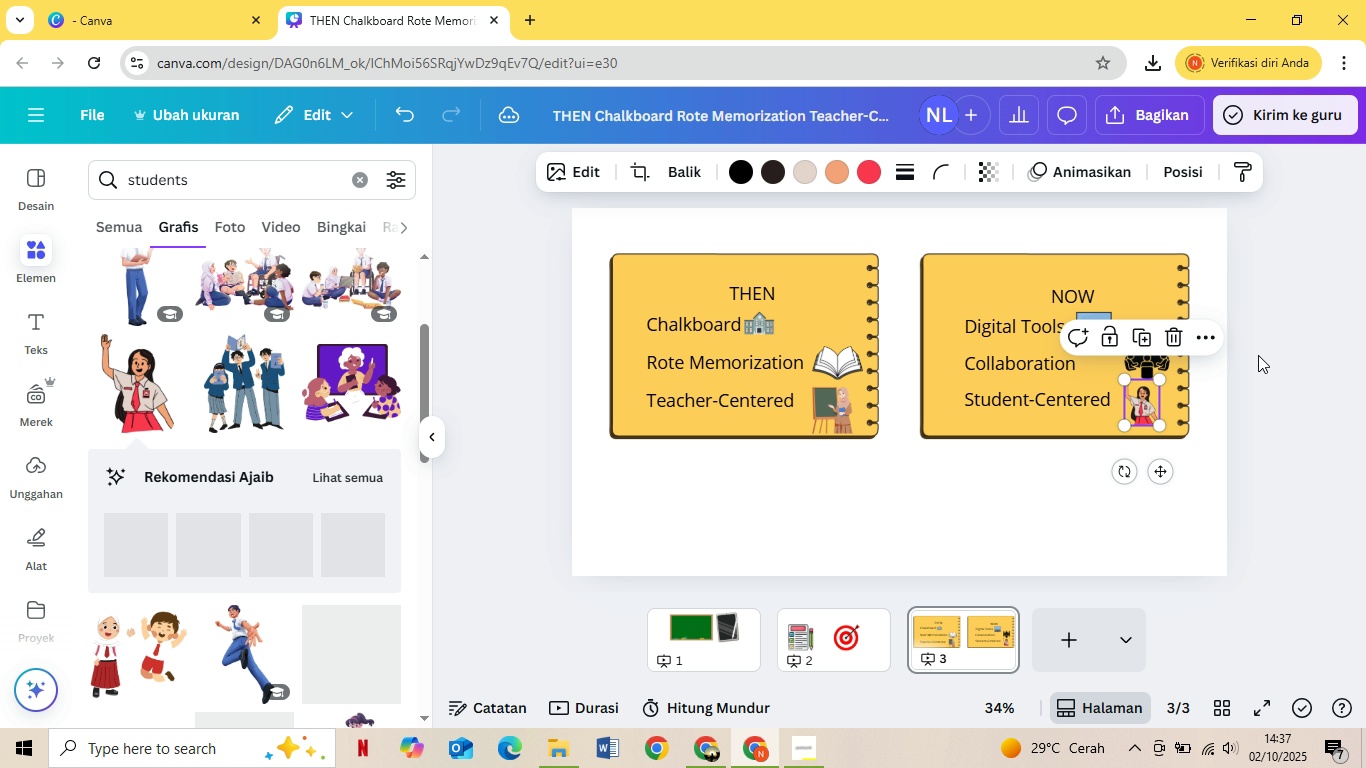 
left_click([1258, 355])
 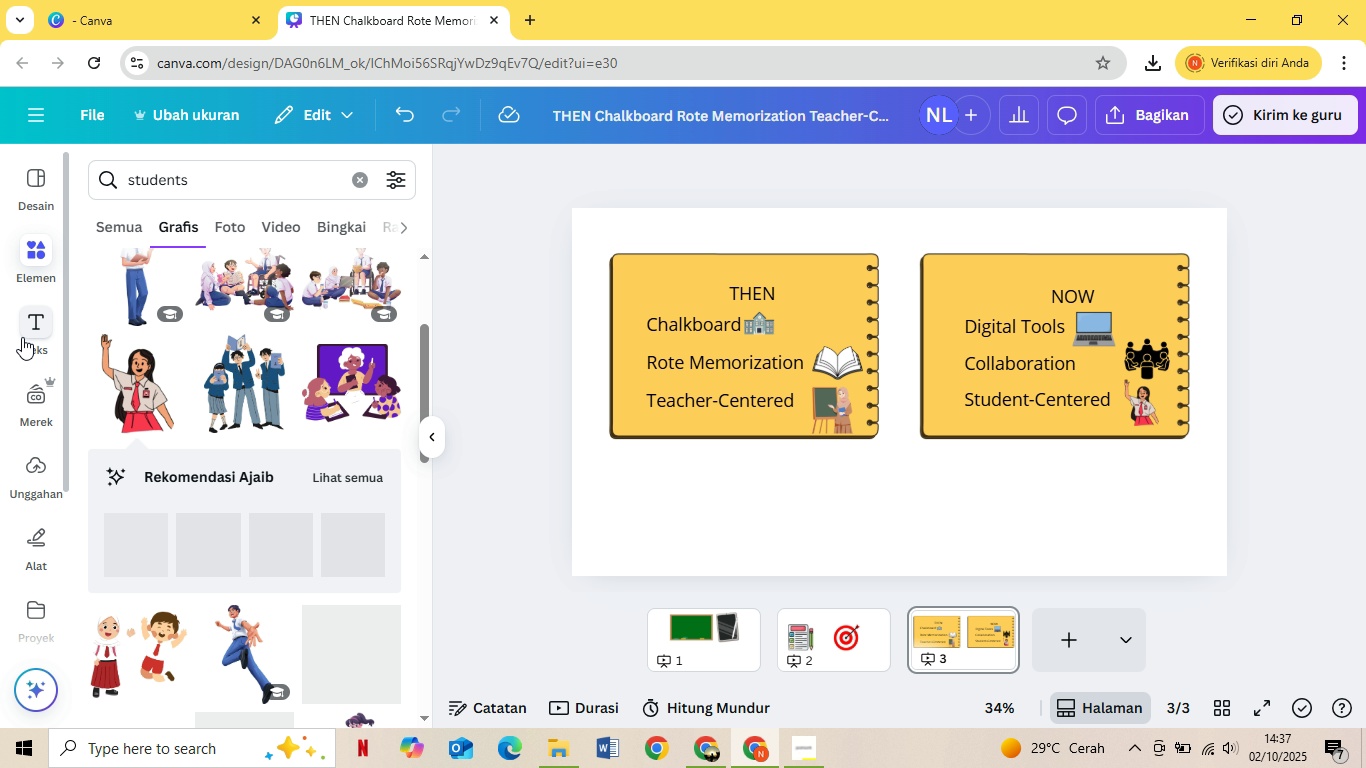 
left_click([22, 337])
 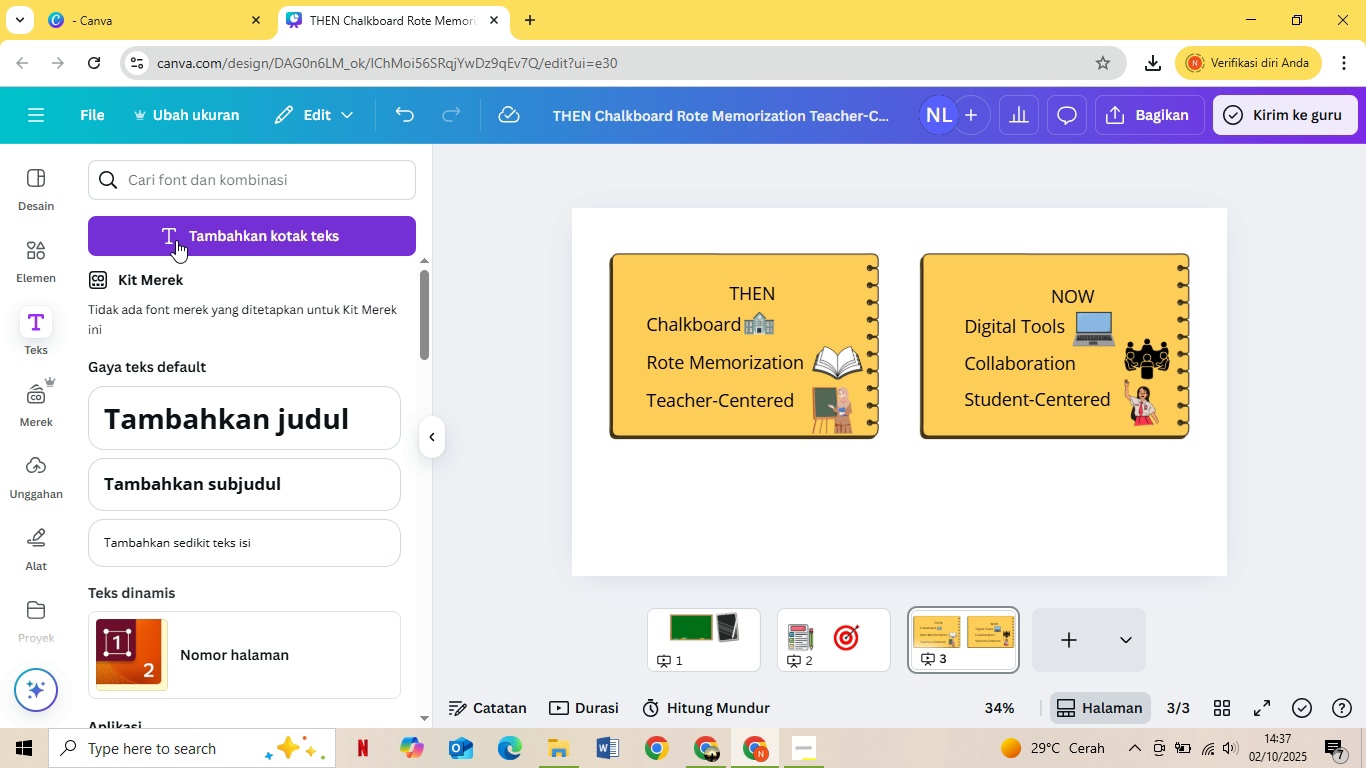 
double_click([176, 240])
 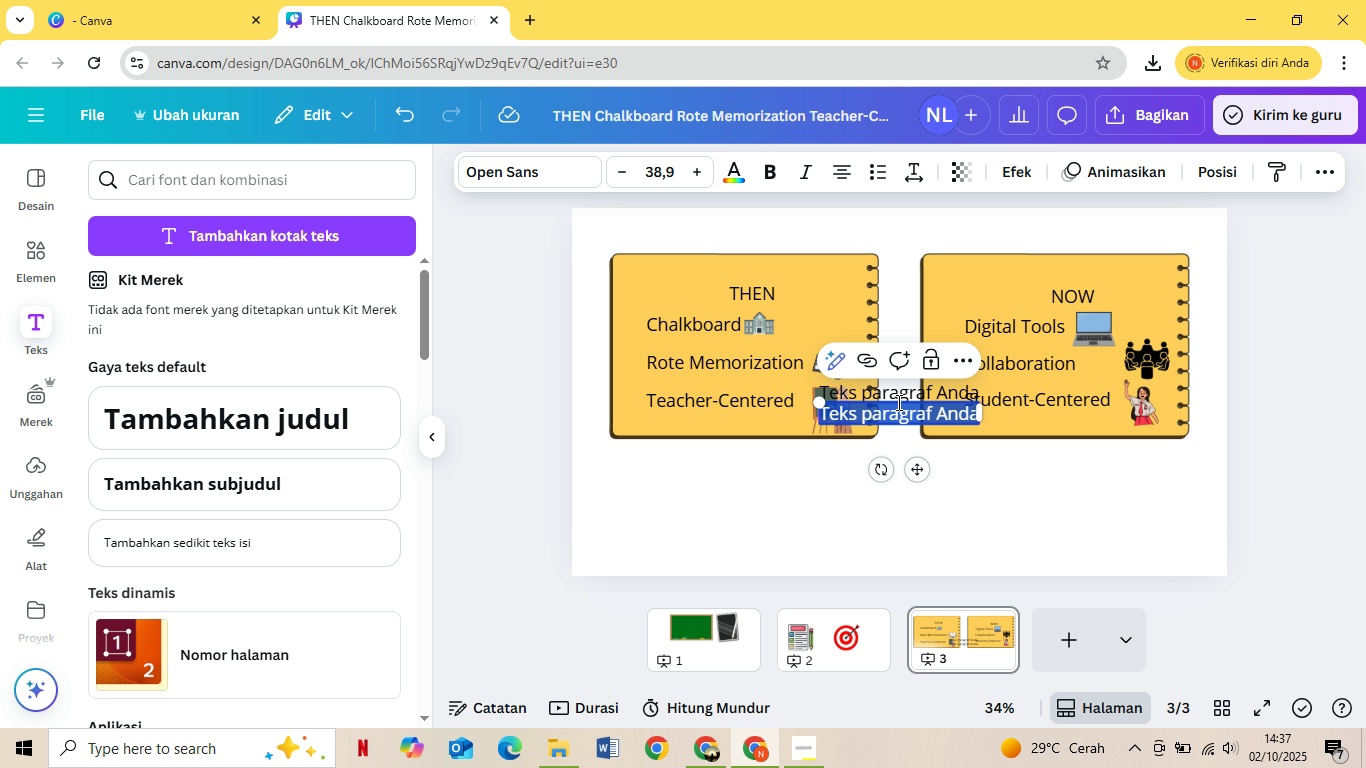 
hold_key(key=Q, duration=0.54)
 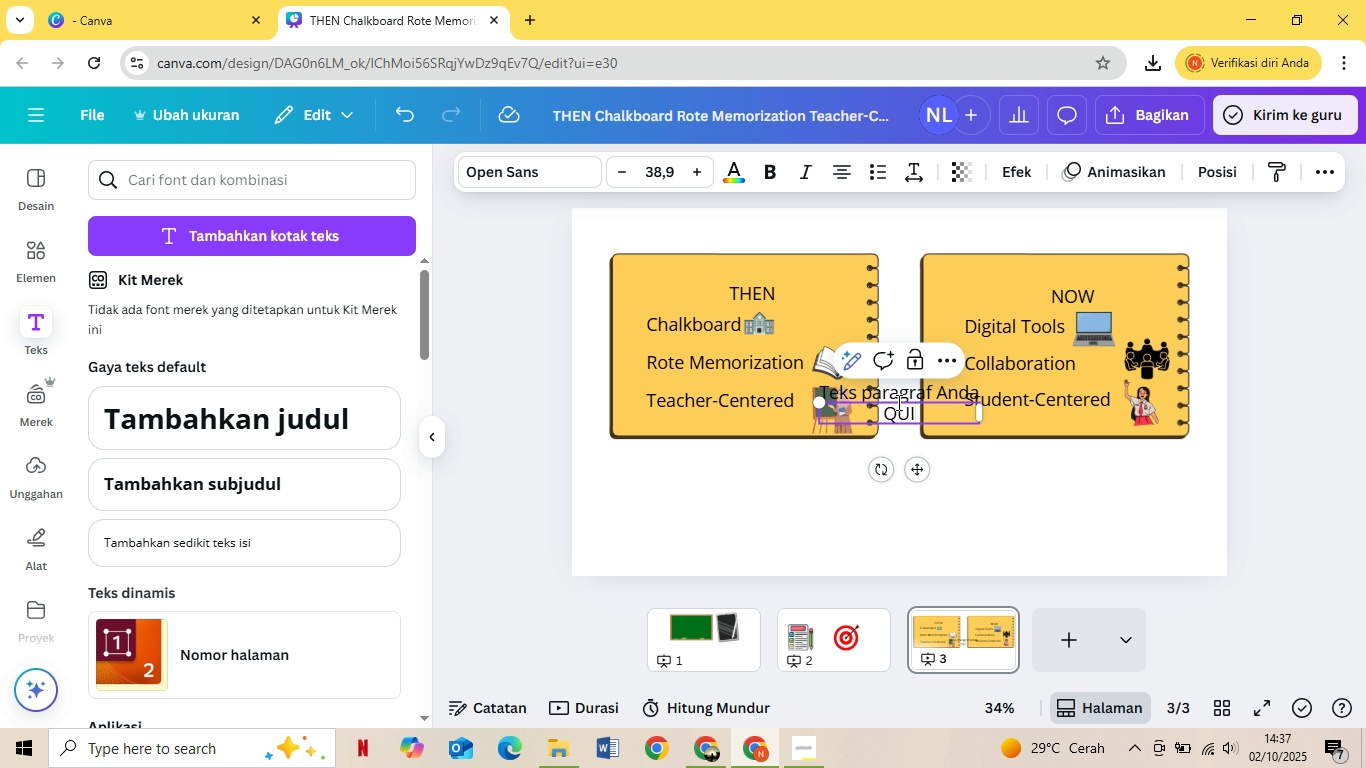 
type(UICK POLL :)
 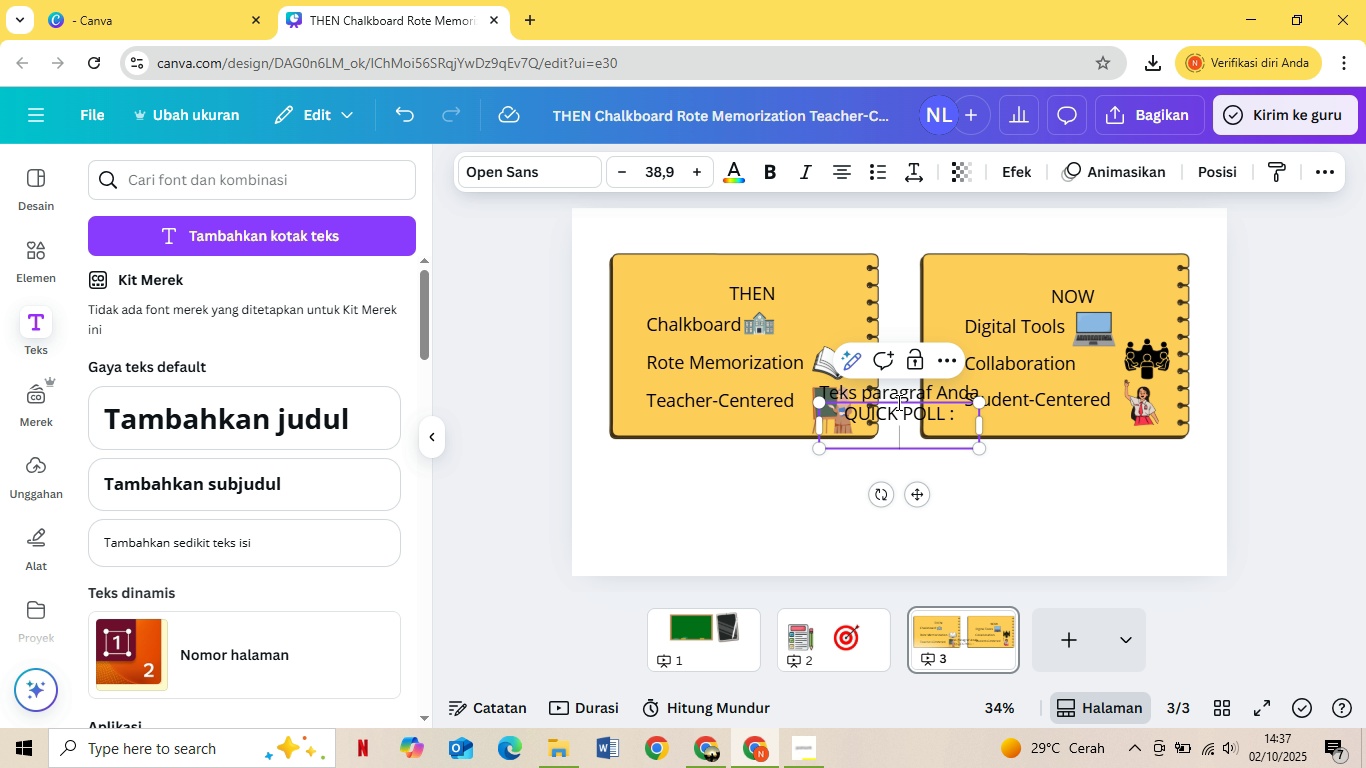 
 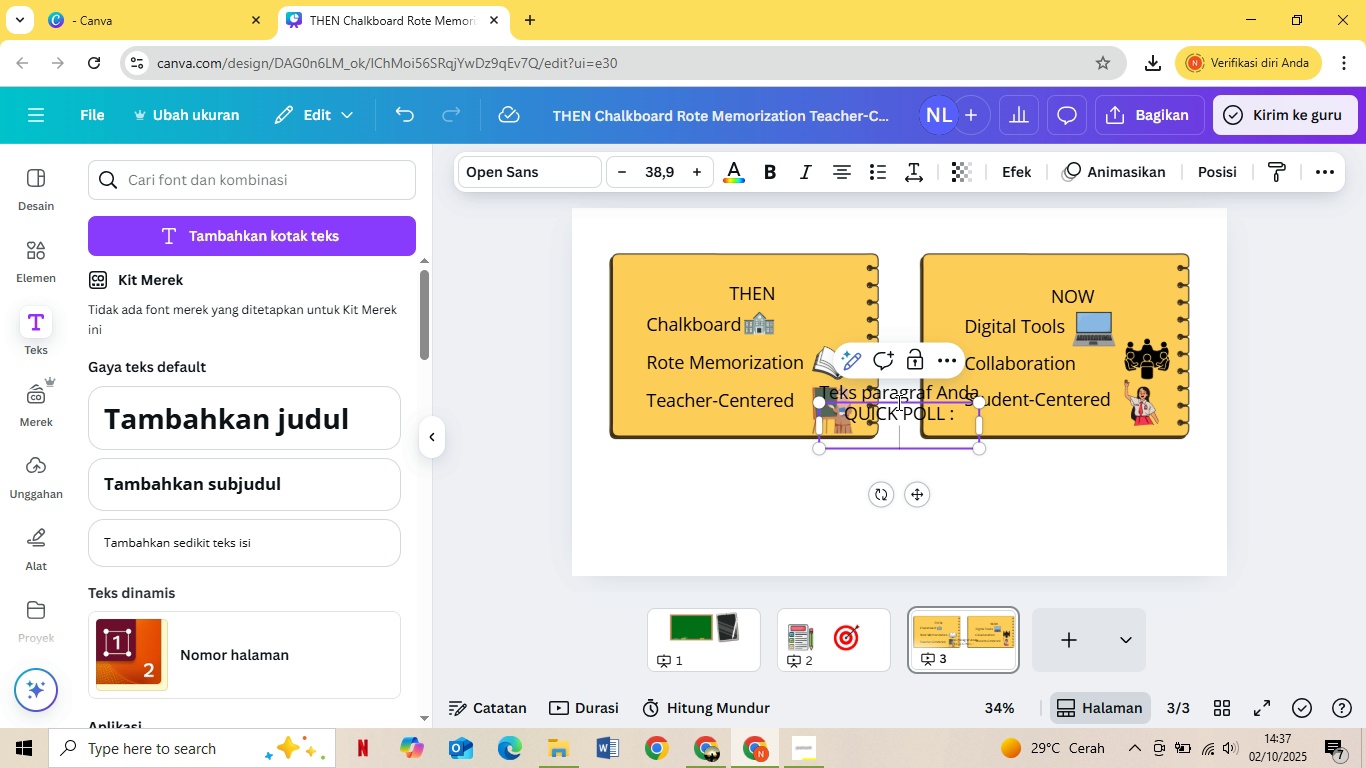 
key(Enter)
 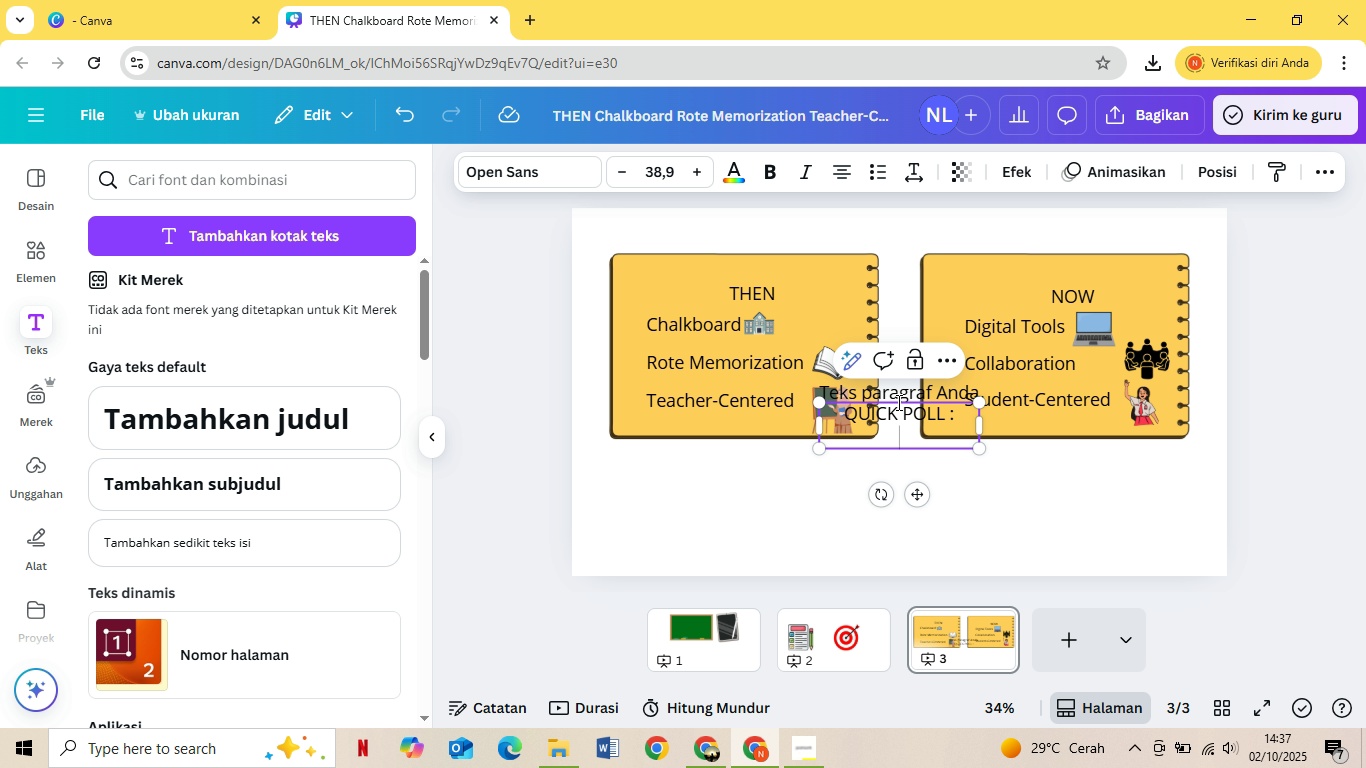 
type("whi)
key(Backspace)
key(Backspace)
key(Backspace)
type(QWh)
key(Backspace)
key(Backspace)
key(Backspace)
type(Which style did you experience most a student?")
 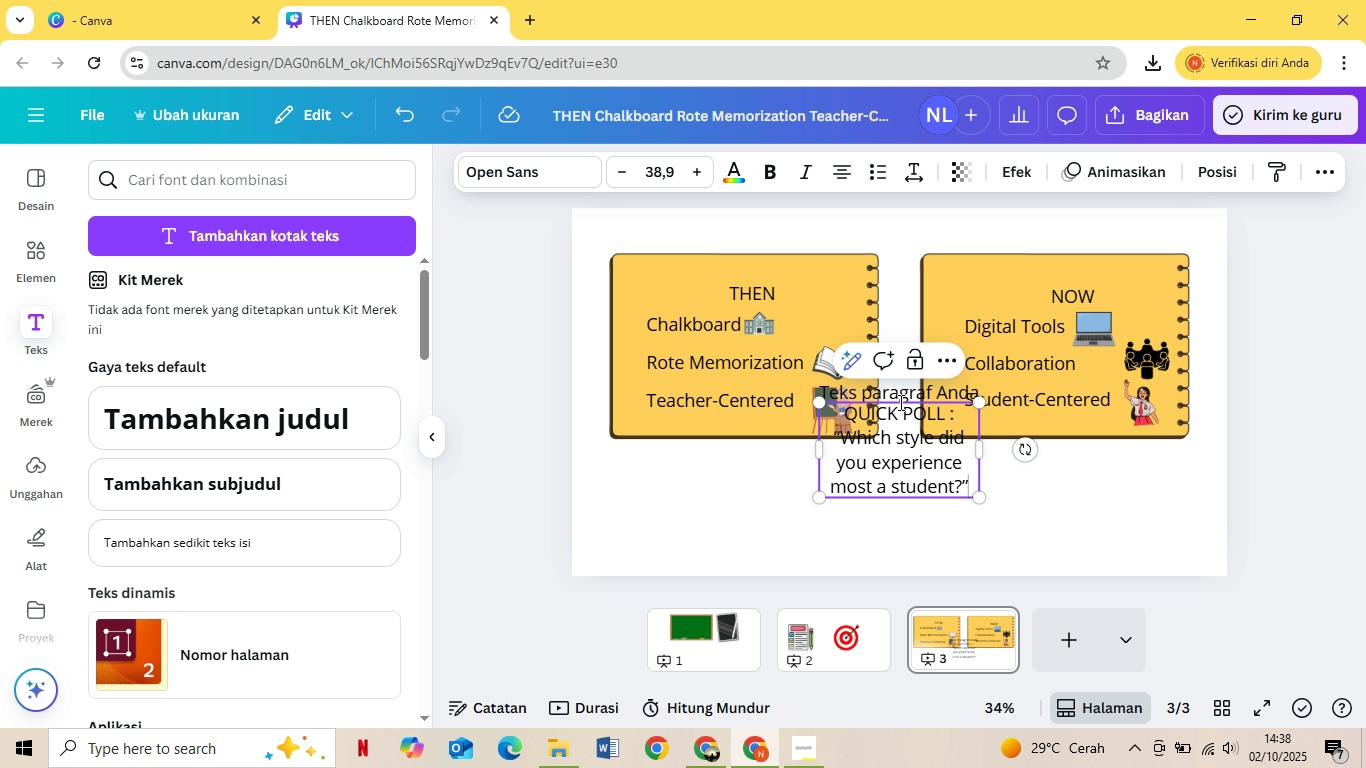 
left_click_drag(start_coordinate=[980, 452], to_coordinate=[1208, 449])
 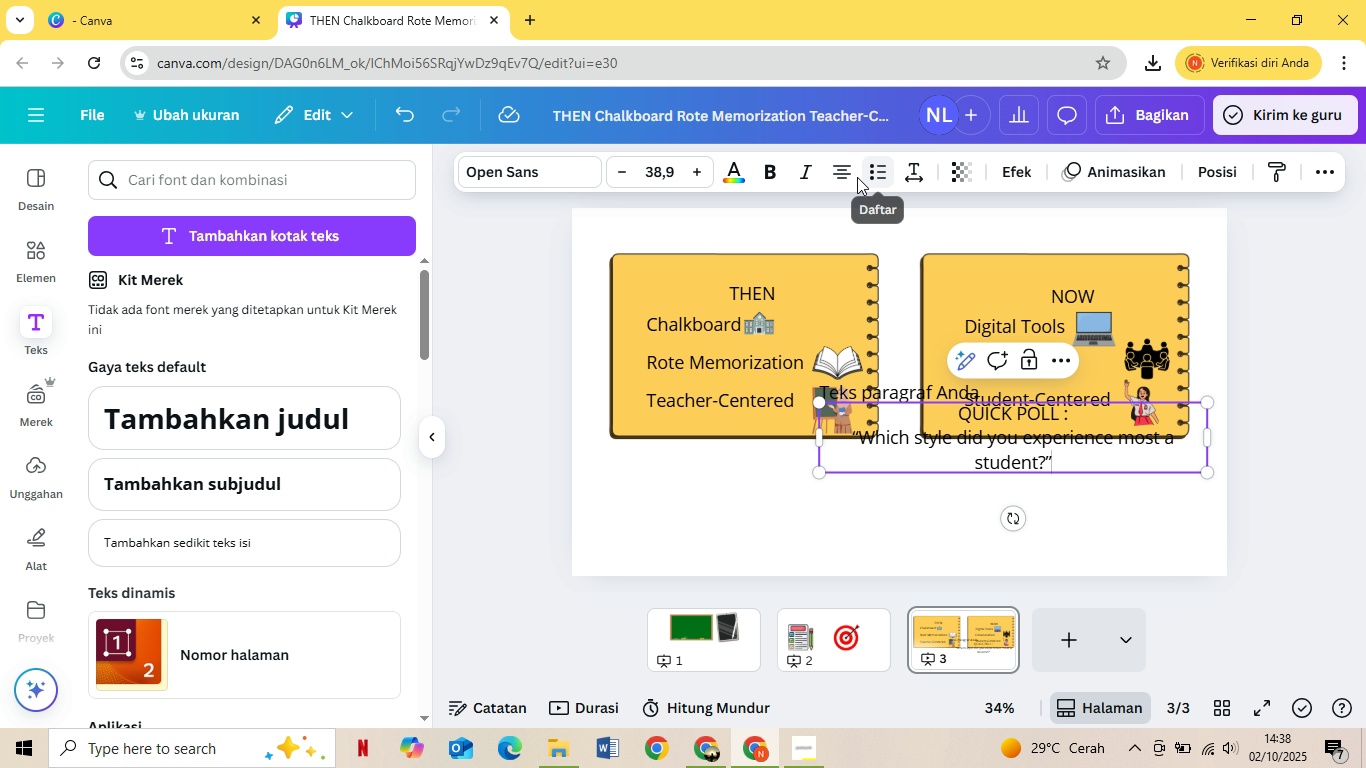 
left_click([853, 177])
 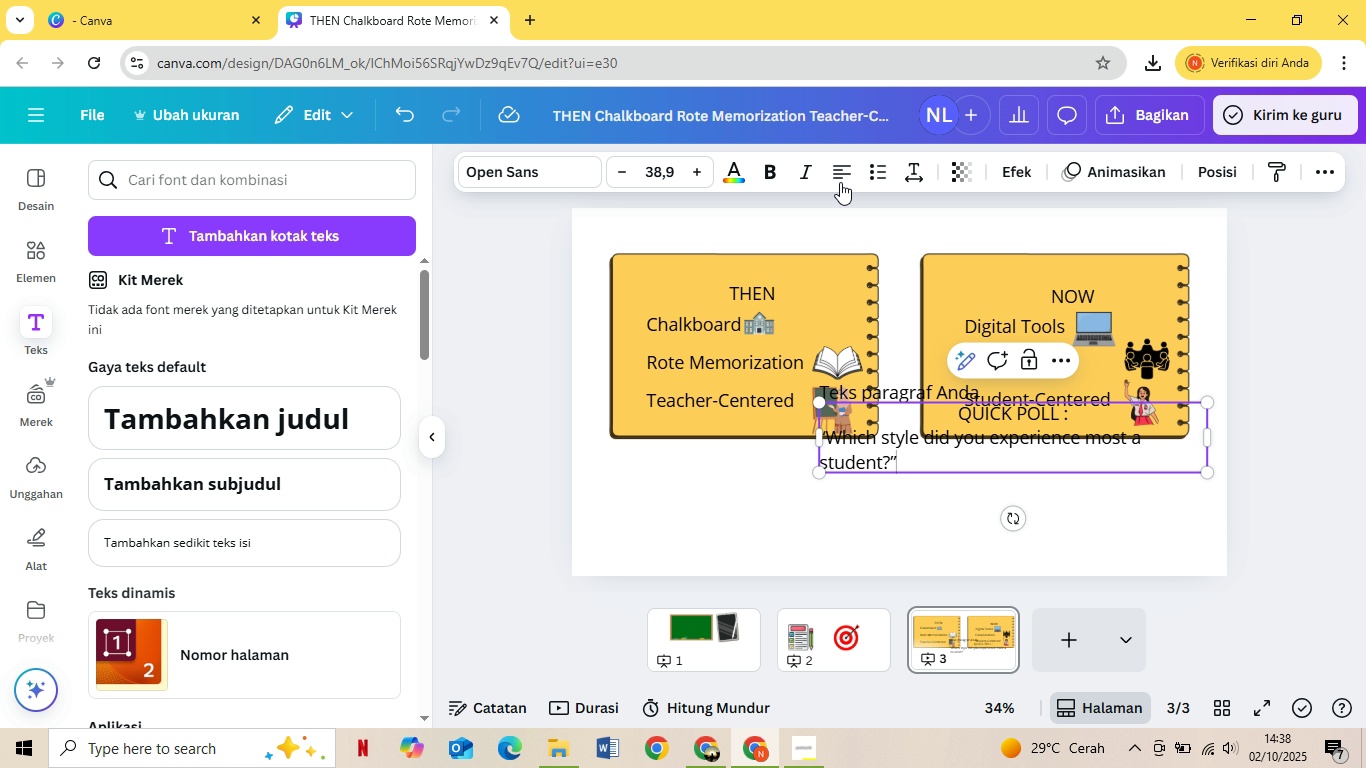 
left_click([847, 163])
 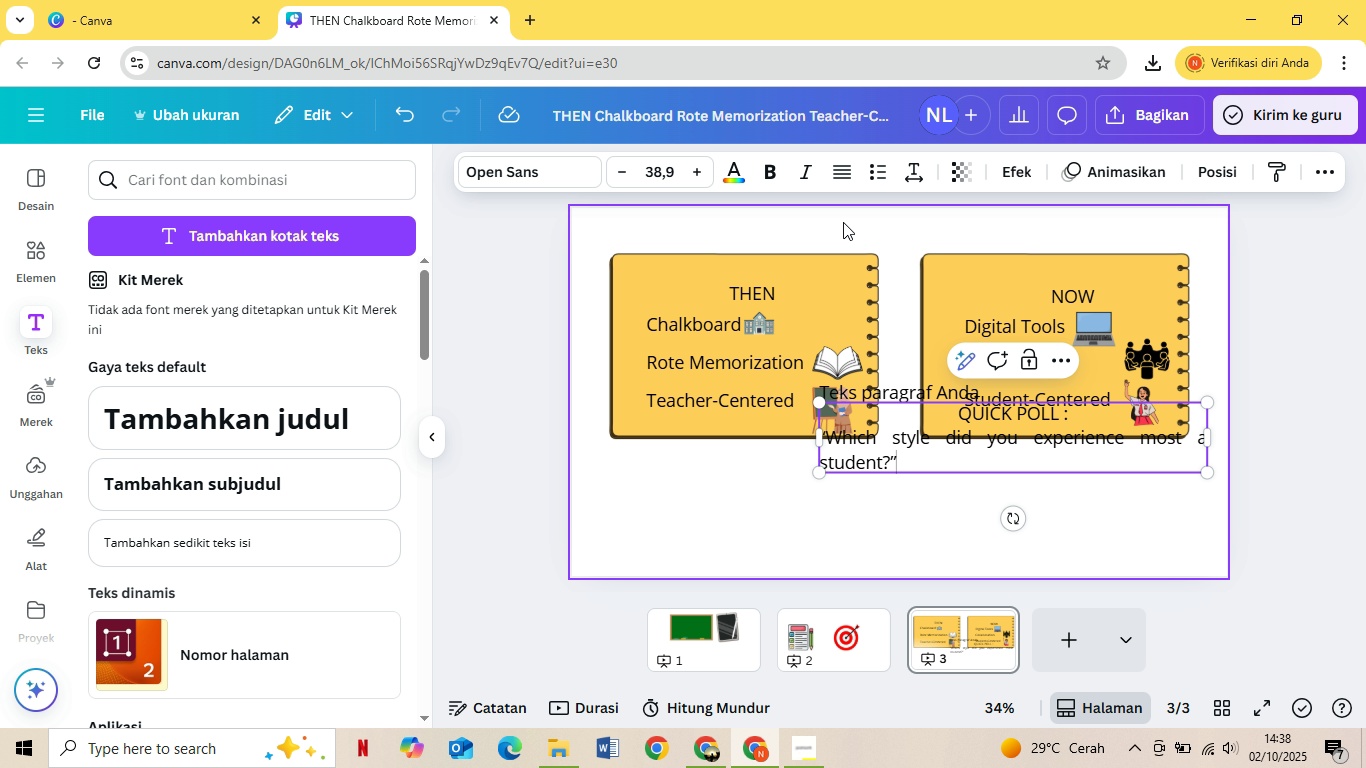 
key(Control+A)
 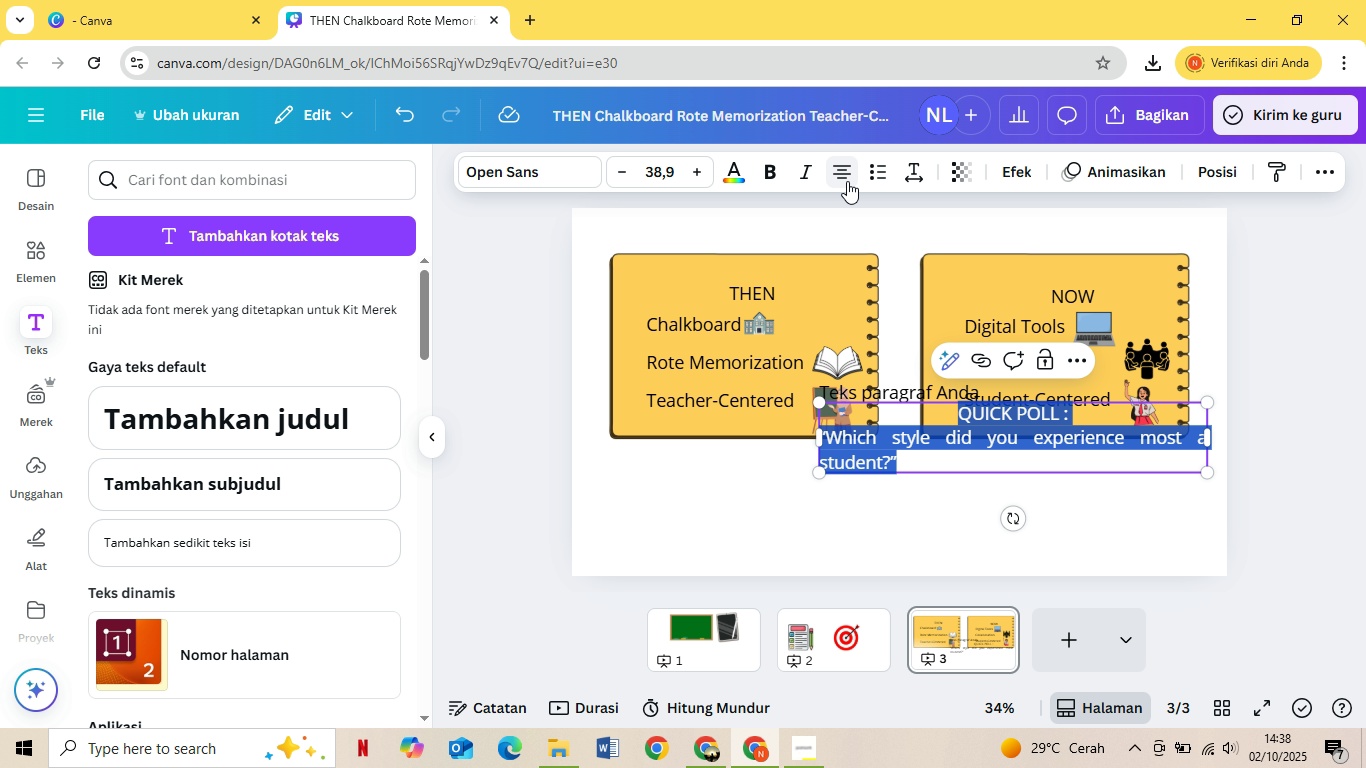 
left_click([847, 181])
 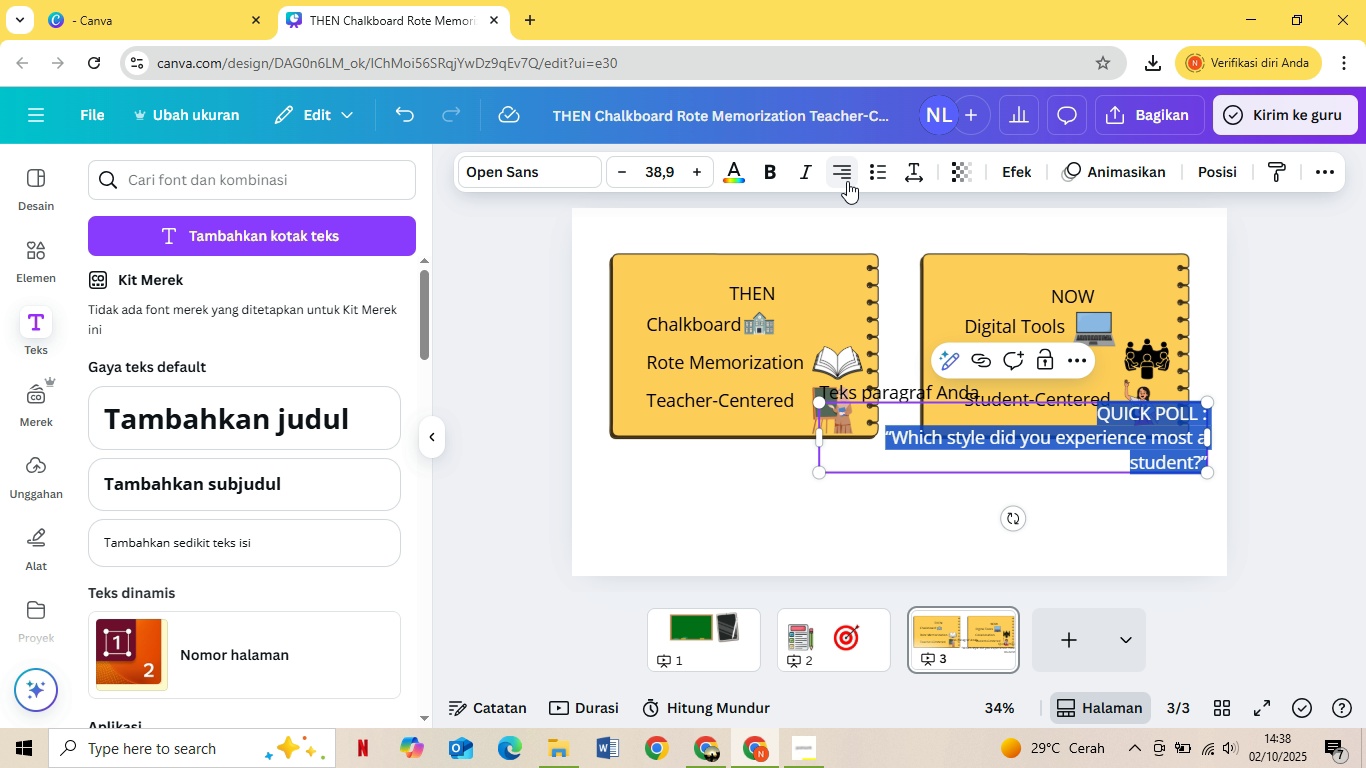 
left_click([847, 181])
 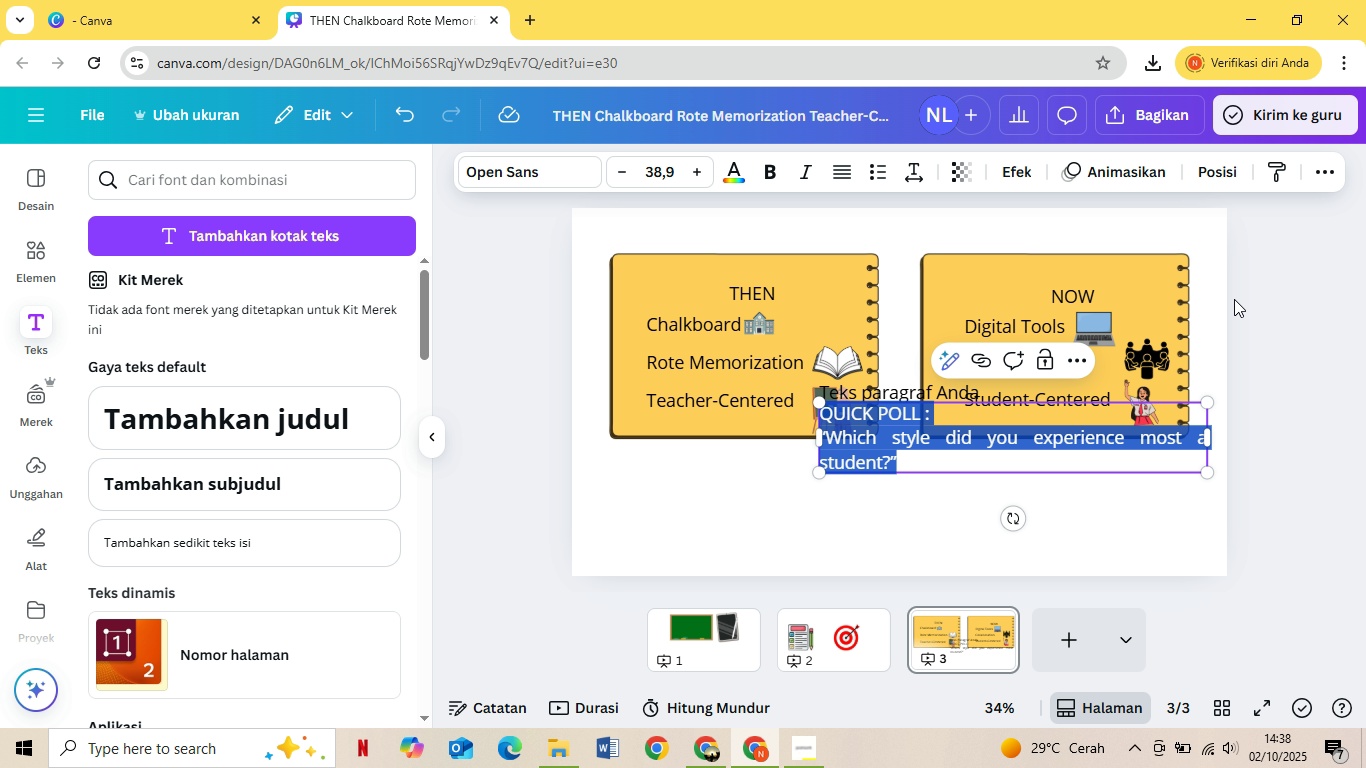 
left_click([1254, 304])
 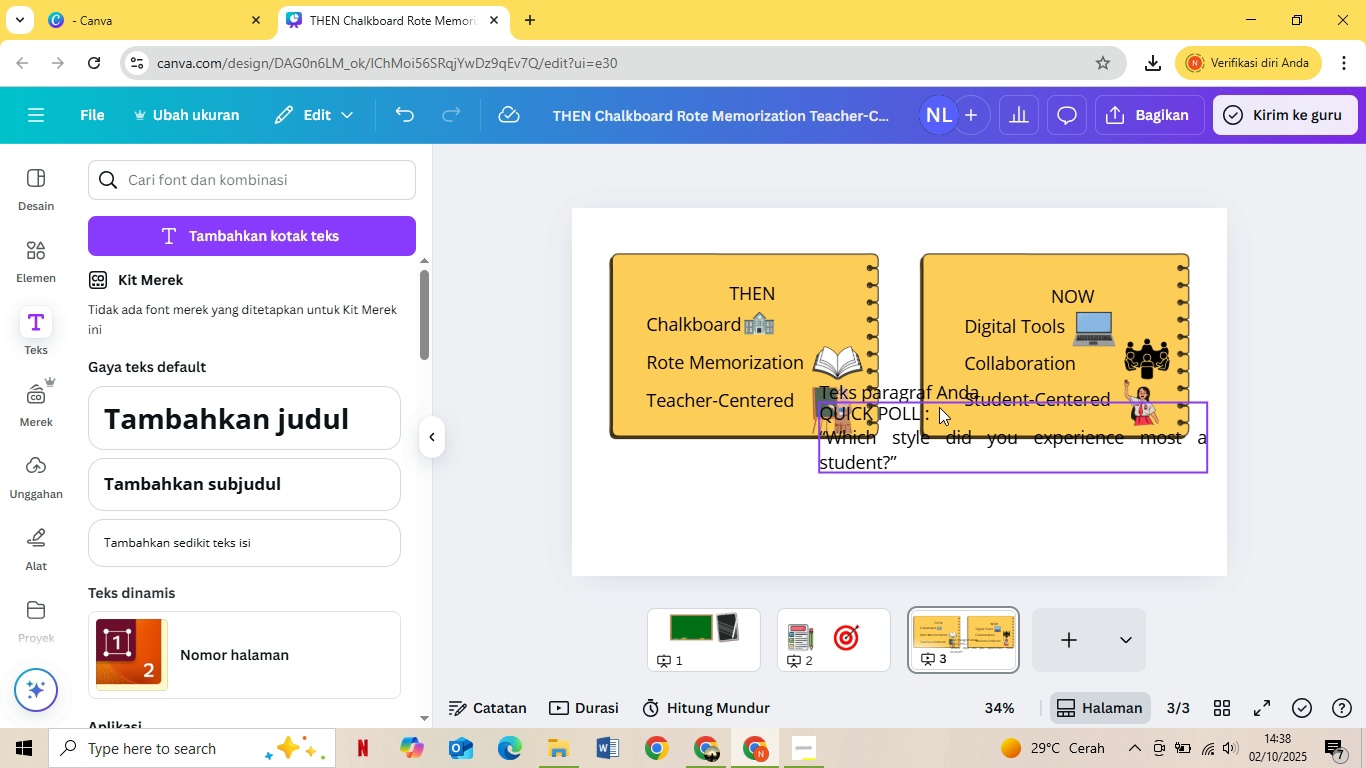 
left_click_drag(start_coordinate=[925, 431], to_coordinate=[773, 525])
 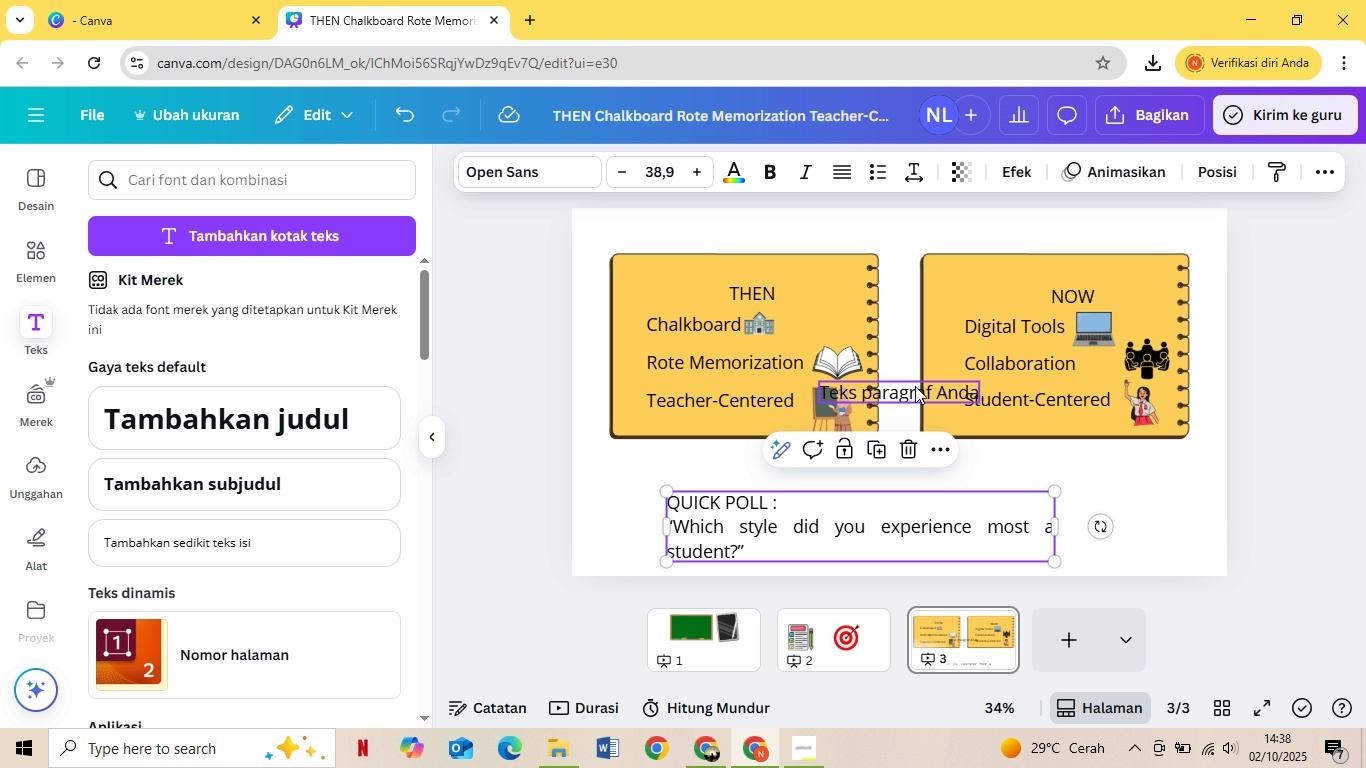 
left_click([915, 386])
 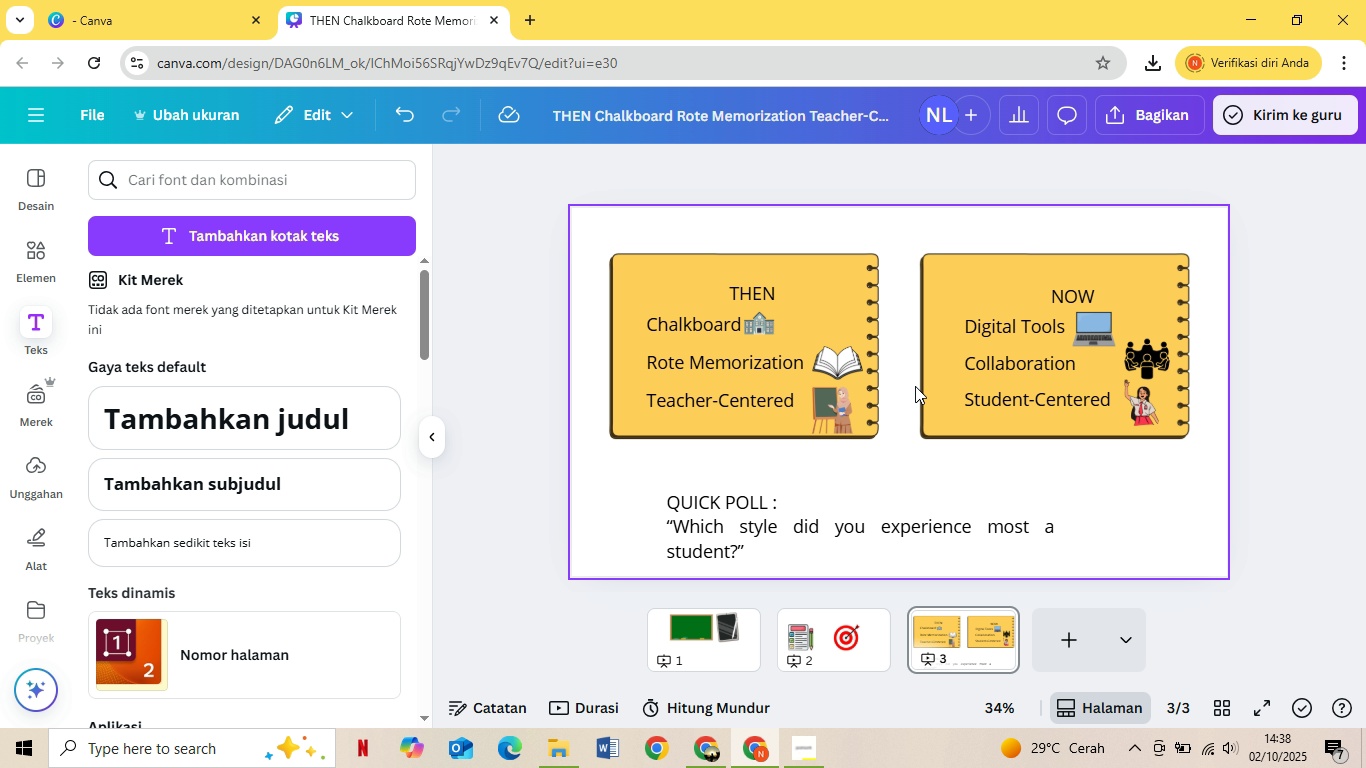 
key(Delete)
 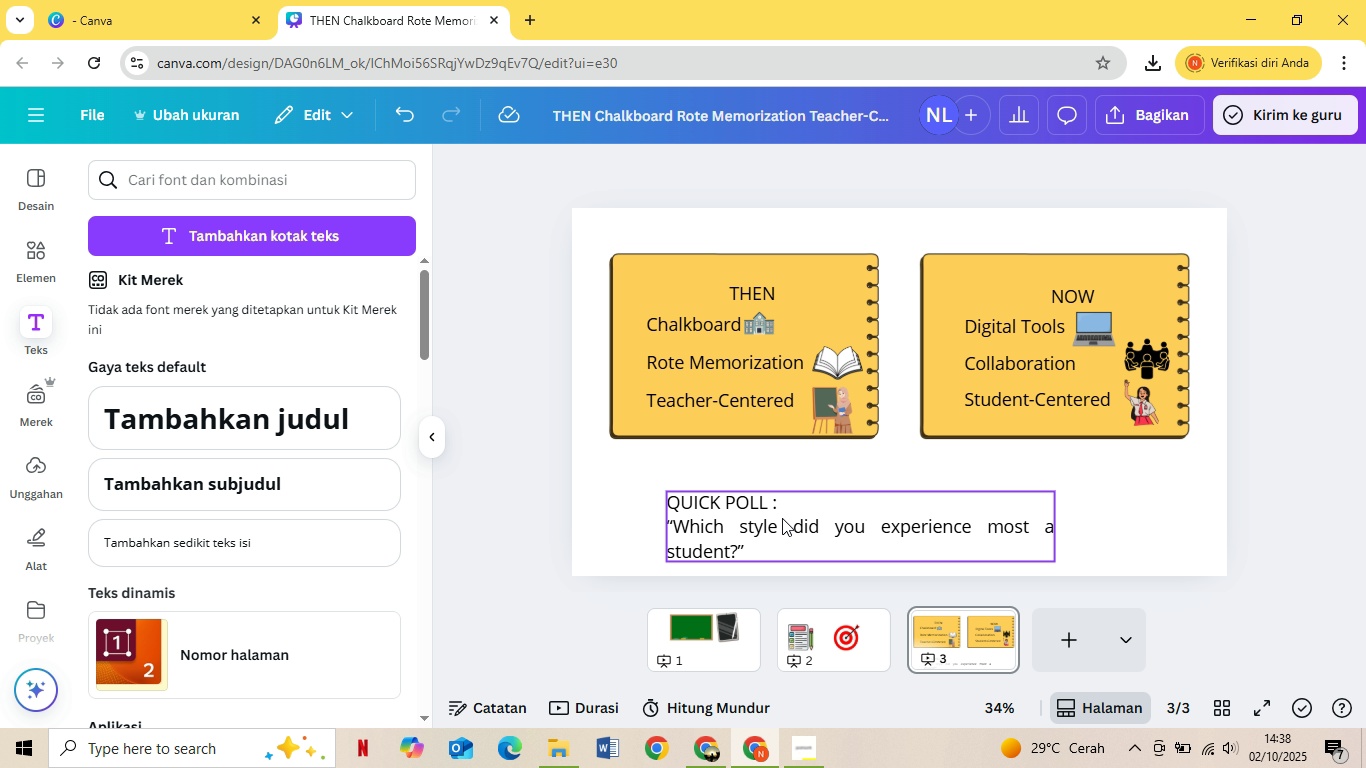 
left_click_drag(start_coordinate=[724, 529], to_coordinate=[678, 496])
 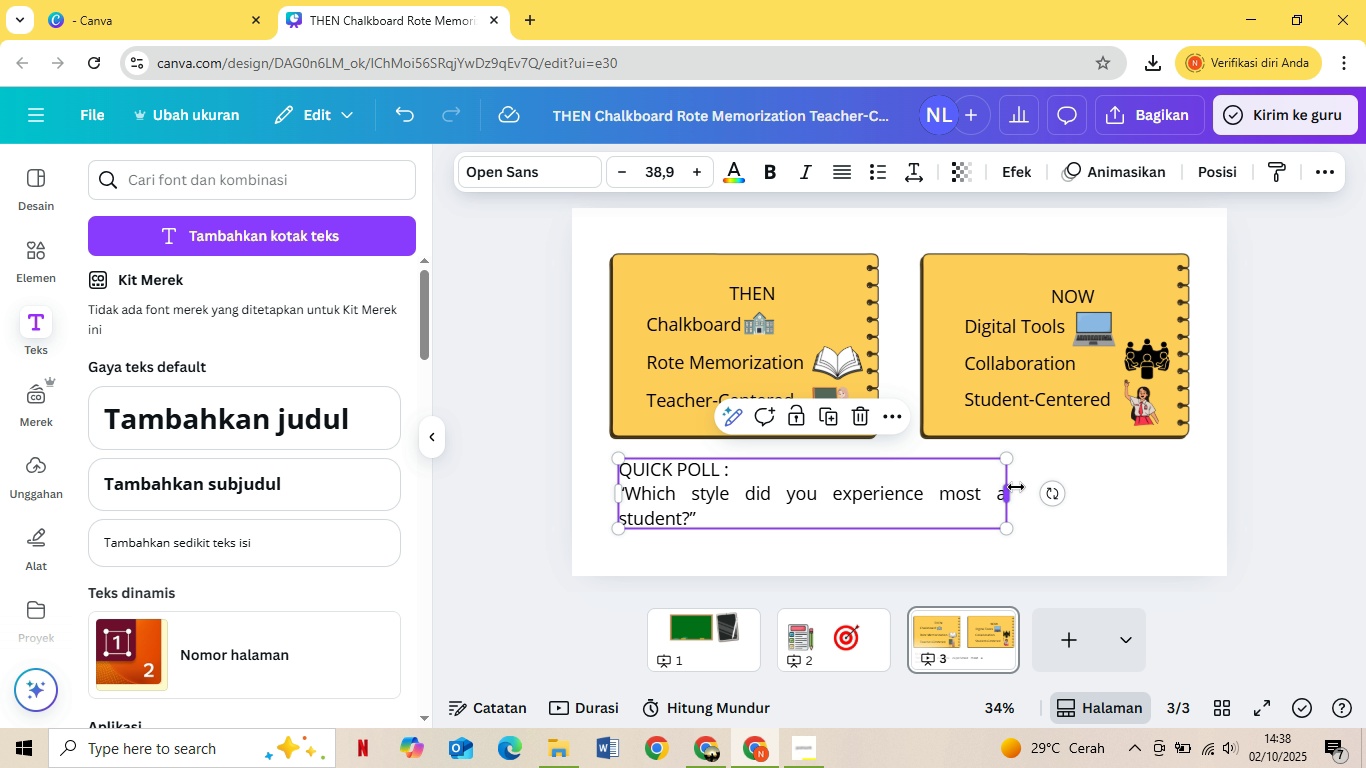 
left_click_drag(start_coordinate=[1009, 487], to_coordinate=[1157, 478])
 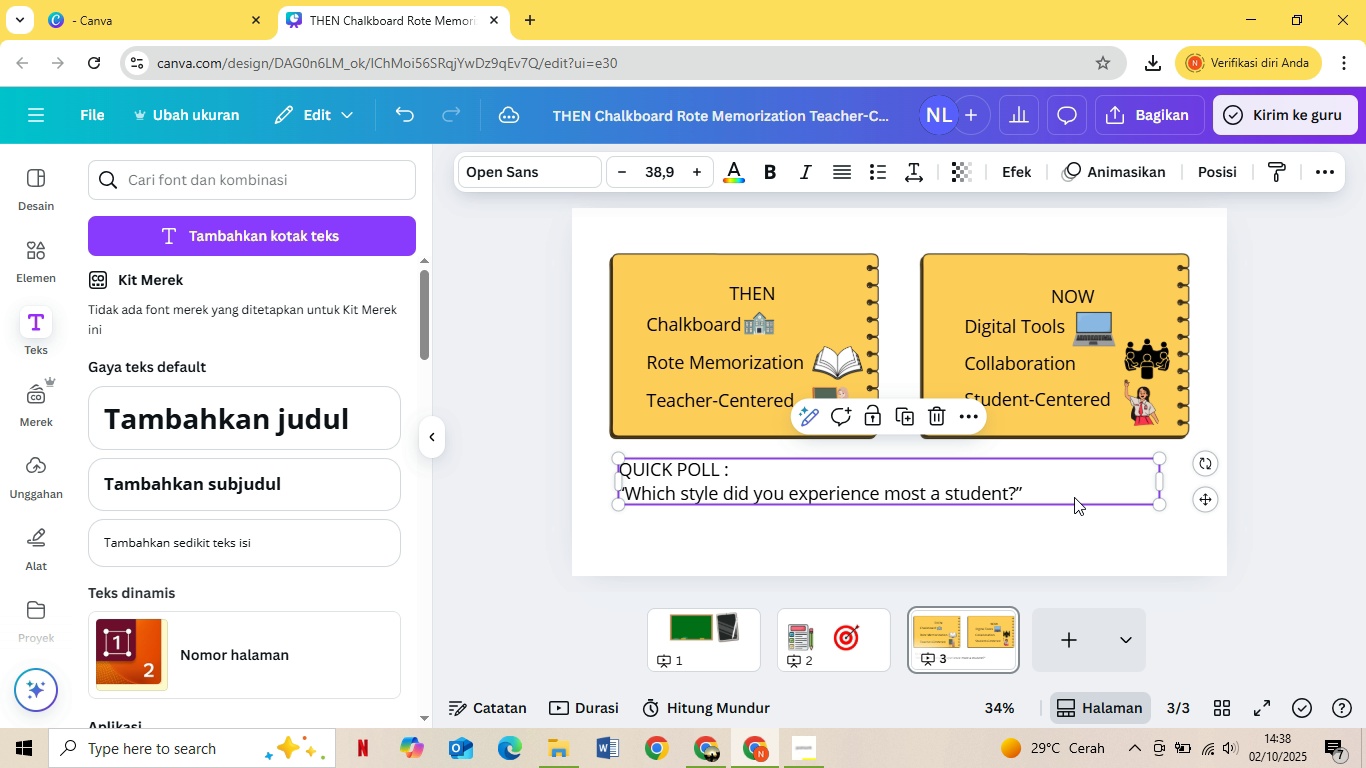 
mouse_move([1048, 476])
 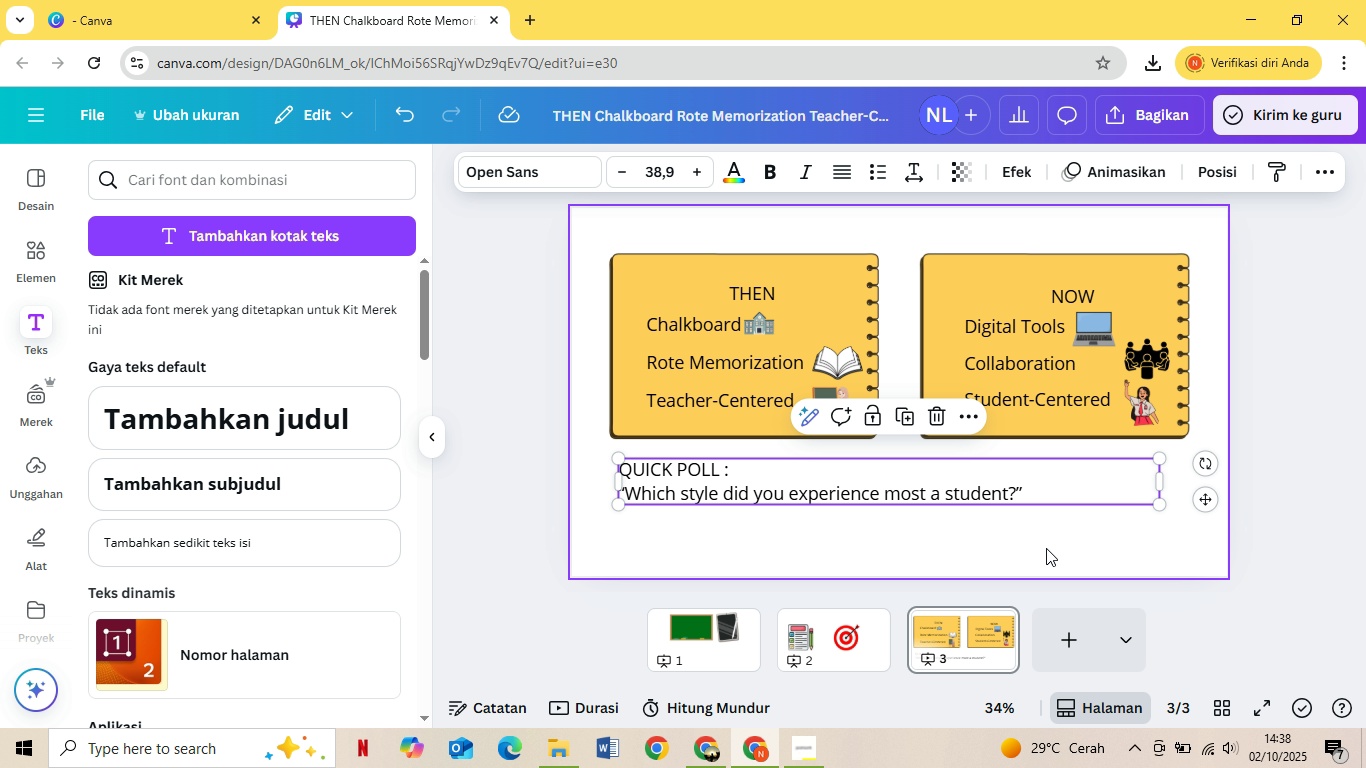 
left_click([1031, 505])
 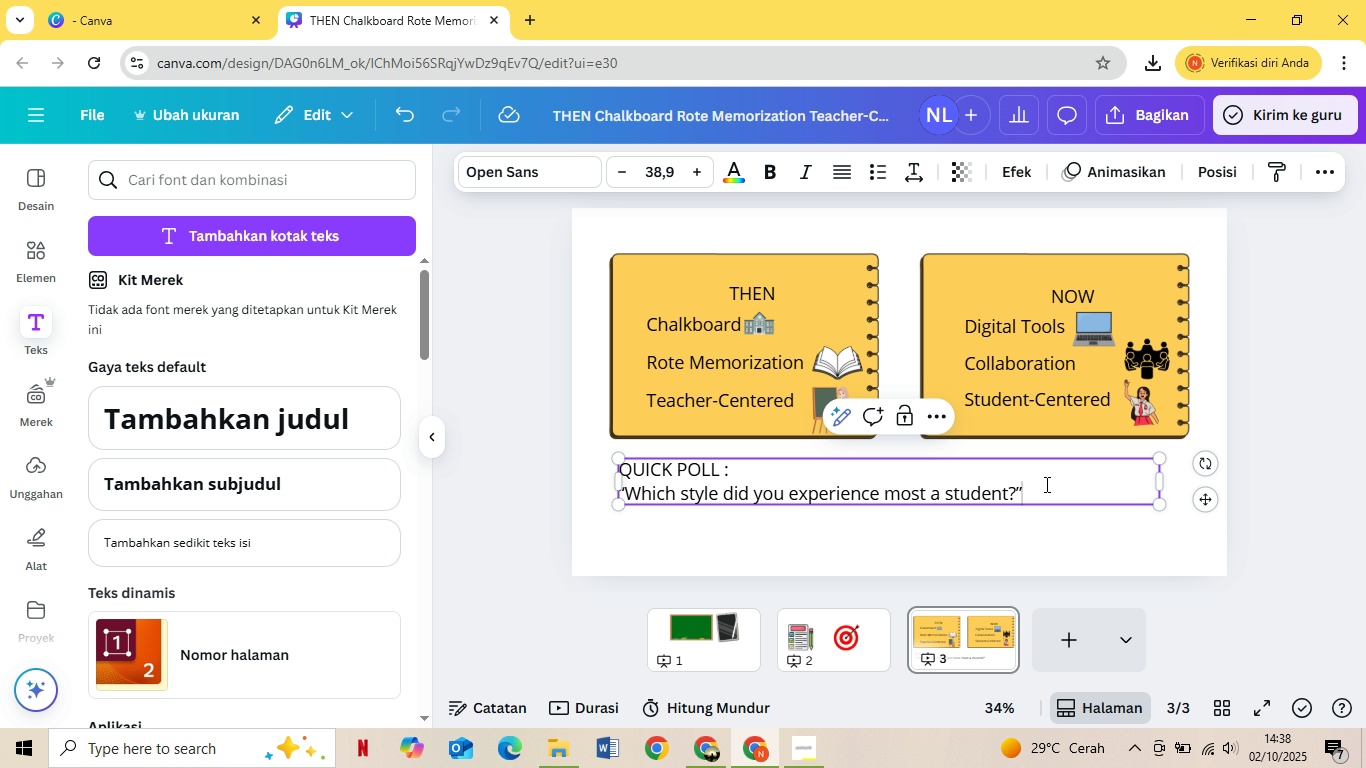 
key(Shift+Enter)
 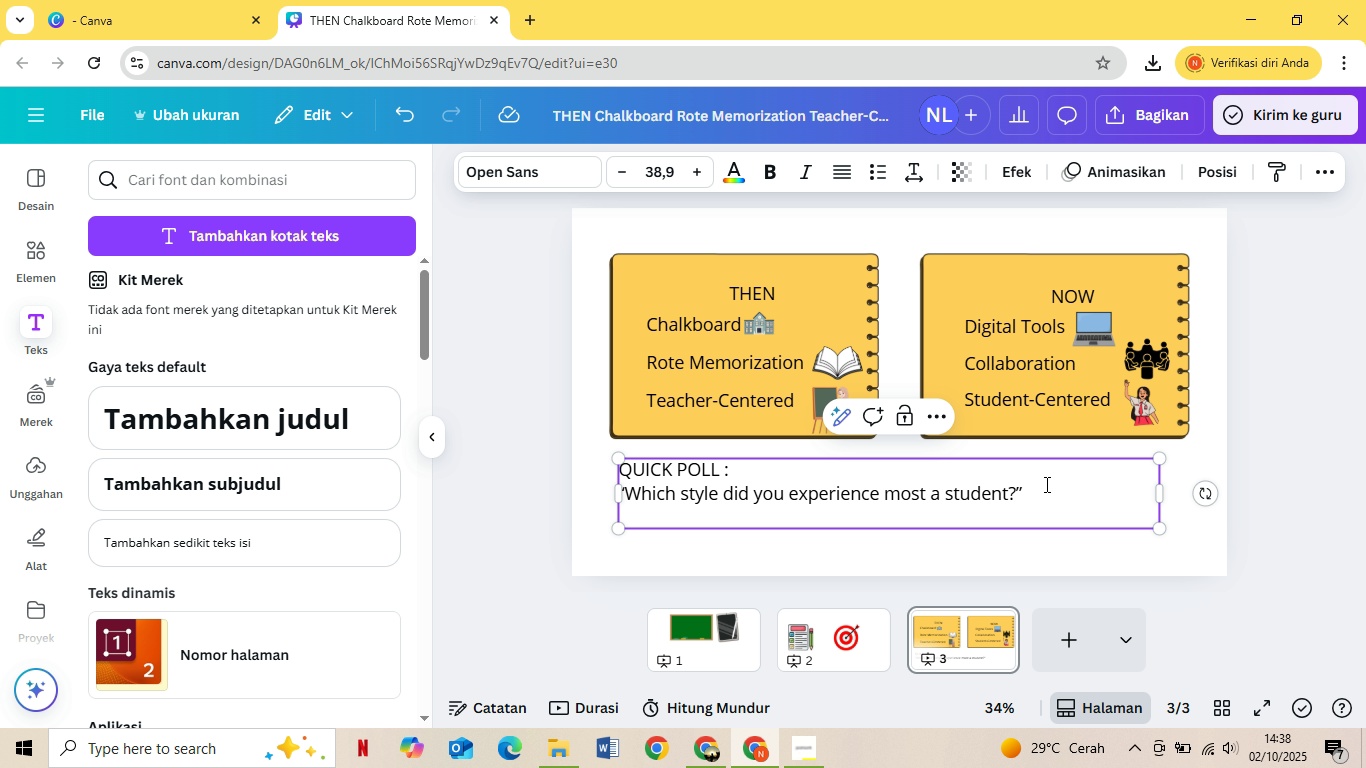 
key(Shift+Enter)
 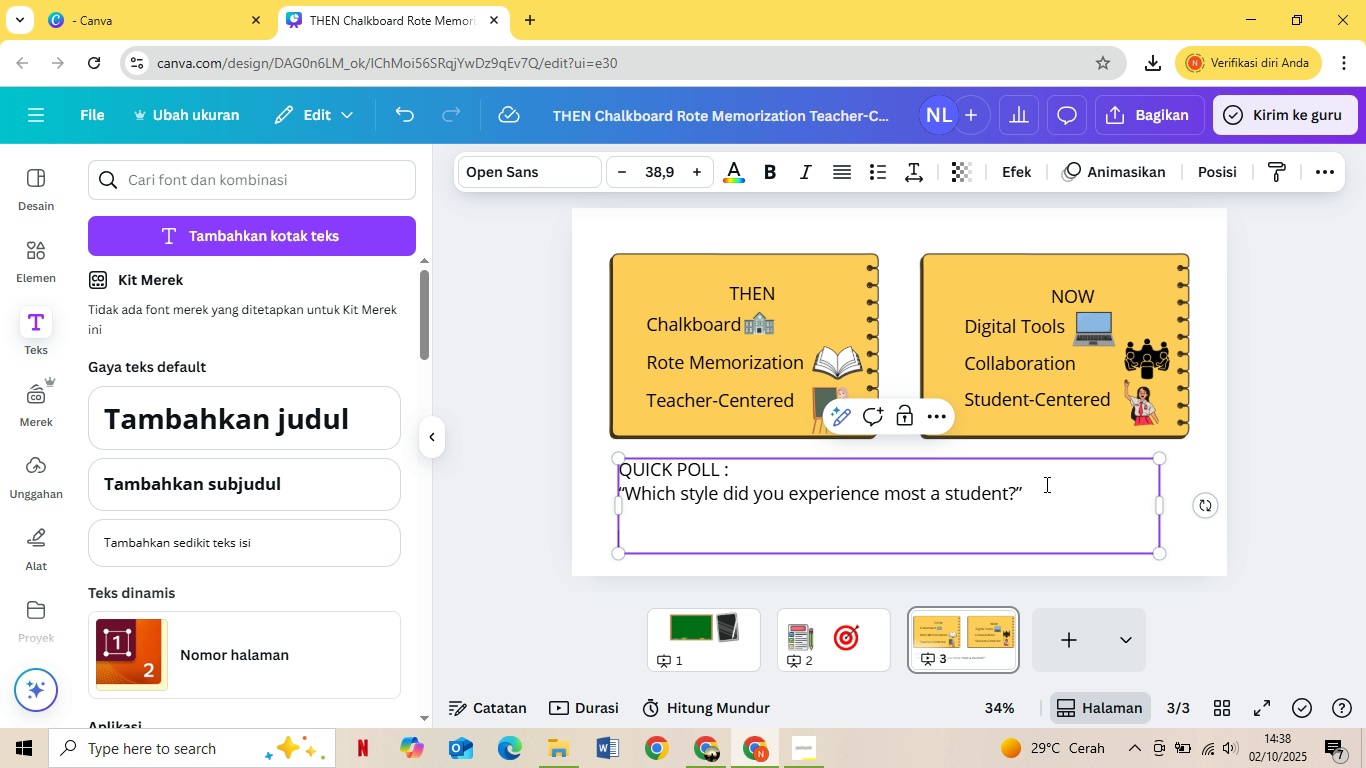 
type(THEBN)
key(Backspace)
key(Backspace)
type(N Or )
key(Backspace)
key(Backspace)
type(r)
key(Backspace)
type(R NOW)
 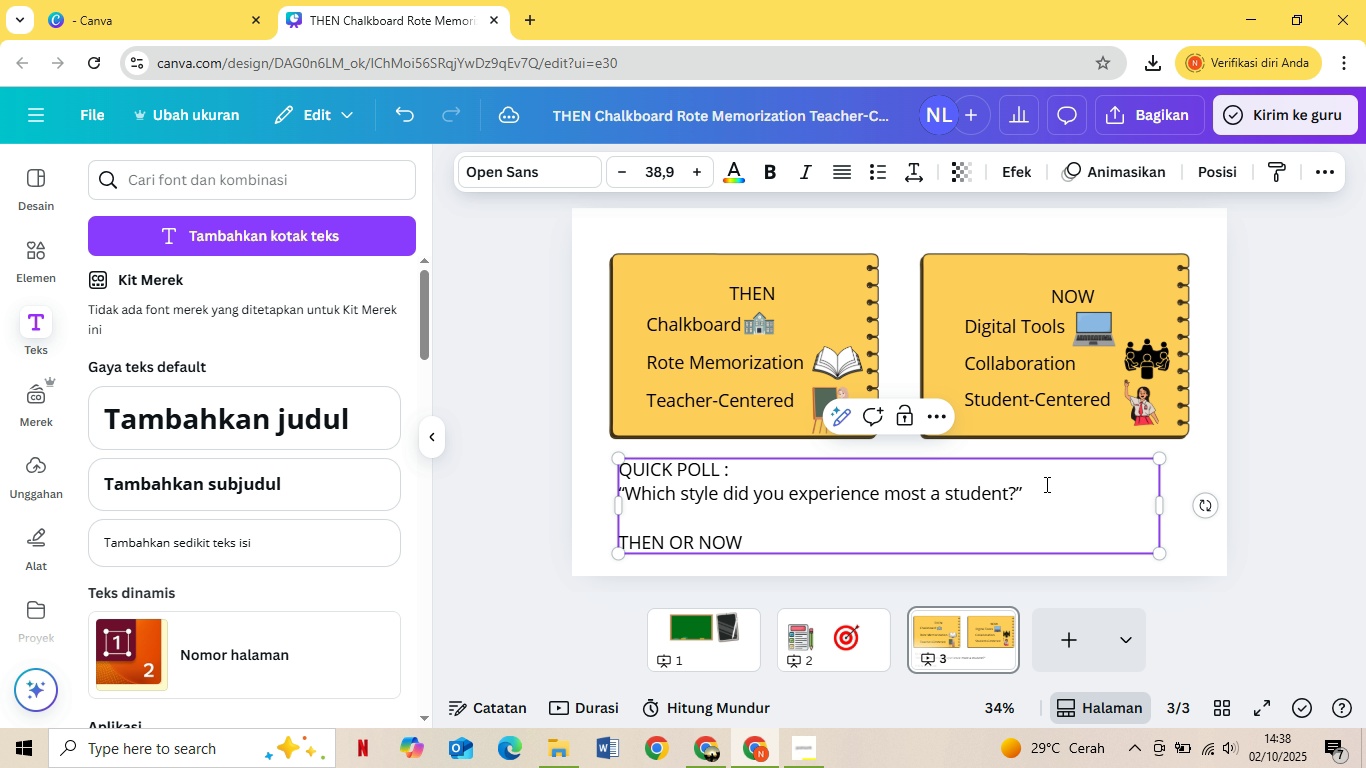 
left_click_drag(start_coordinate=[767, 537], to_coordinate=[622, 540])
 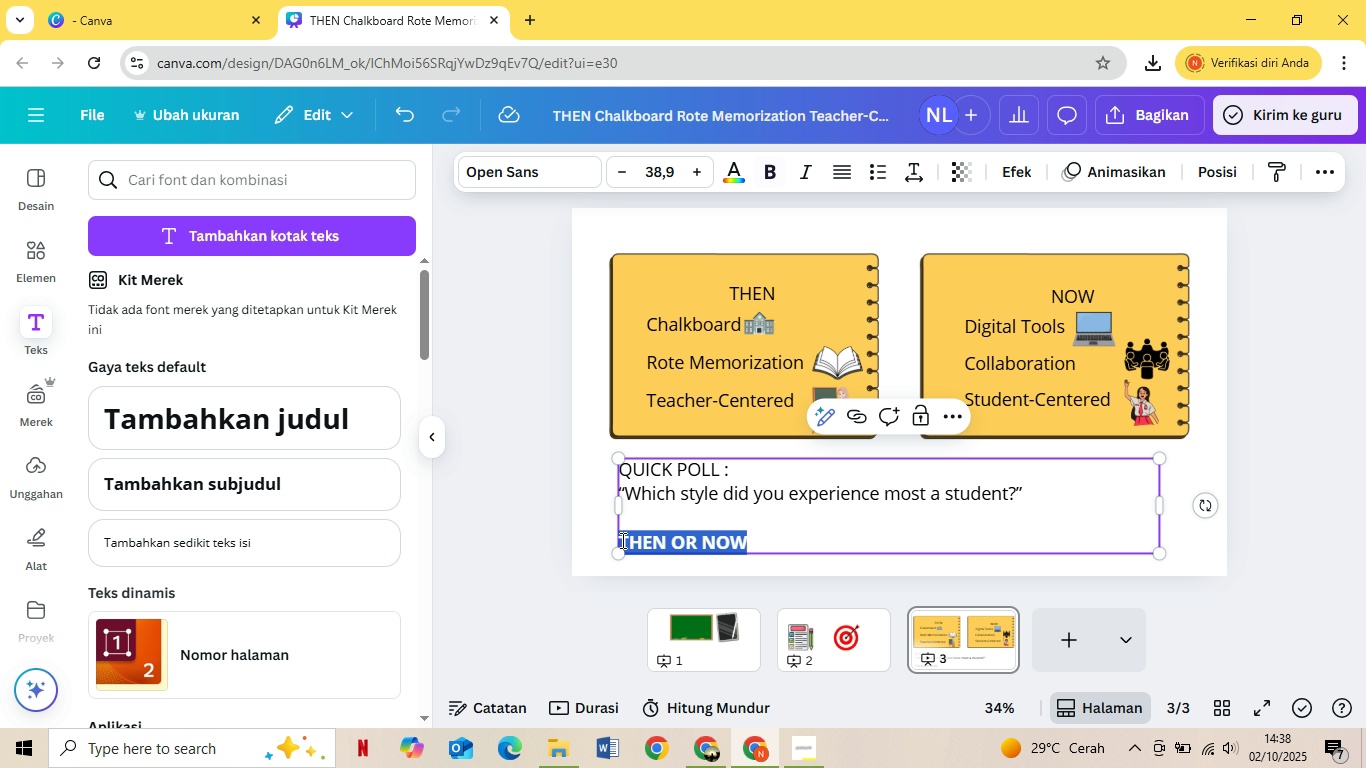 
key(Control+B)
 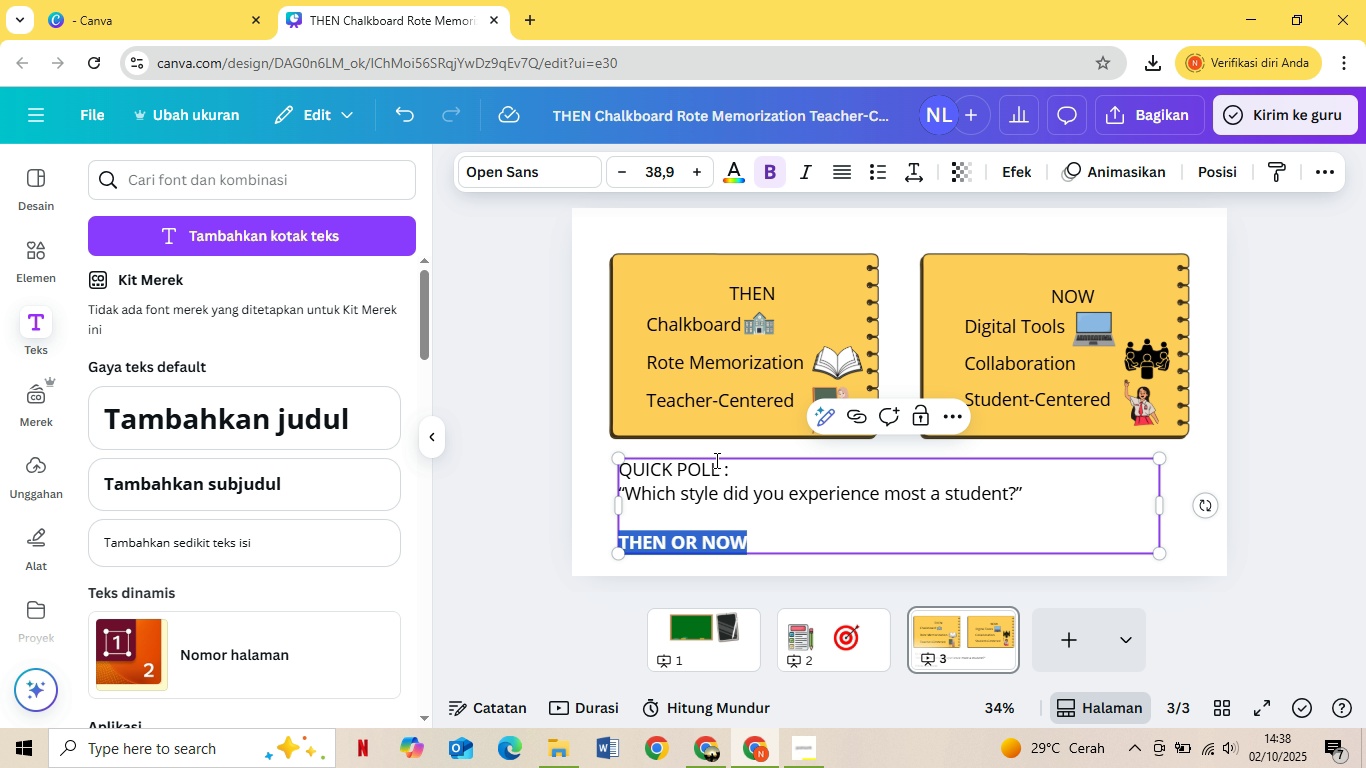 
left_click([726, 456])
 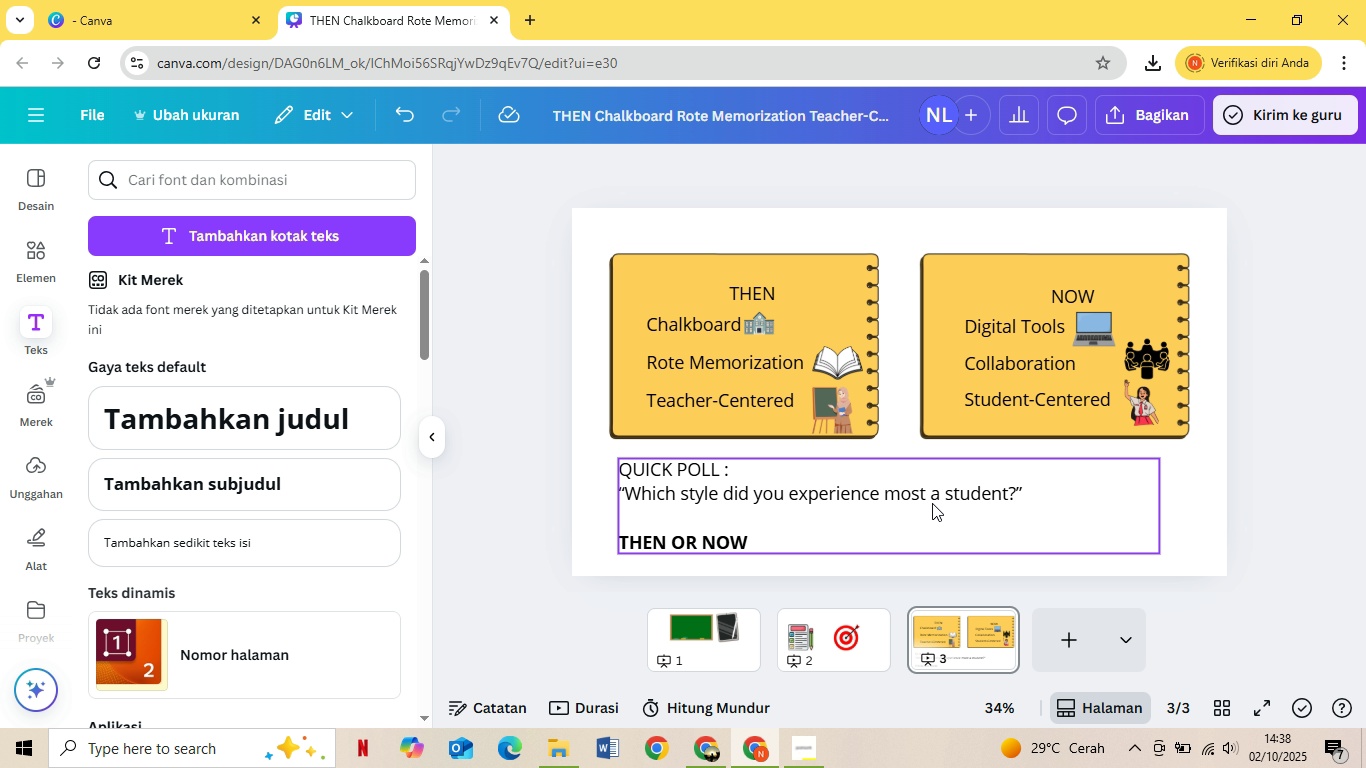 
left_click([839, 516])
 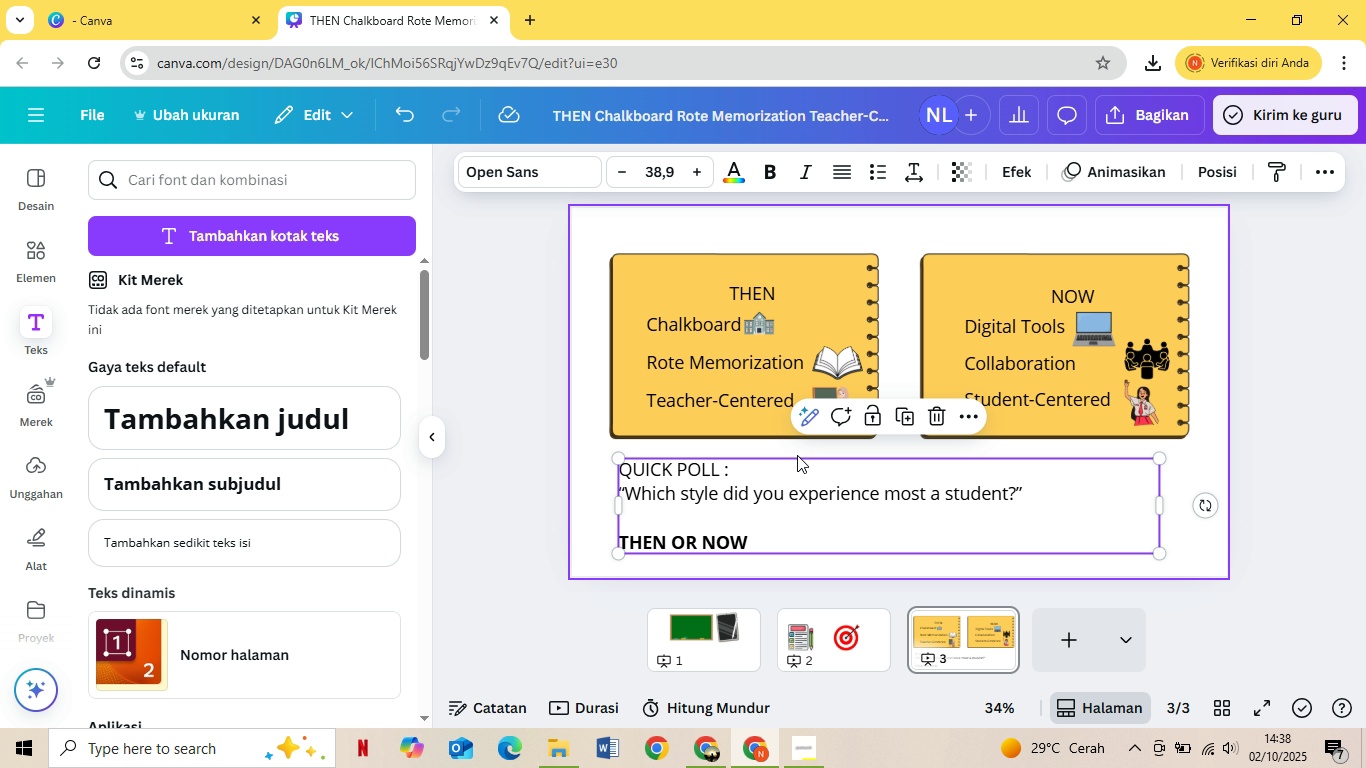 
left_click_drag(start_coordinate=[797, 455], to_coordinate=[818, 454])
 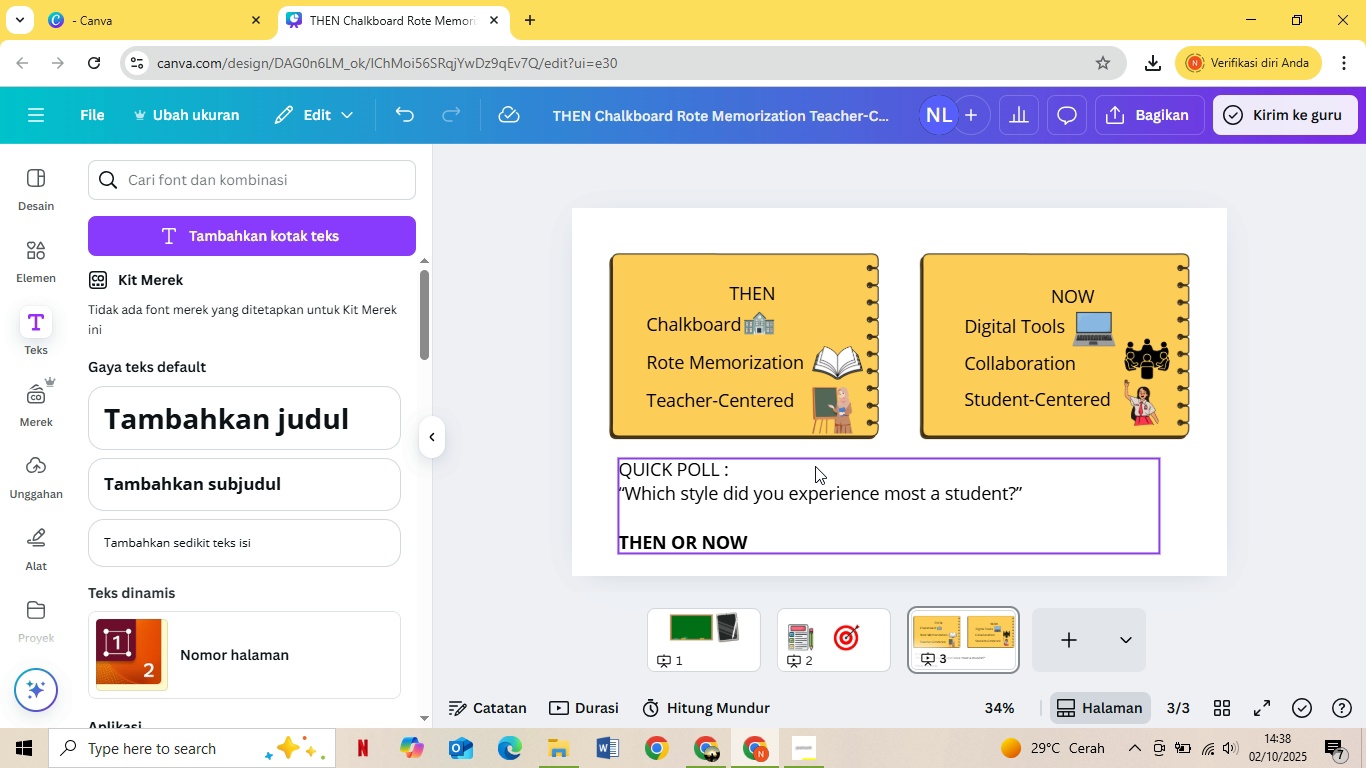 
left_click_drag(start_coordinate=[809, 472], to_coordinate=[828, 473])
 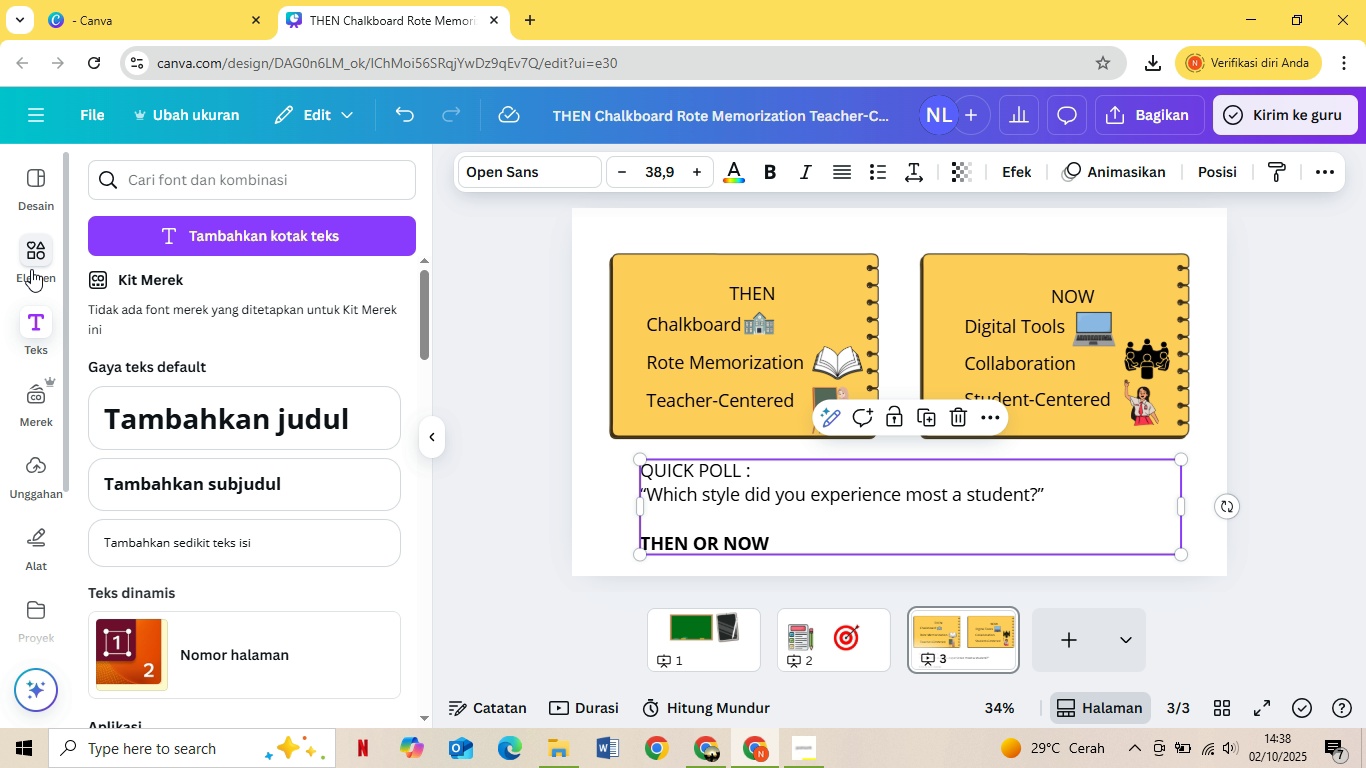 
left_click([31, 269])
 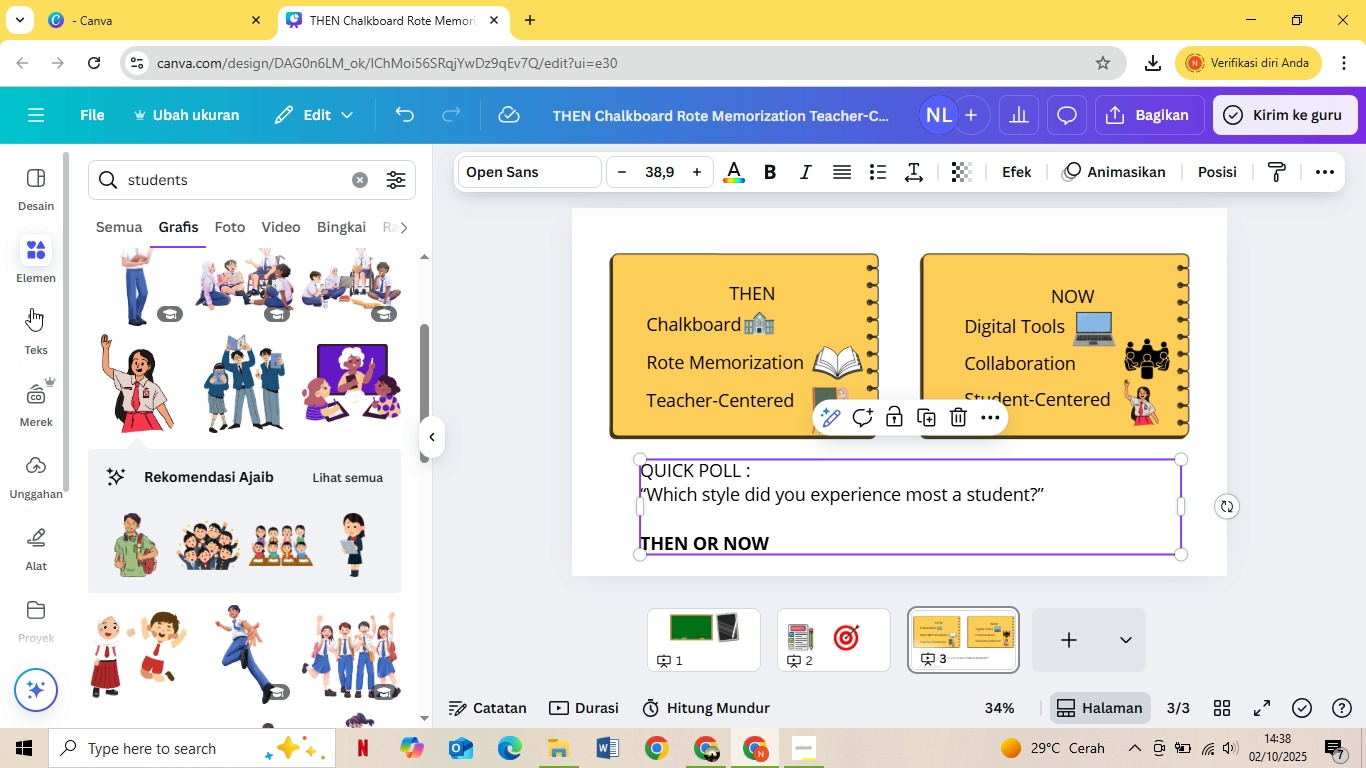 
left_click([35, 316])
 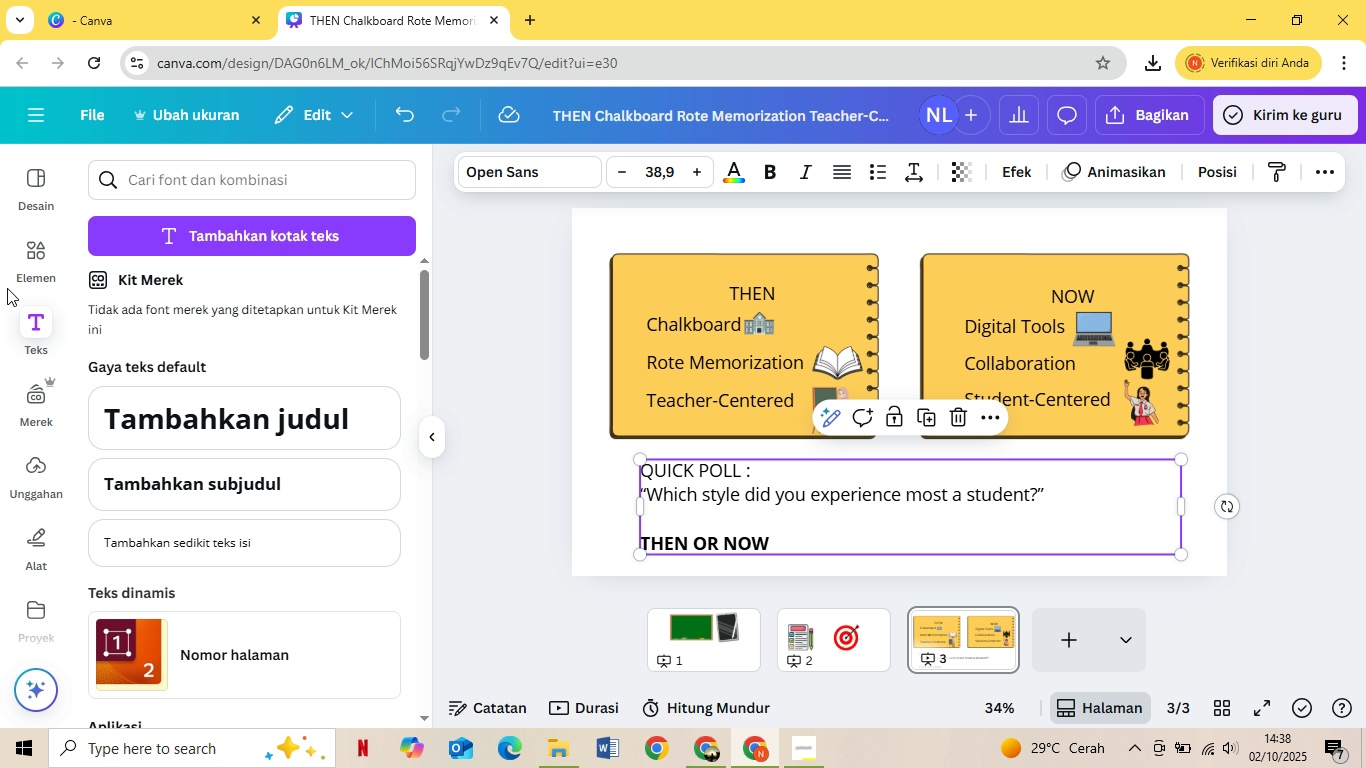 
left_click([37, 274])
 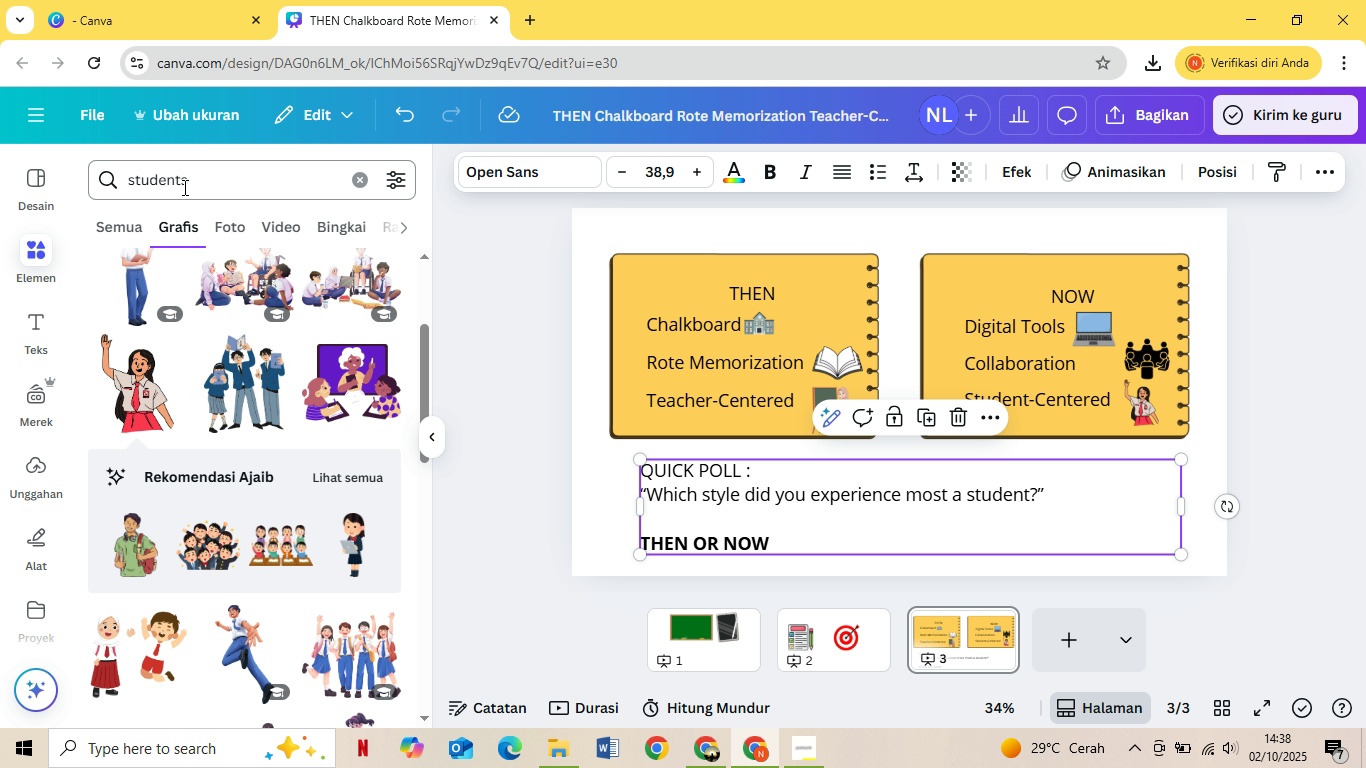 
left_click([183, 187])
 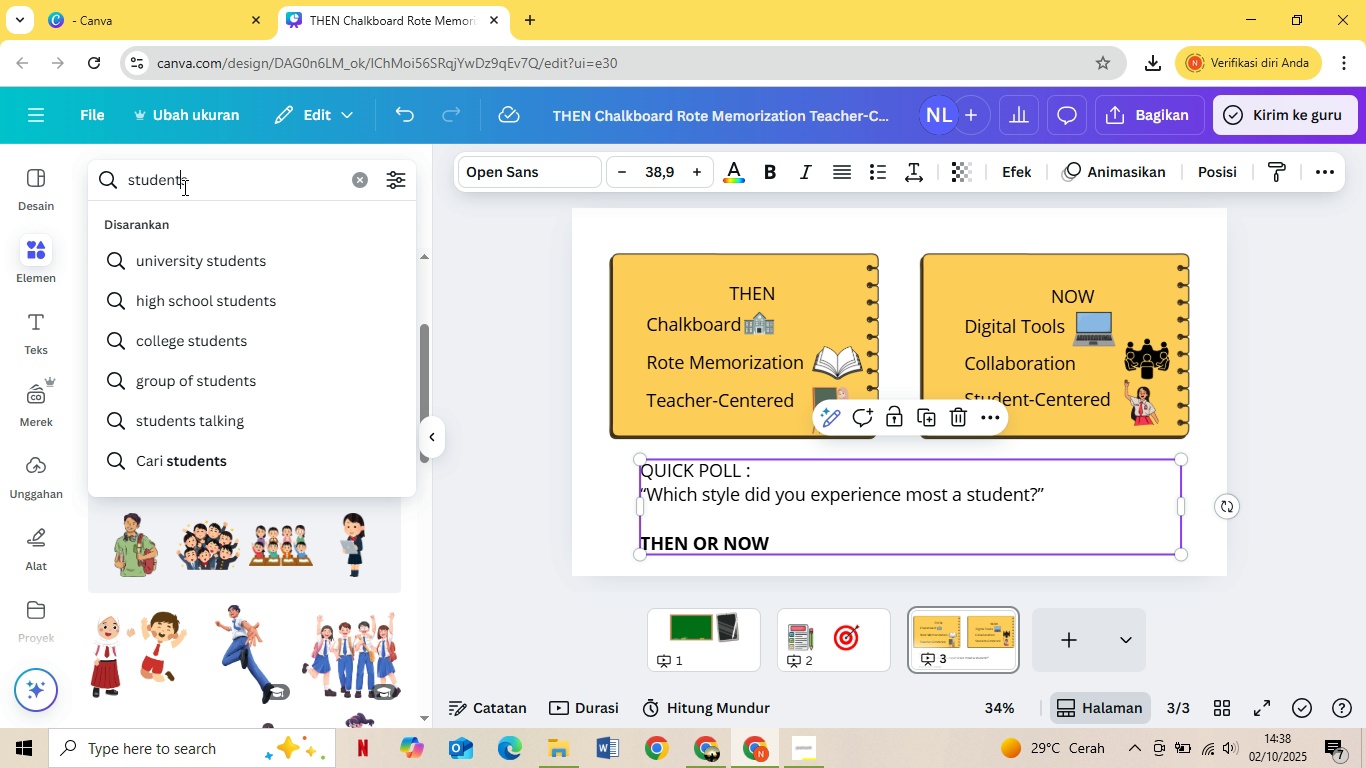 
key(ArrowRight)
 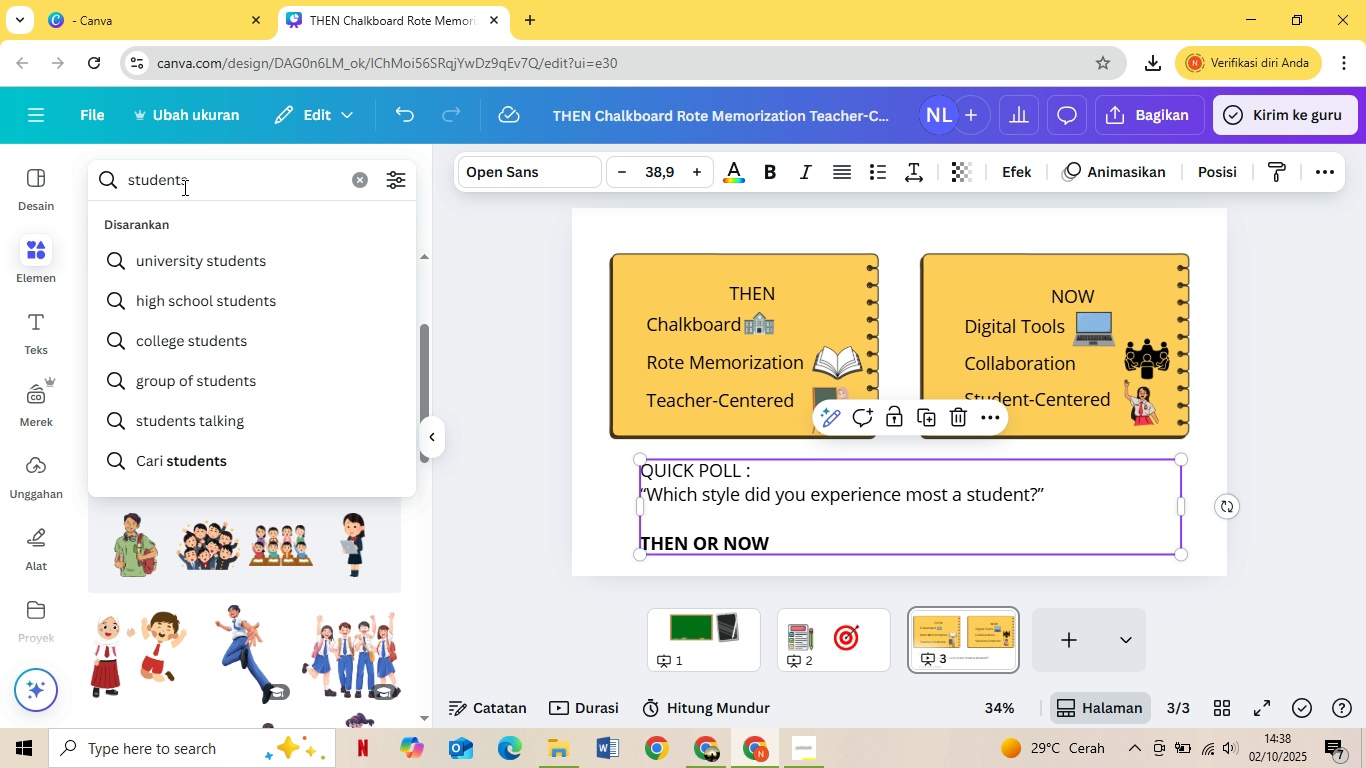 
key(ArrowRight)
 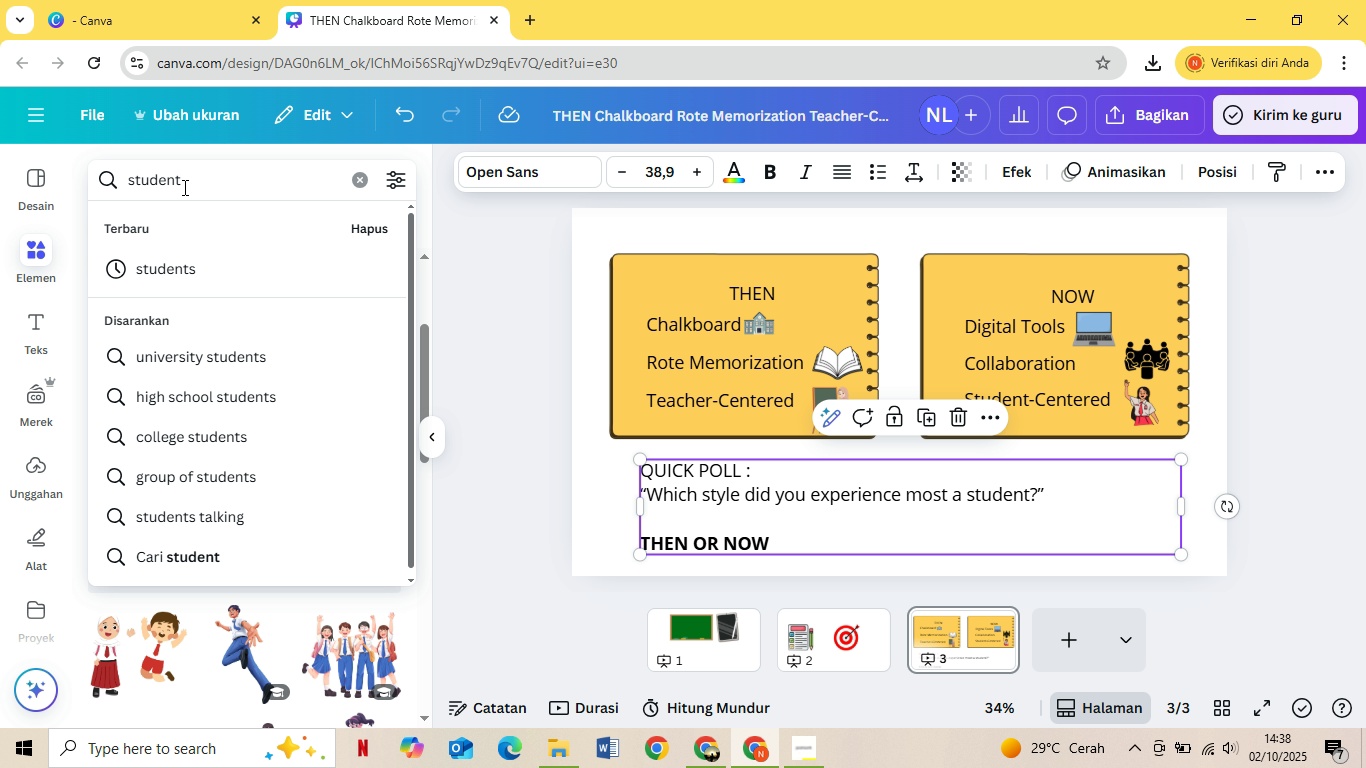 
hold_key(key=Backspace, duration=0.94)
 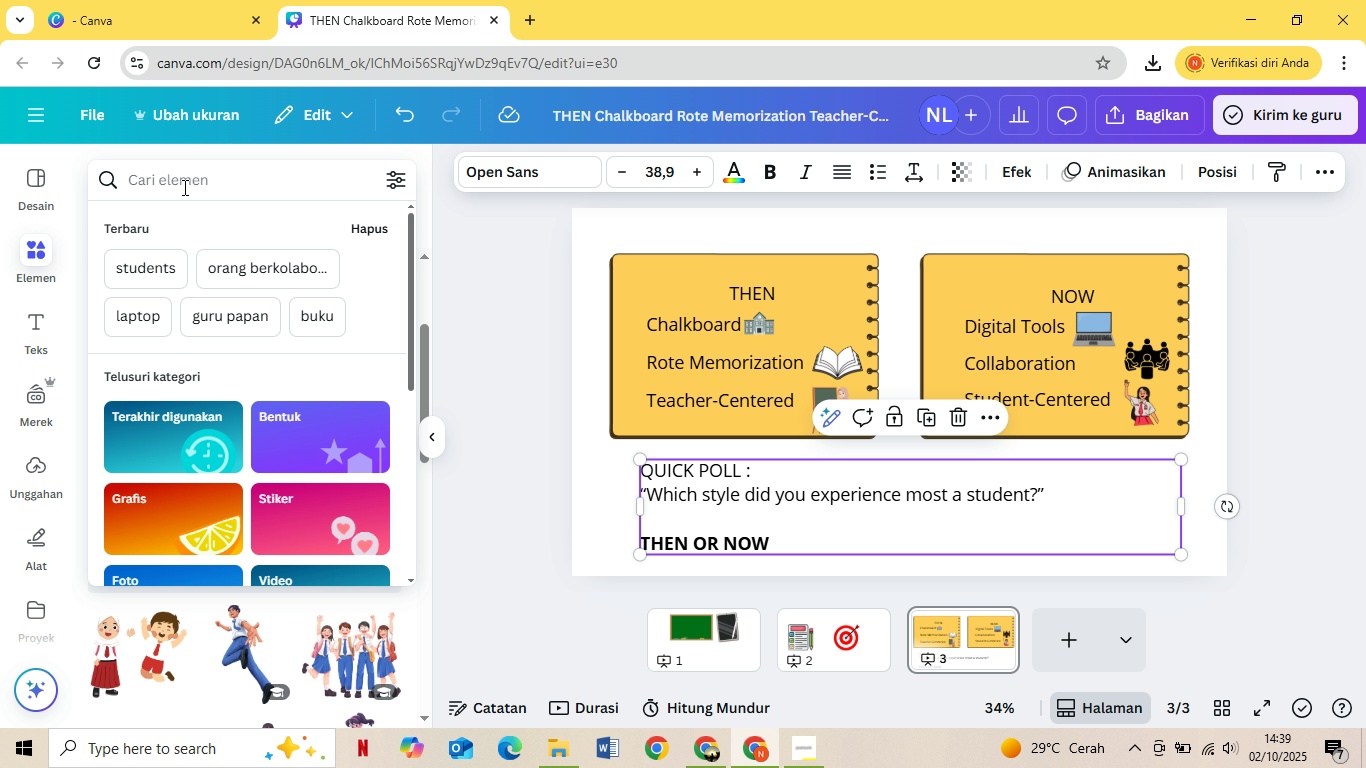 
type(kotak tes)
key(Backspace)
type(l)
key(Backspace)
type(ks)
 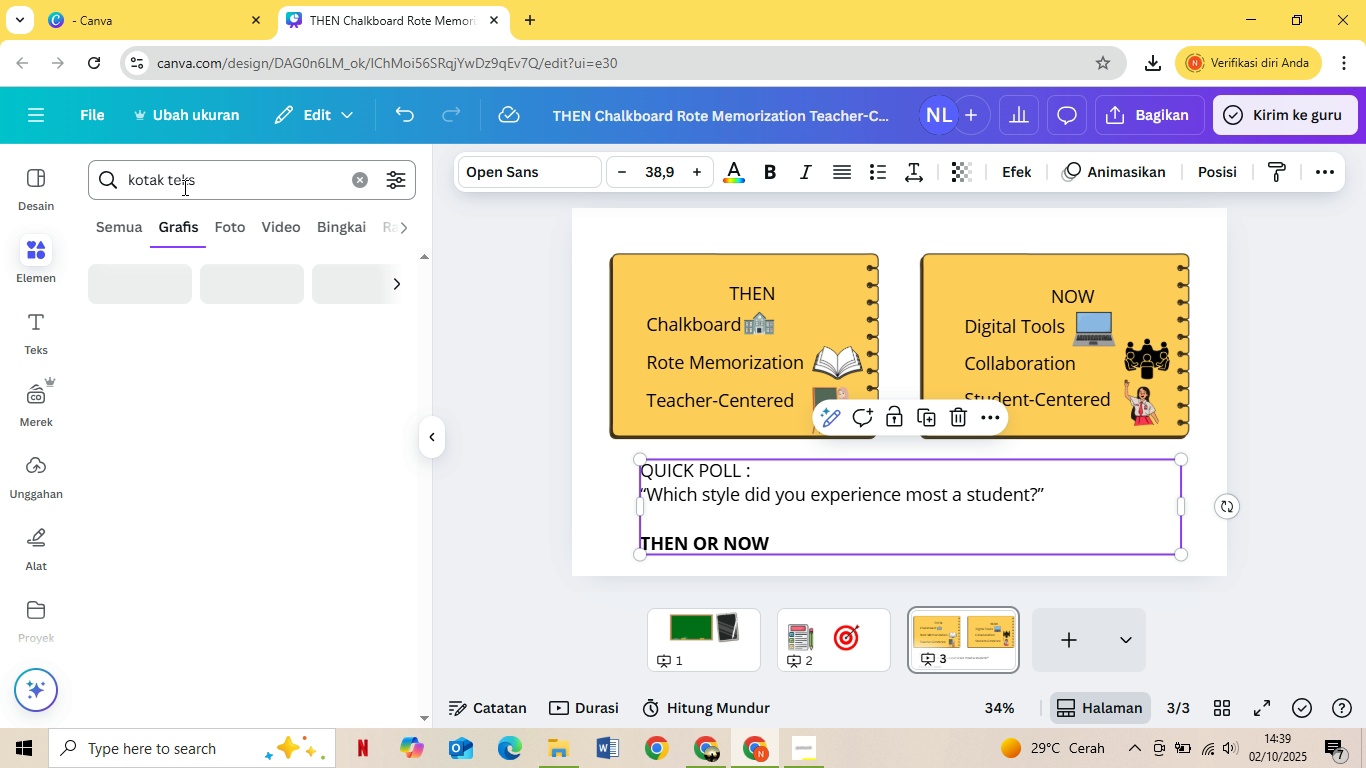 
key(Enter)
 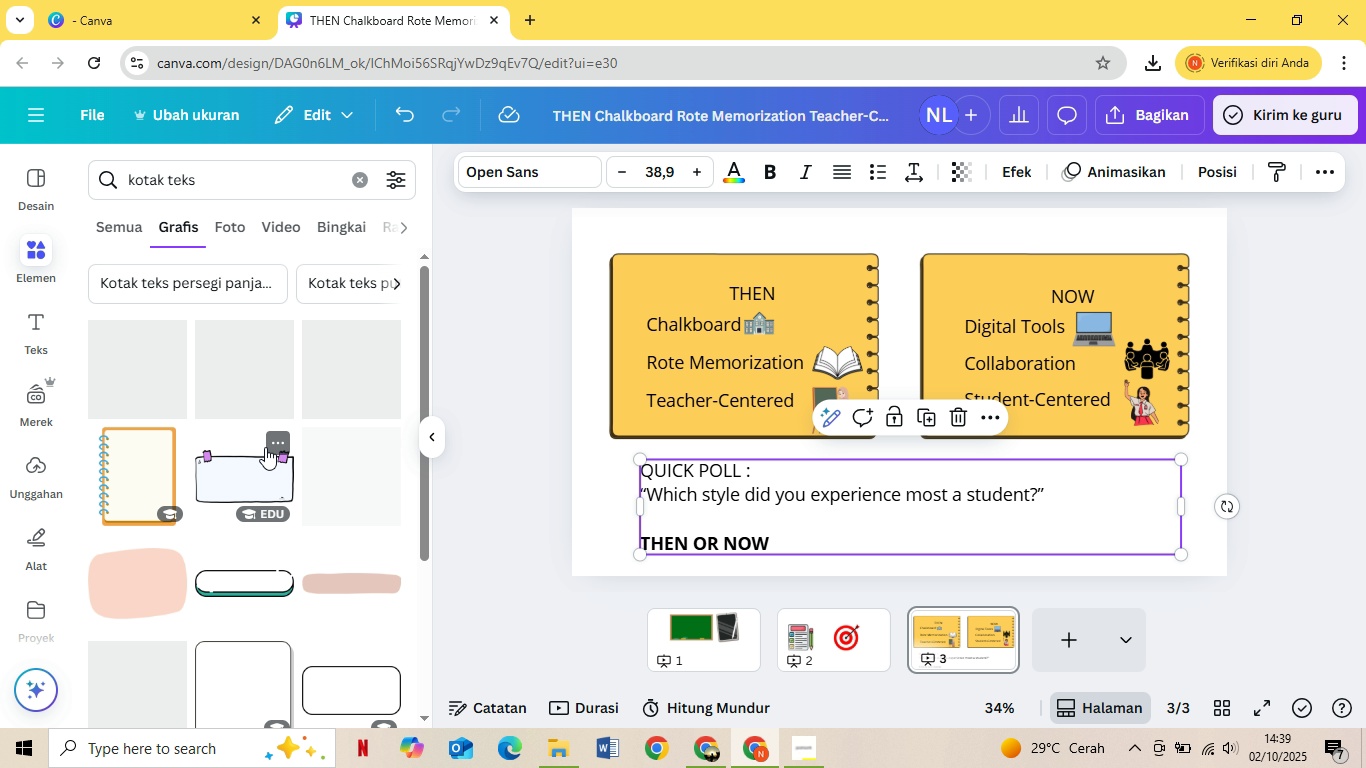 
scroll: coordinate [271, 494], scroll_direction: down, amount: 1.0
 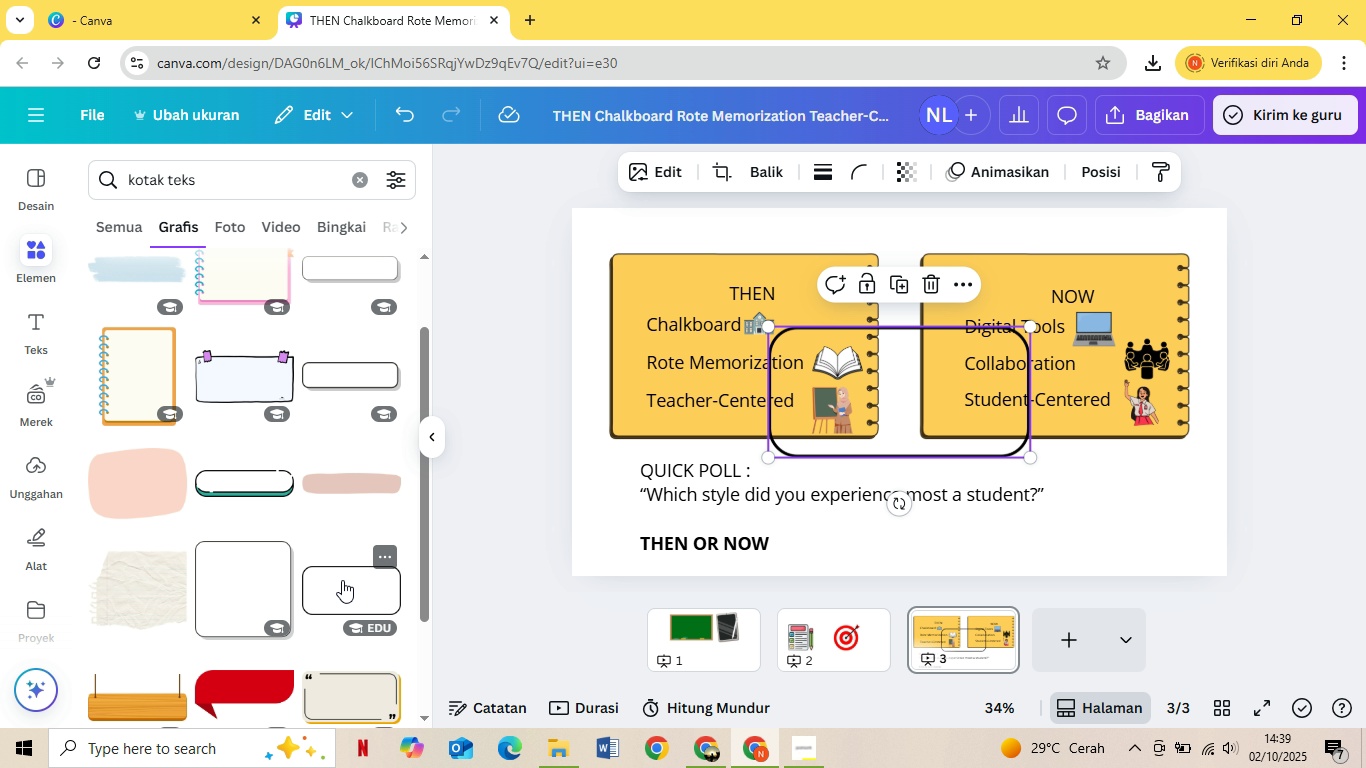 
left_click([342, 580])
 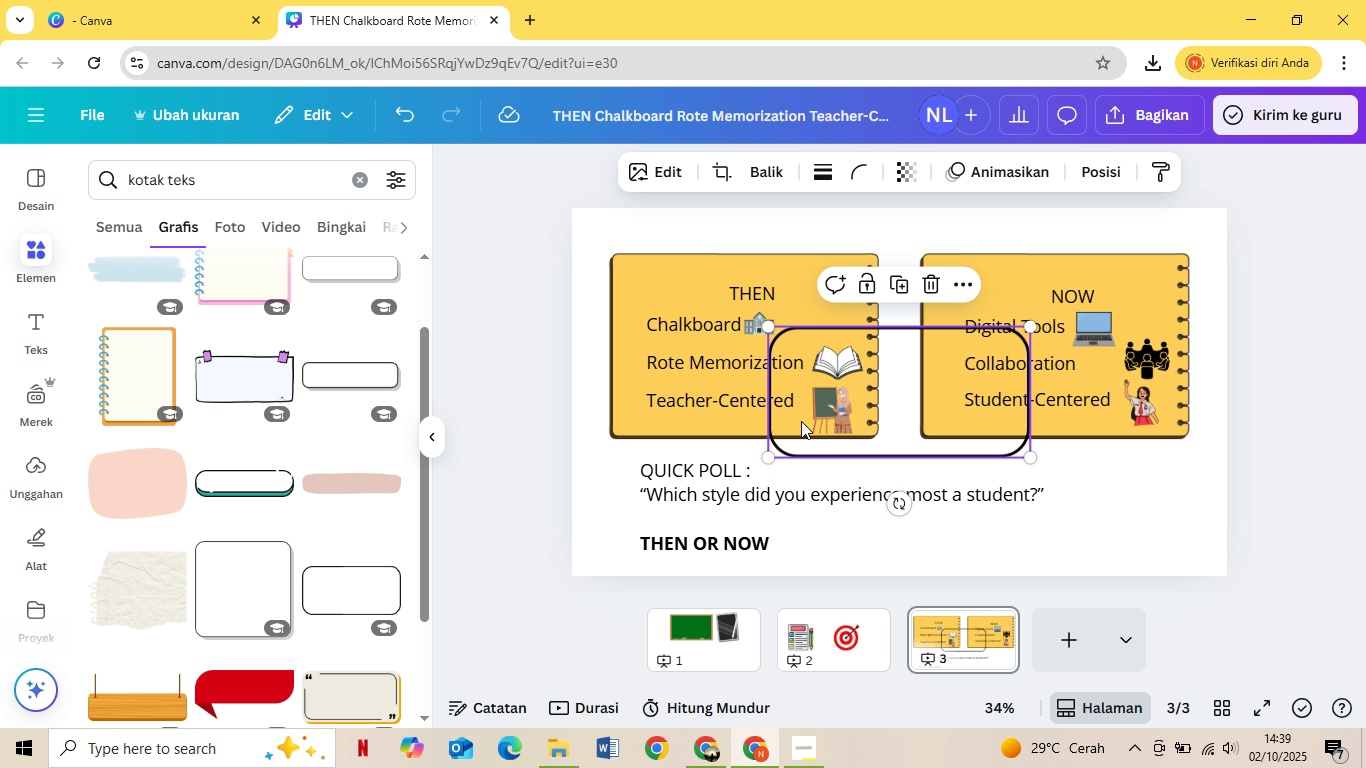 
left_click_drag(start_coordinate=[871, 372], to_coordinate=[869, 380])
 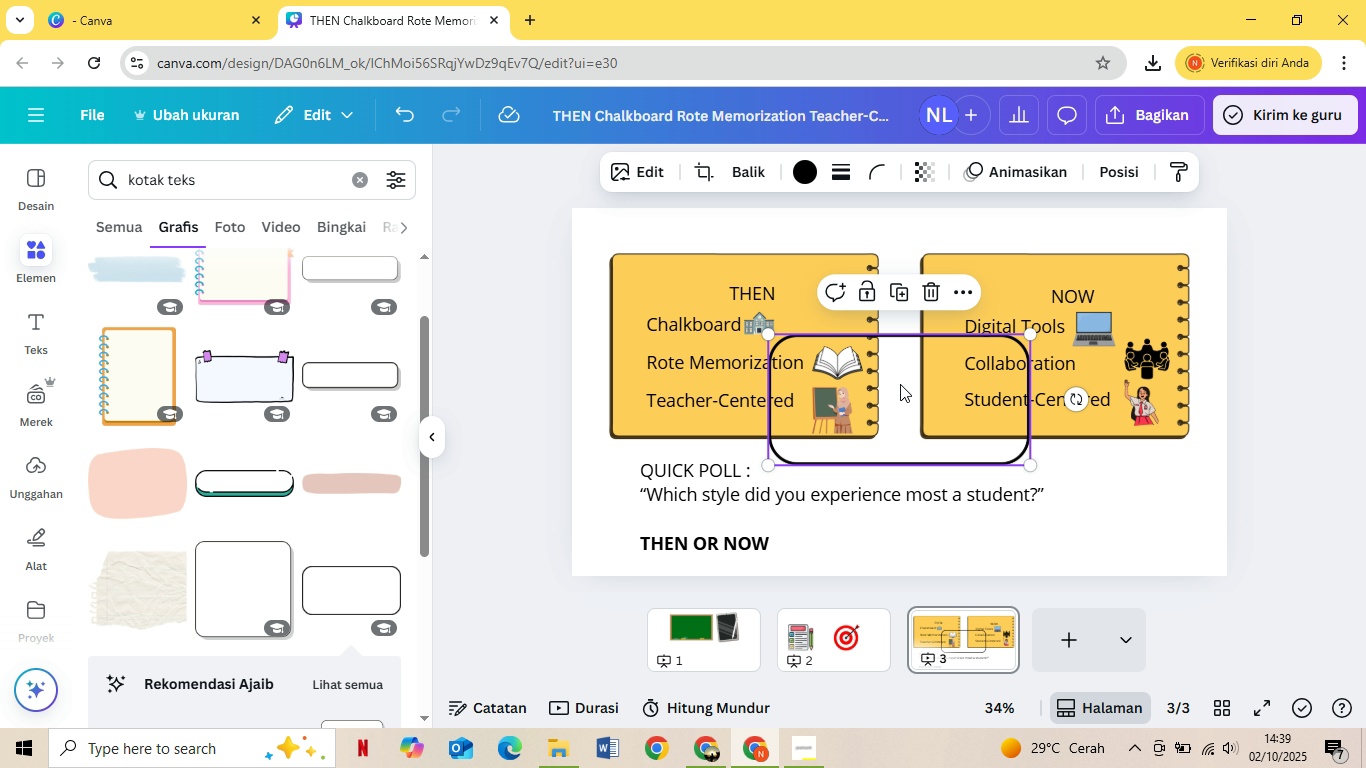 
left_click_drag(start_coordinate=[908, 387], to_coordinate=[763, 495])
 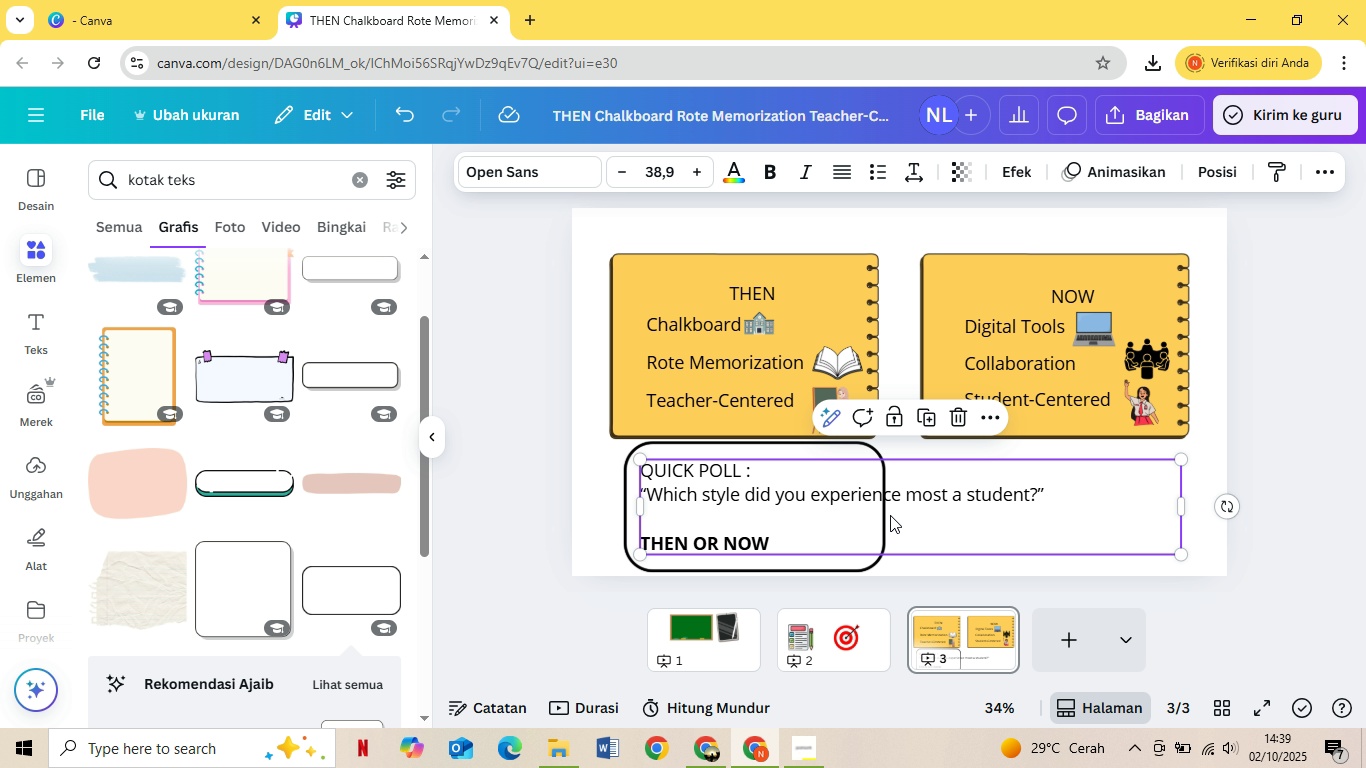 
left_click([875, 526])
 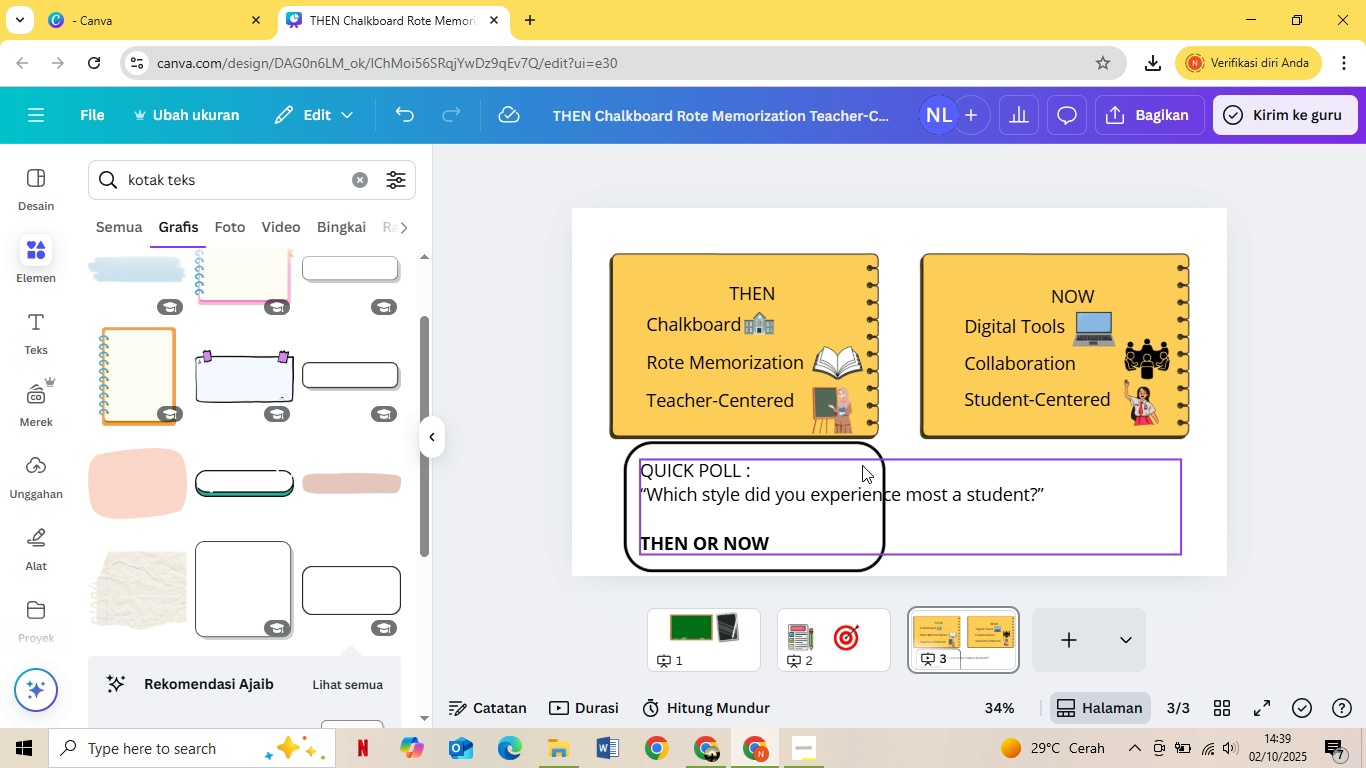 
left_click([859, 447])
 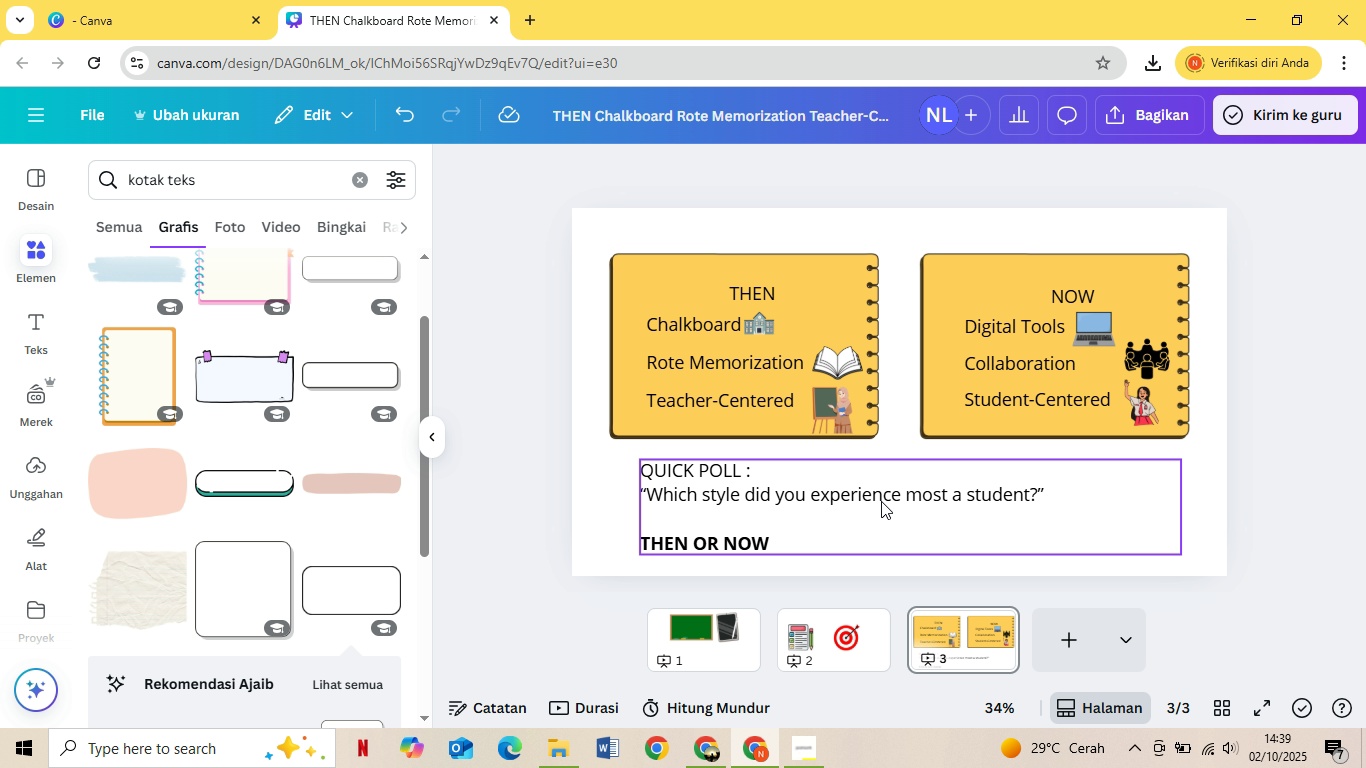 
key(Delete)
 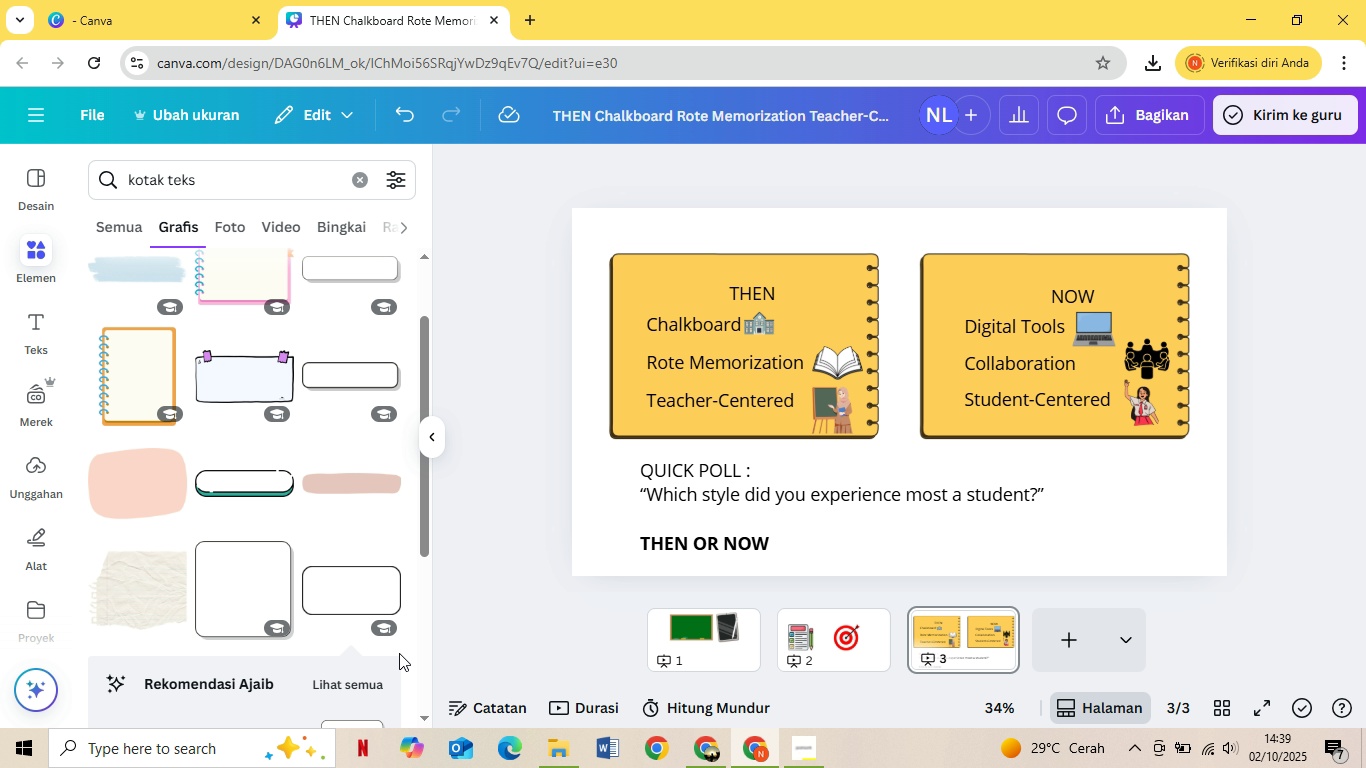 
scroll: coordinate [321, 610], scroll_direction: down, amount: 2.0
 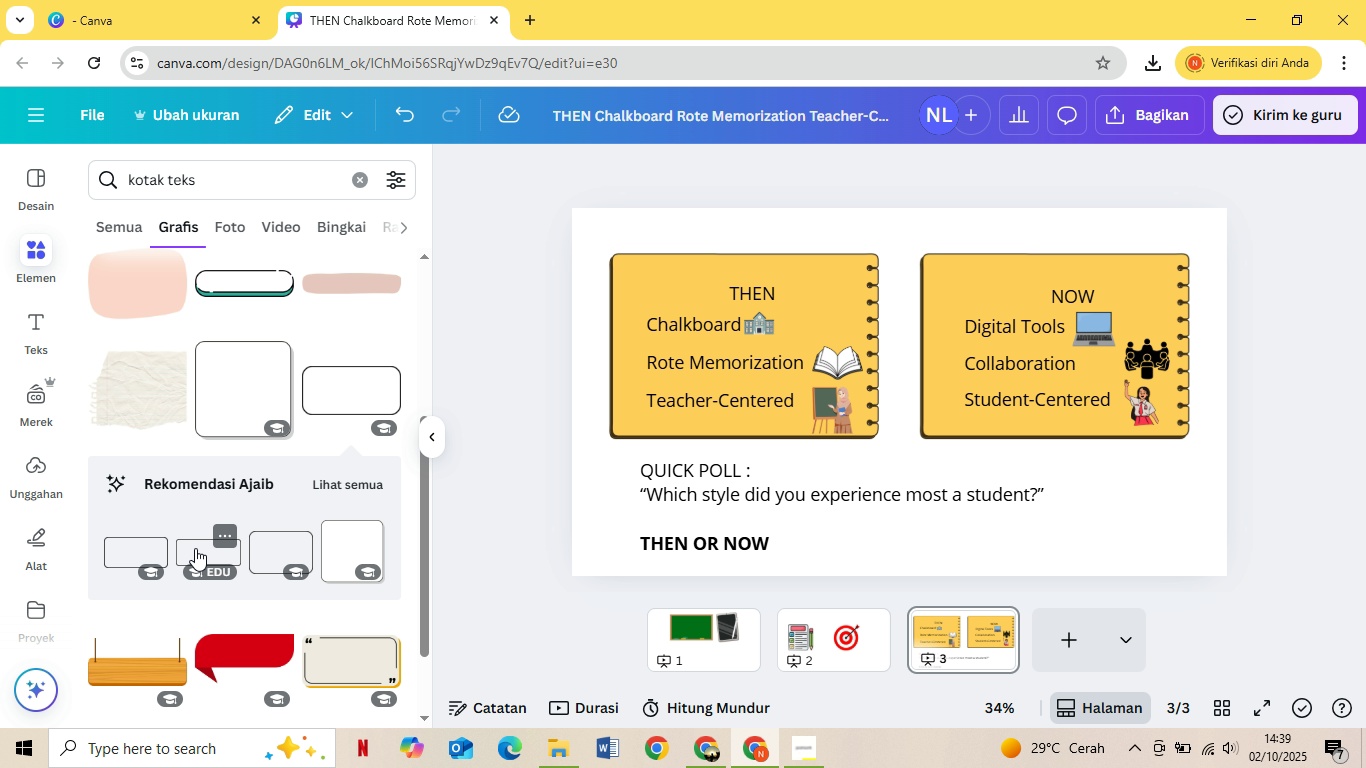 
left_click([194, 555])
 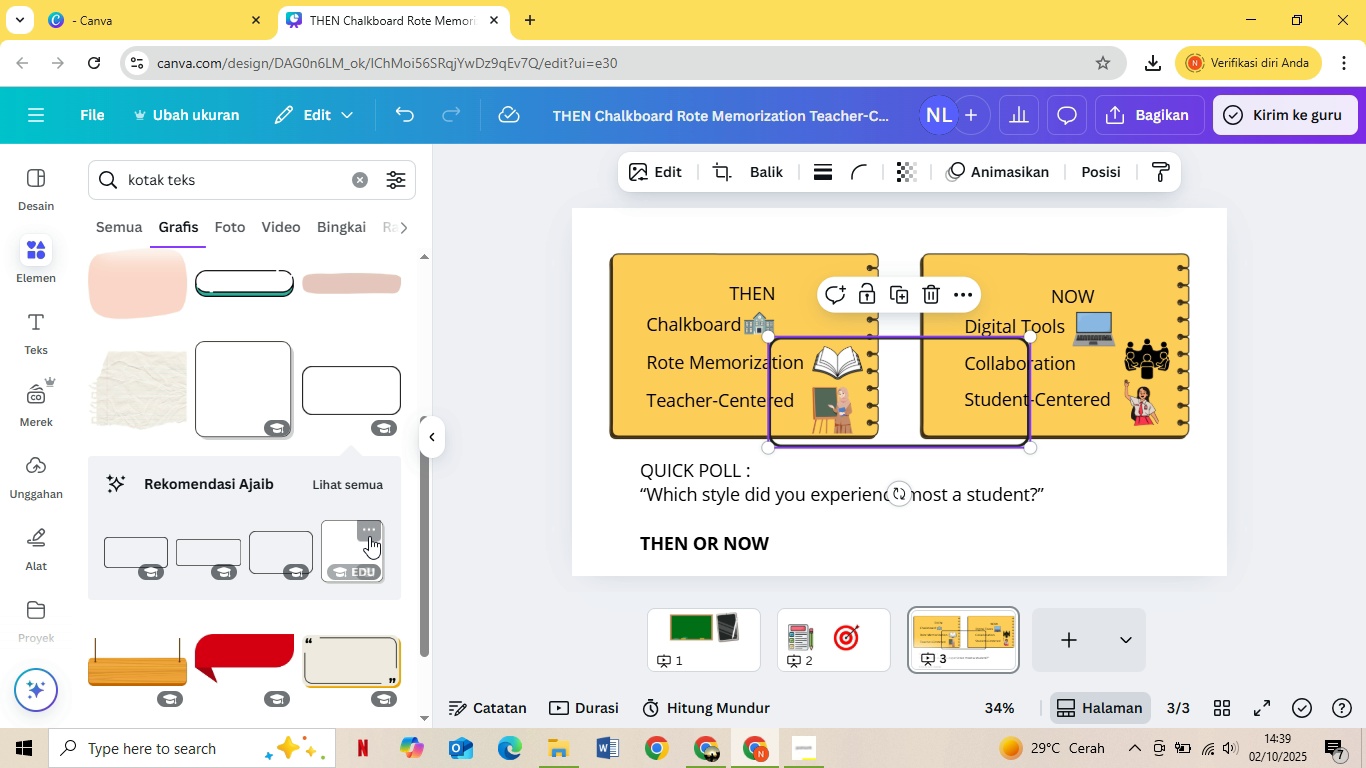 
scroll: coordinate [357, 600], scroll_direction: down, amount: 2.0
 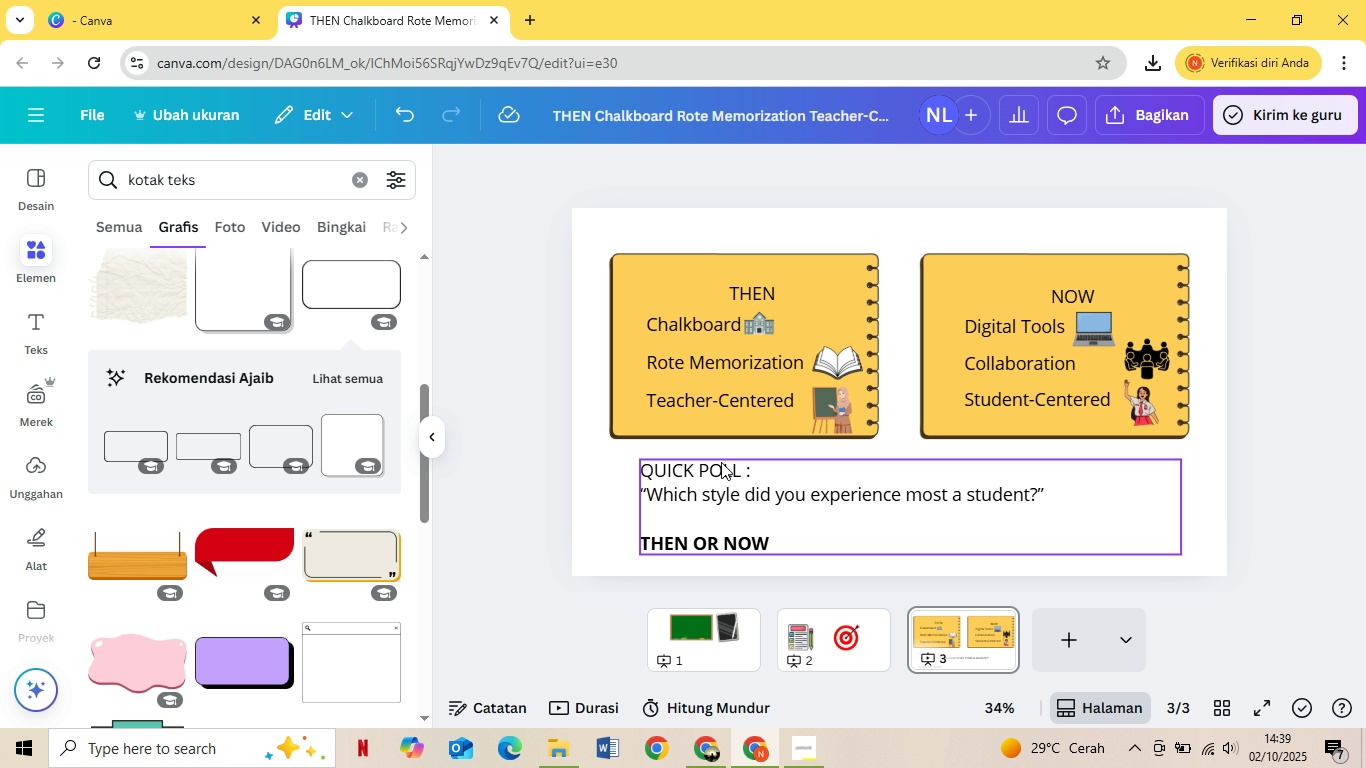 
key(Delete)
 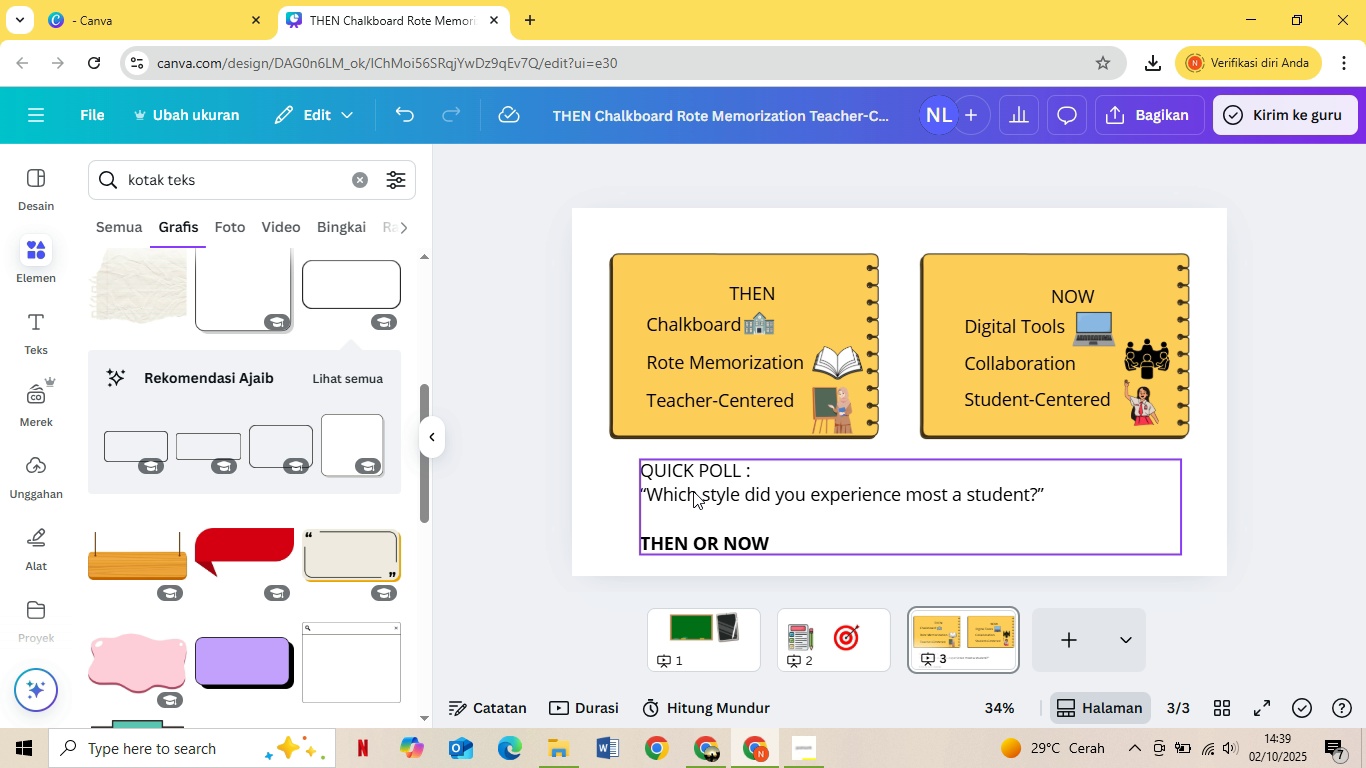 
scroll: coordinate [294, 593], scroll_direction: down, amount: 3.0
 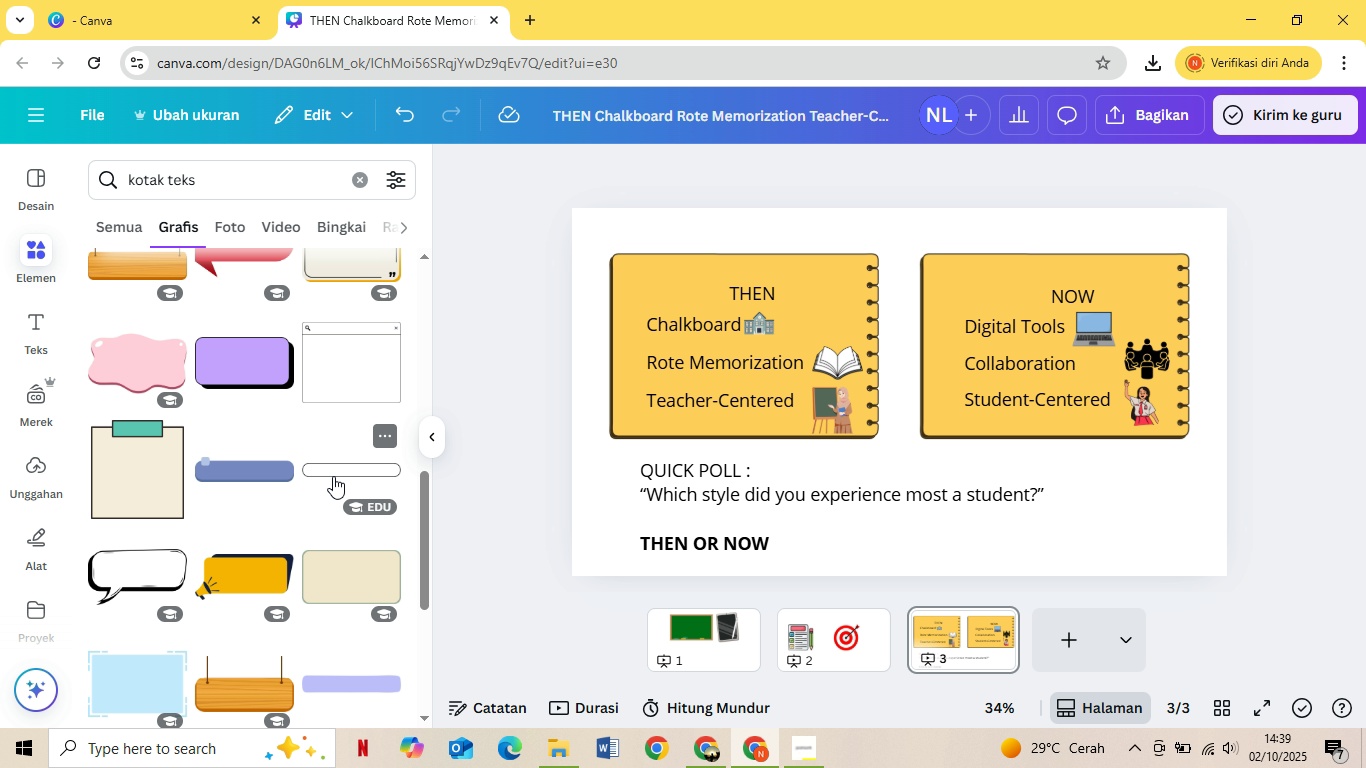 
left_click([333, 476])
 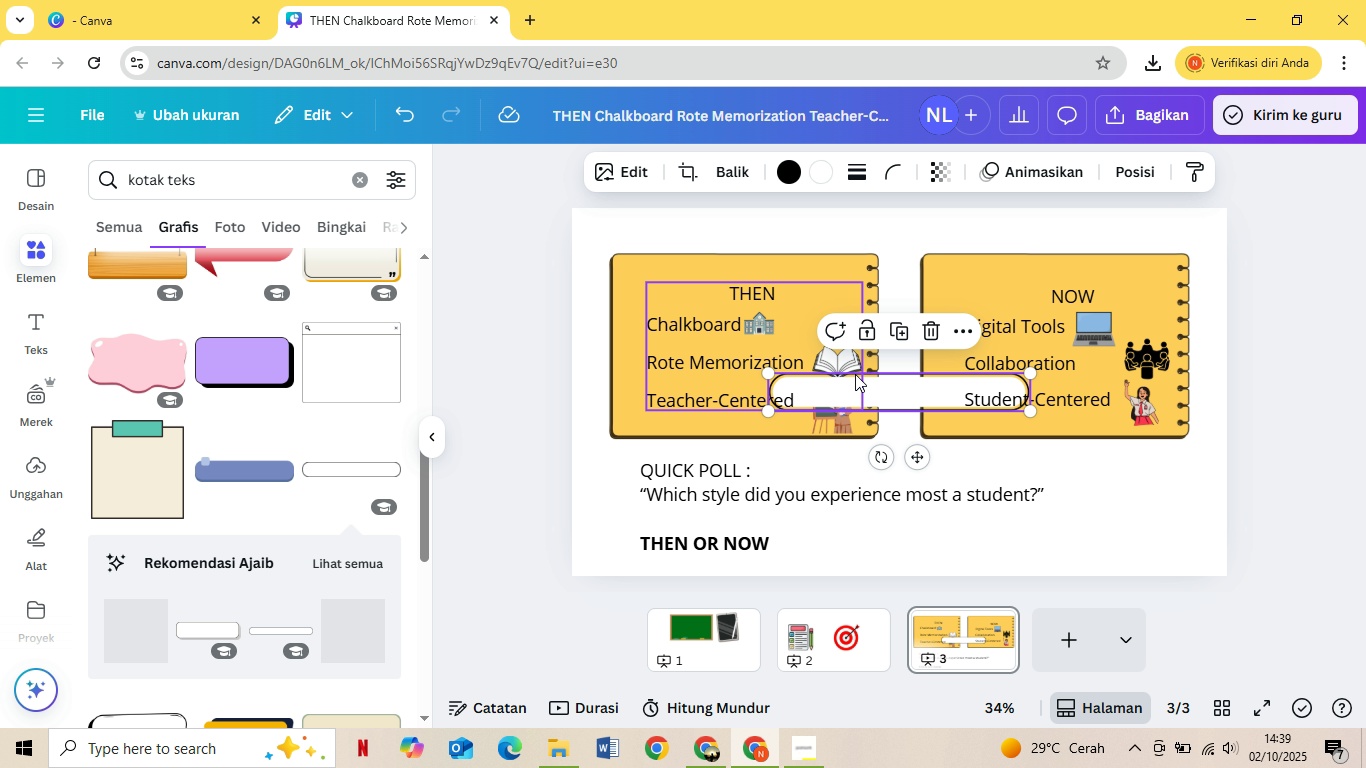 
left_click_drag(start_coordinate=[904, 377], to_coordinate=[753, 461])
 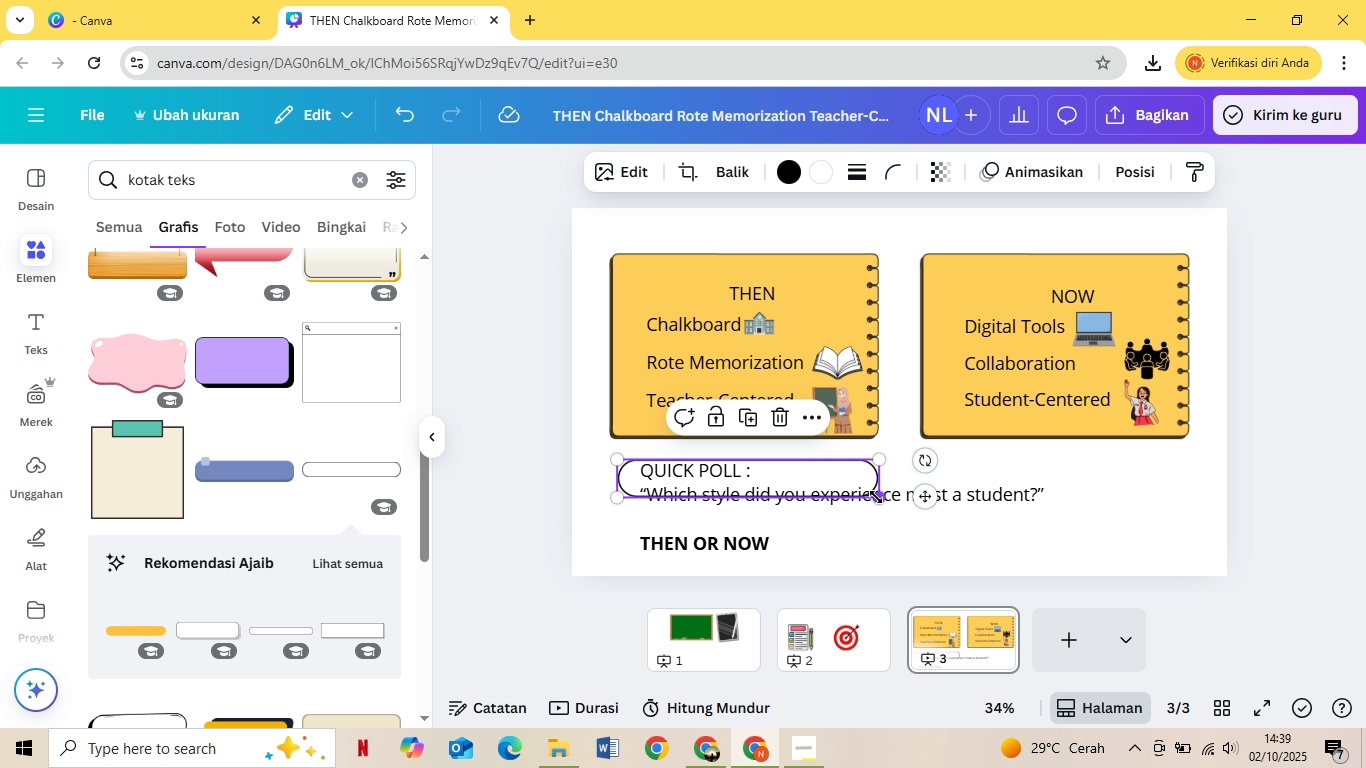 
left_click_drag(start_coordinate=[876, 497], to_coordinate=[1222, 642])
 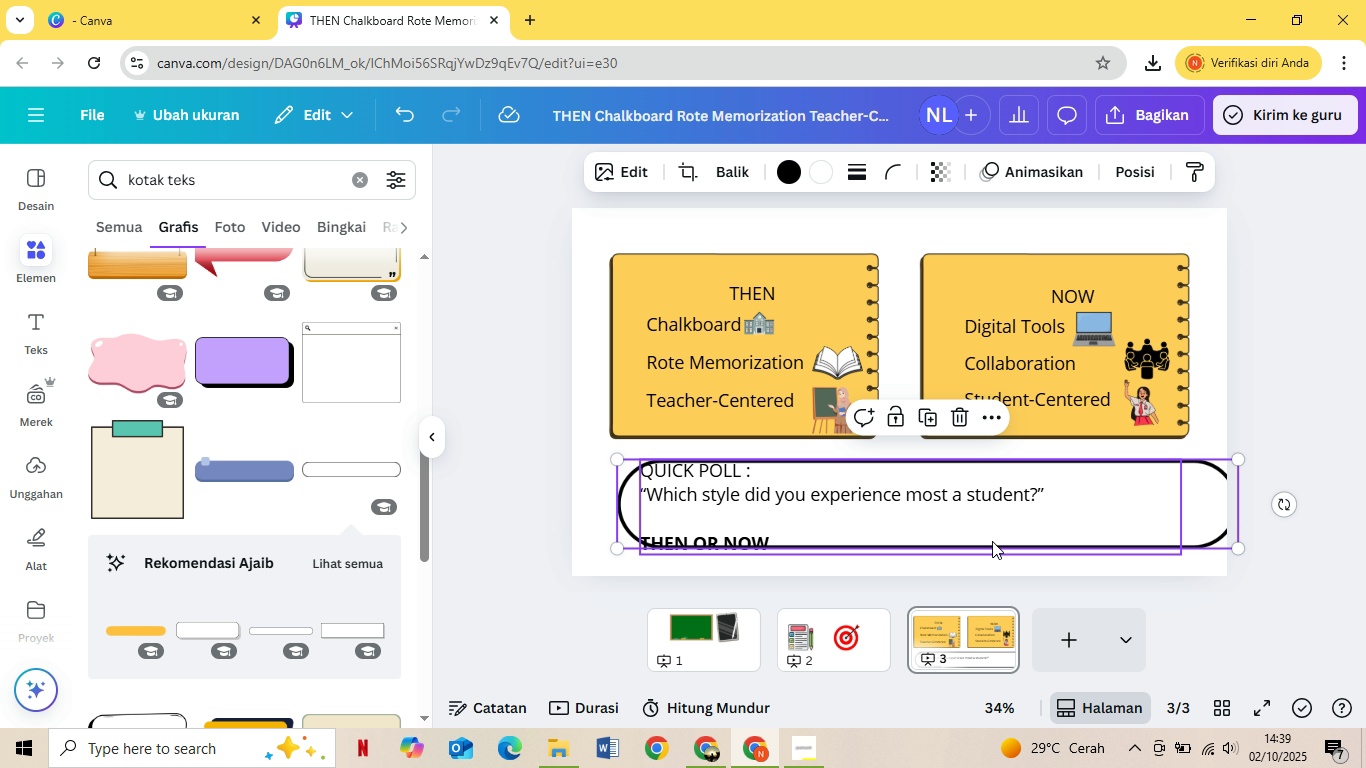 
left_click_drag(start_coordinate=[993, 542], to_coordinate=[970, 551])
 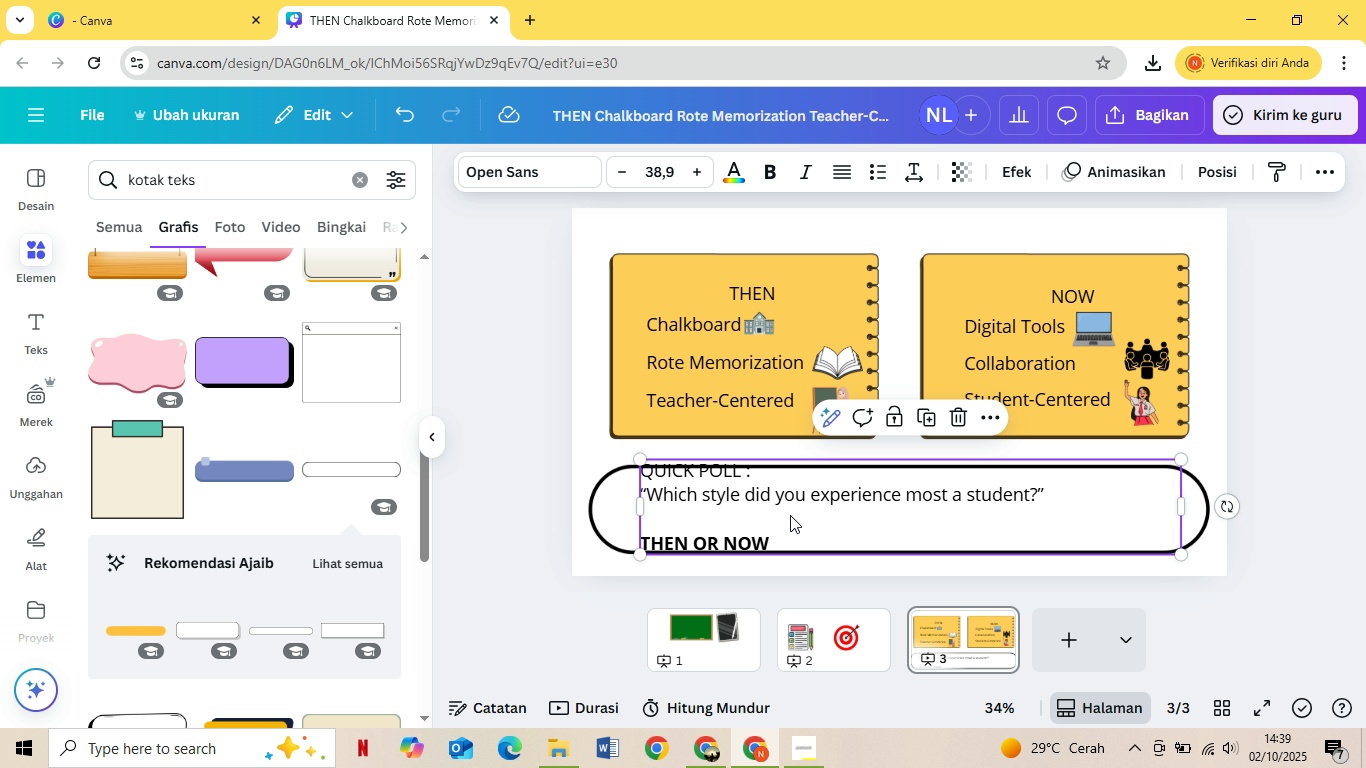 
double_click([790, 515])
 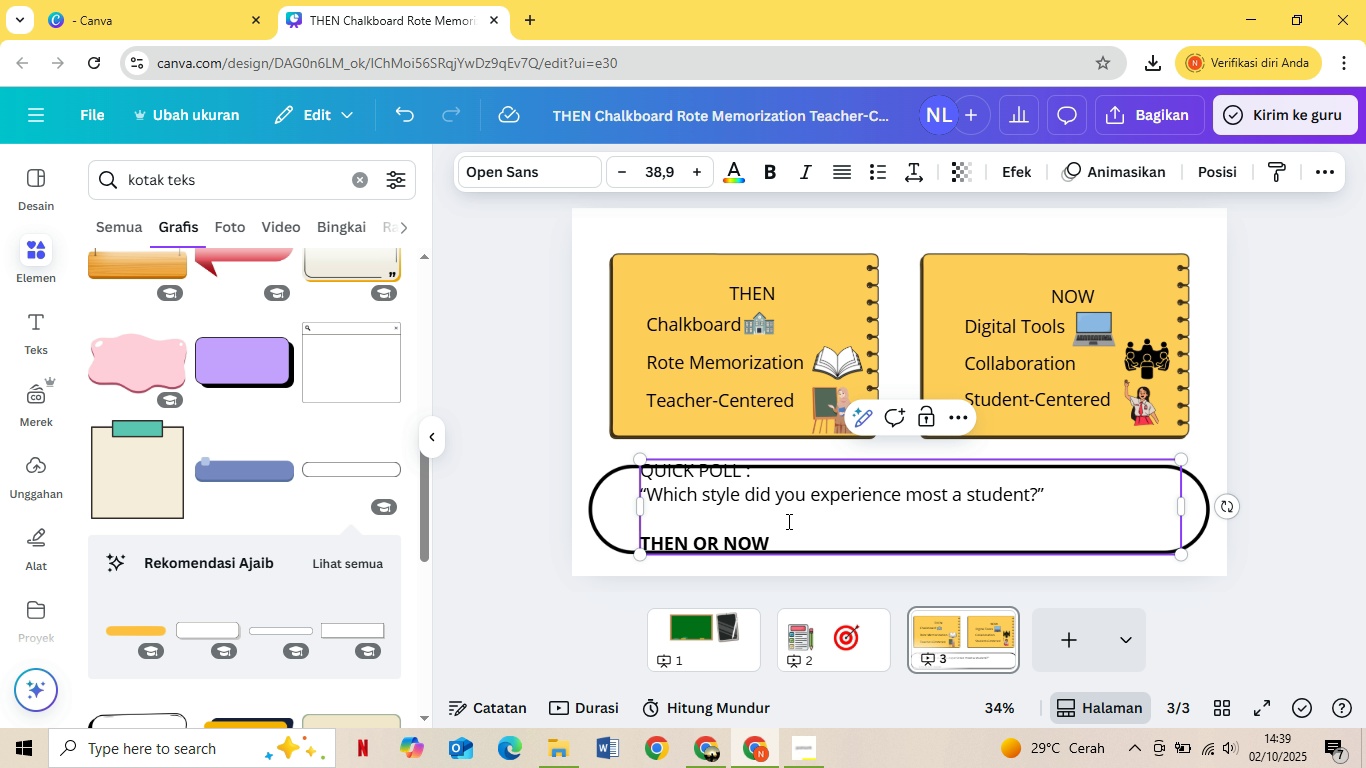 
left_click([787, 521])
 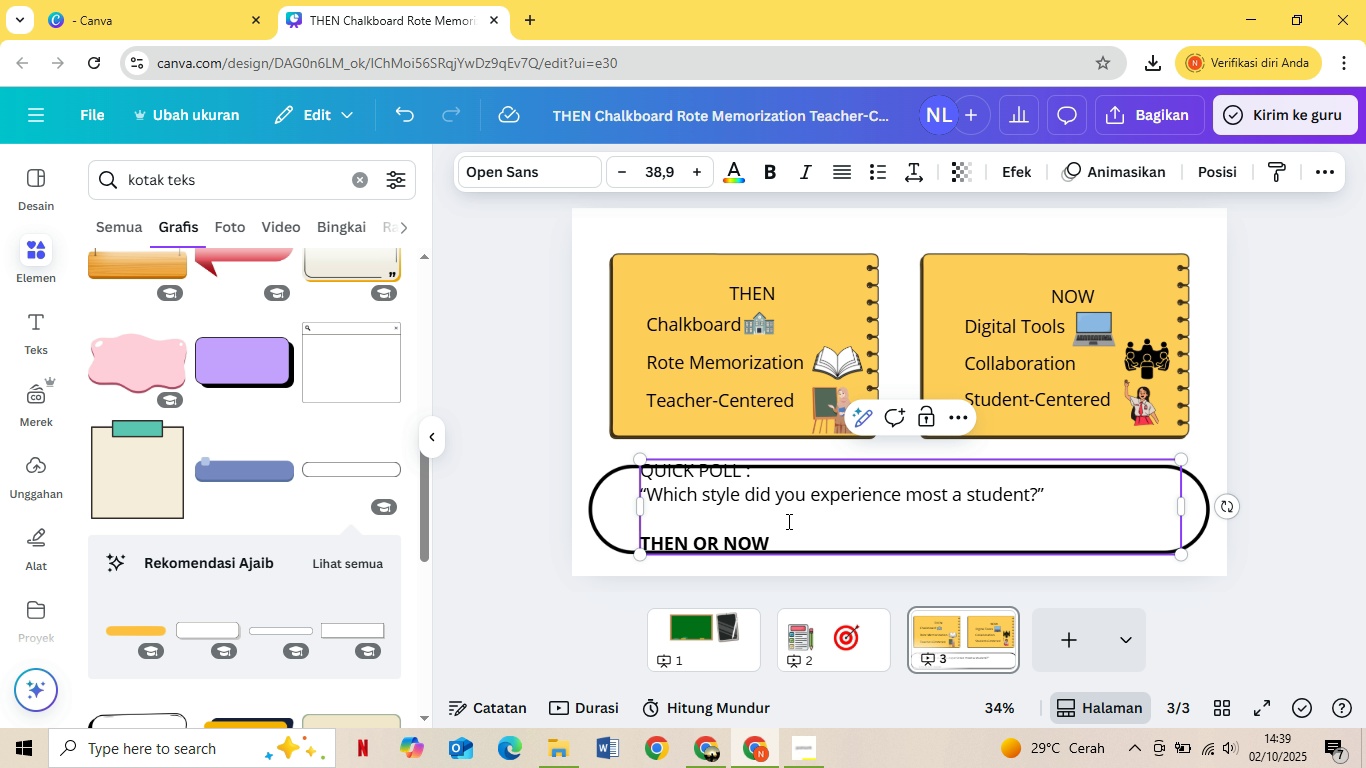 
key(Backspace)
 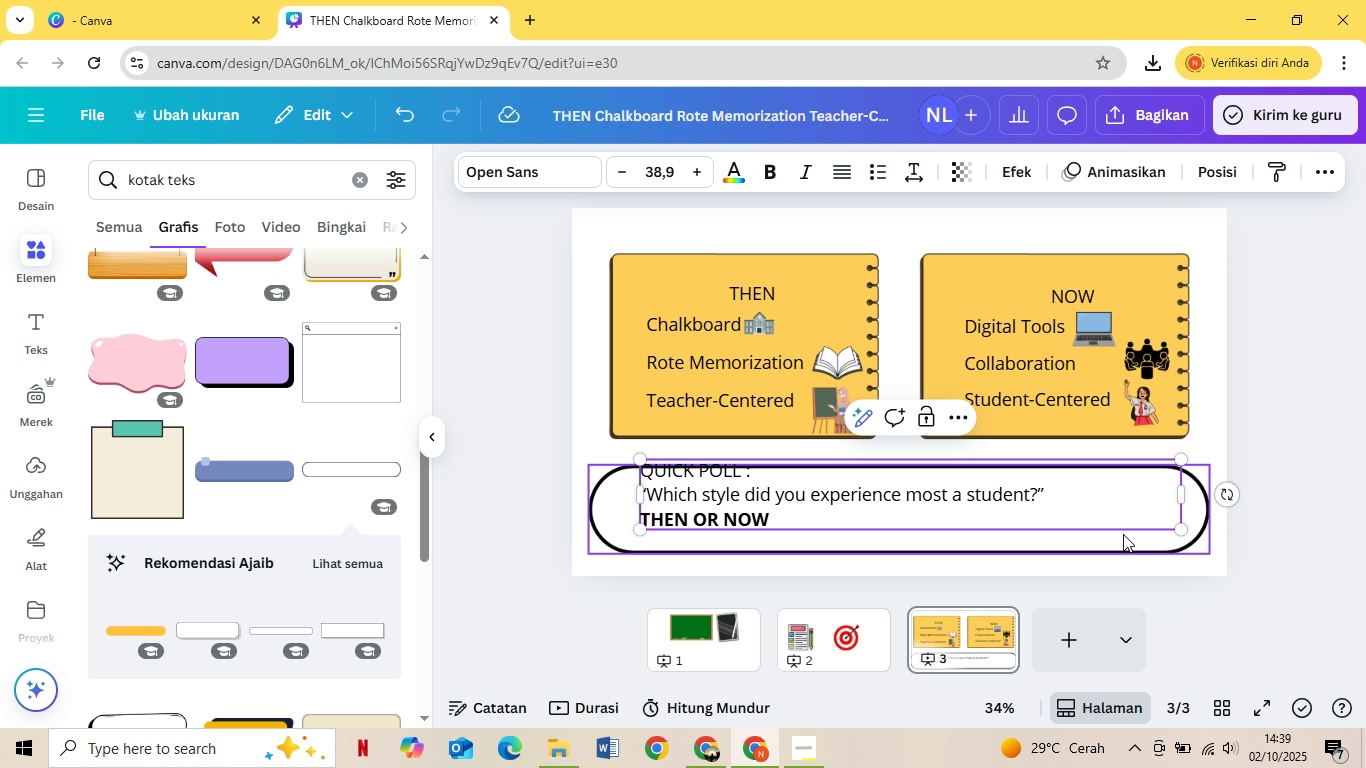 
left_click([1123, 533])
 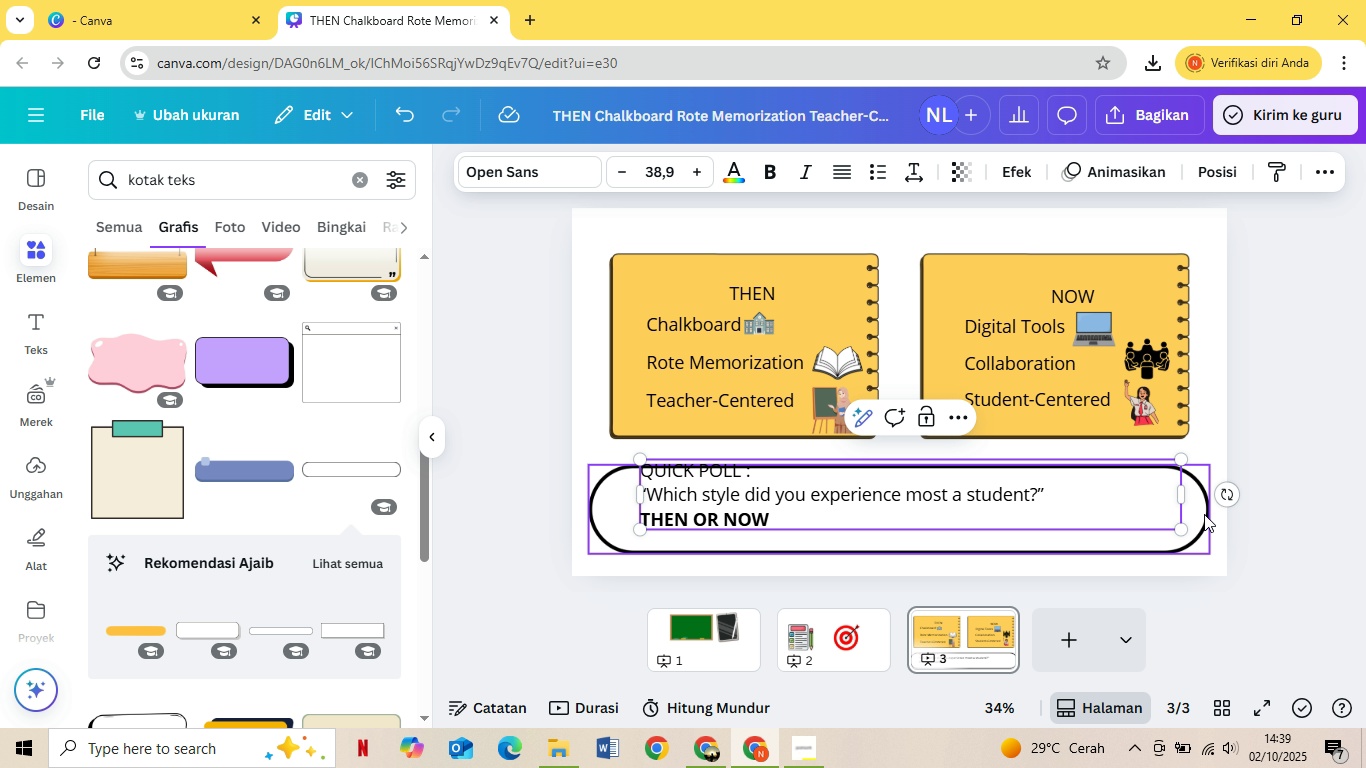 
left_click([1203, 513])
 